 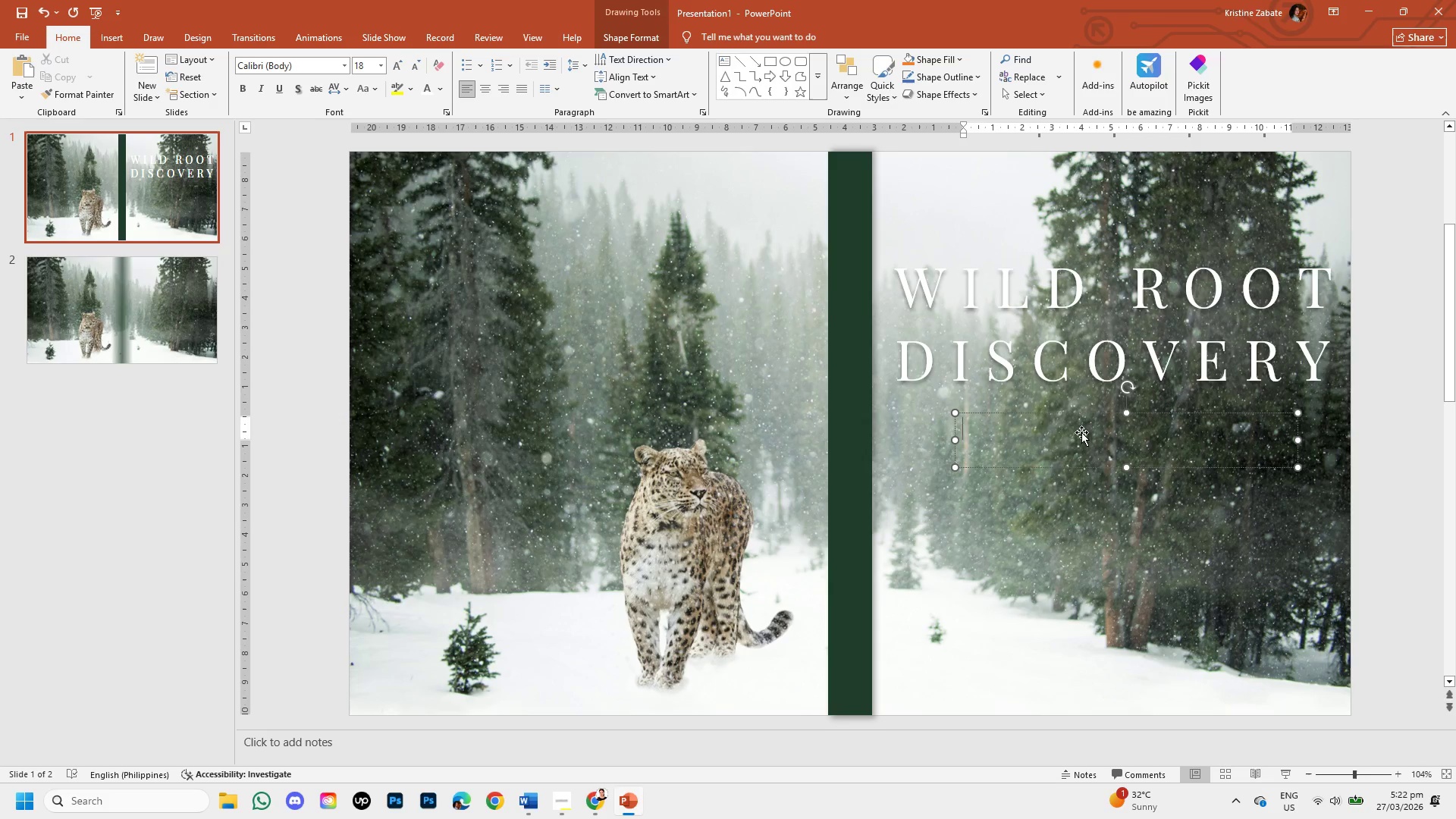 
key(Control+V)
 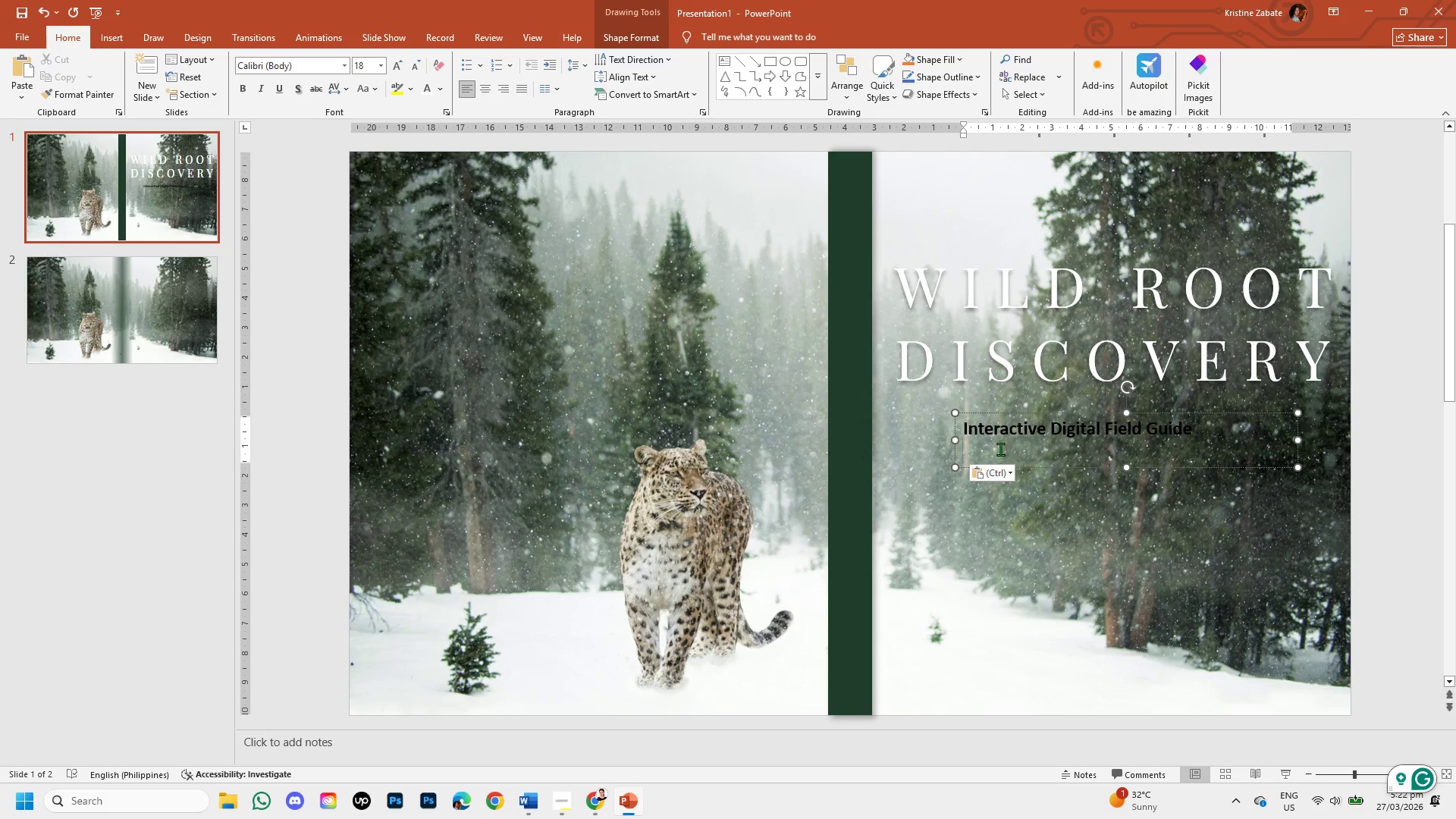 
left_click([1009, 469])
 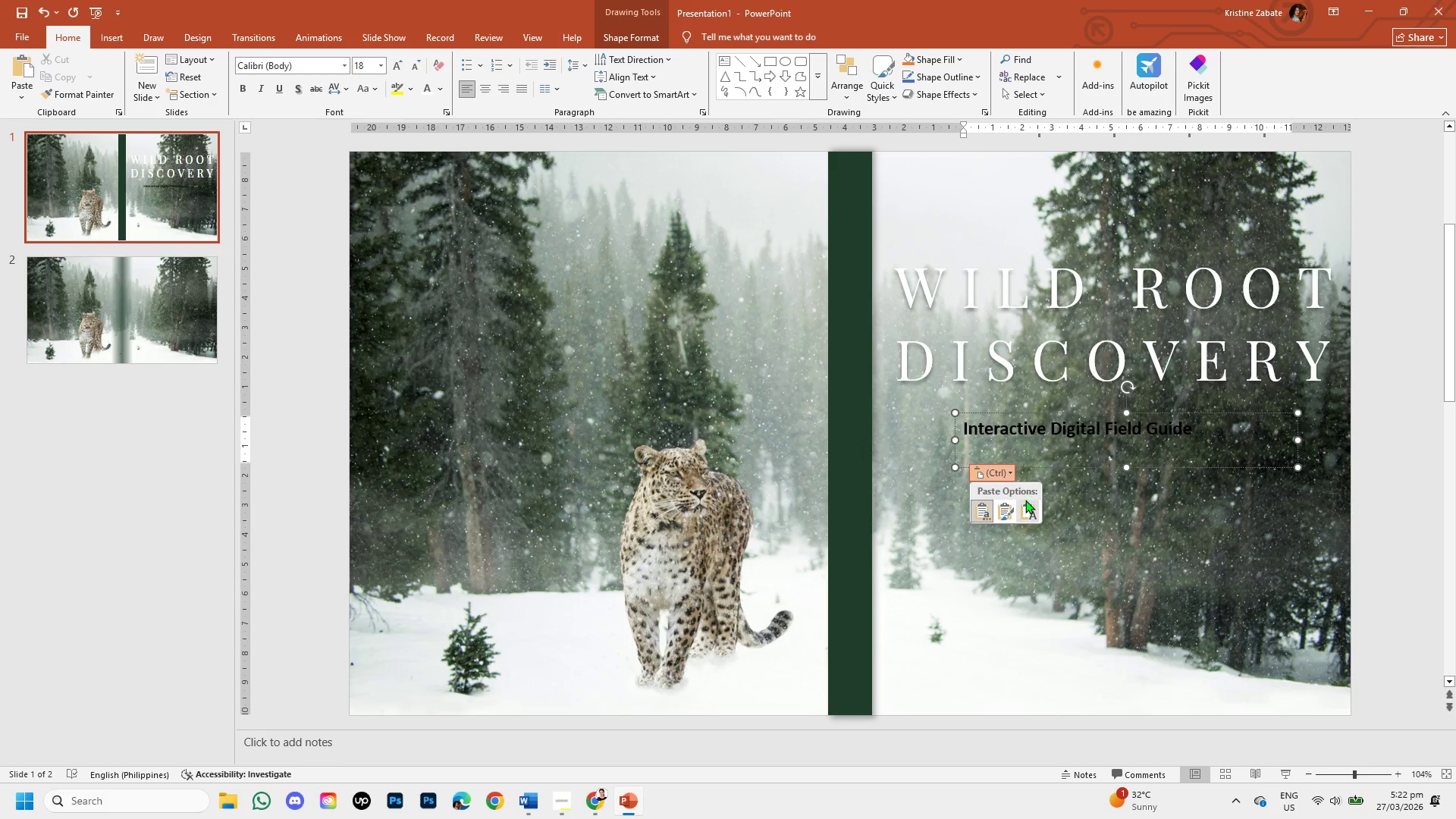 
left_click([1025, 501])
 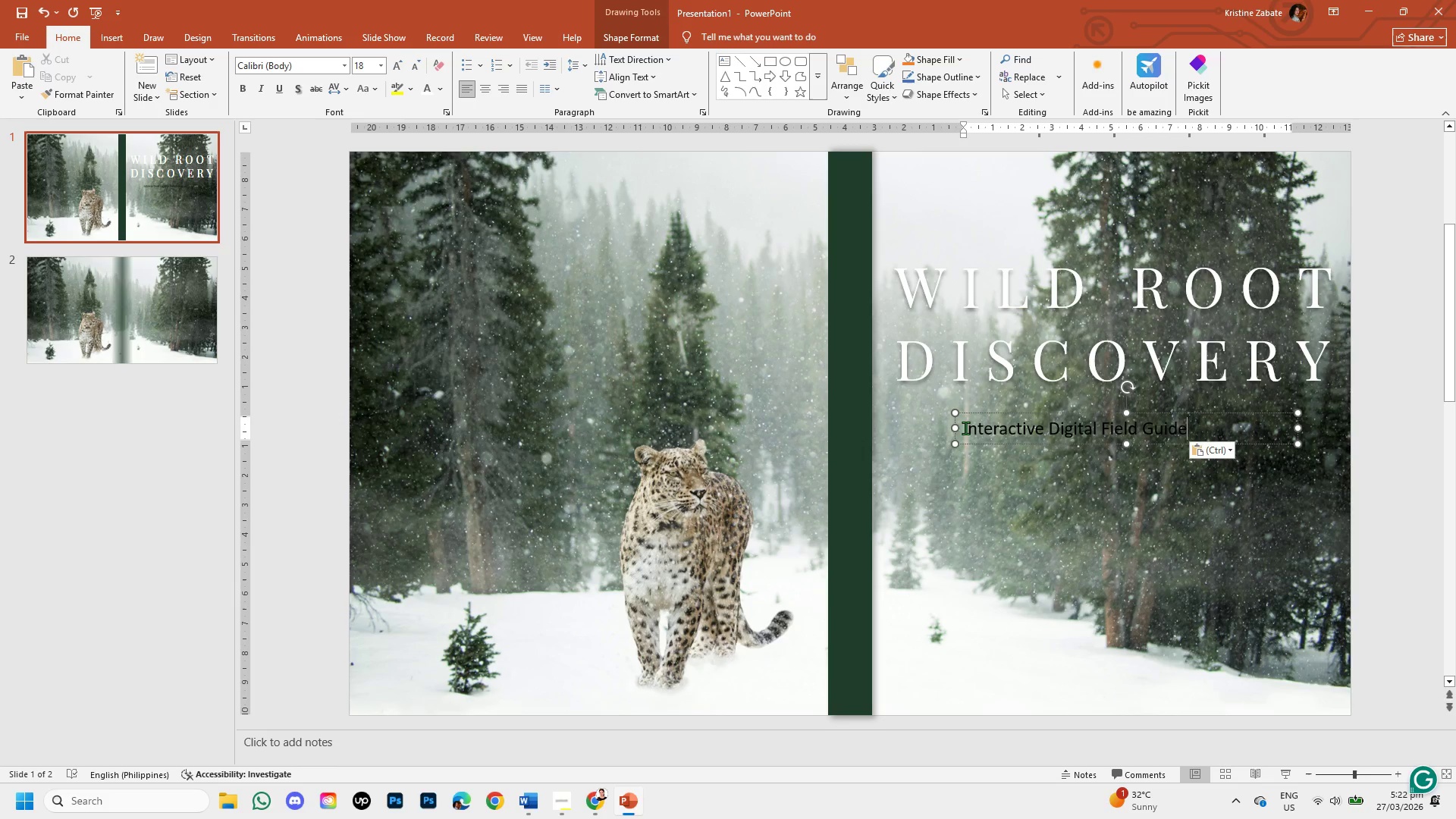 
left_click_drag(start_coordinate=[965, 428], to_coordinate=[1186, 439])
 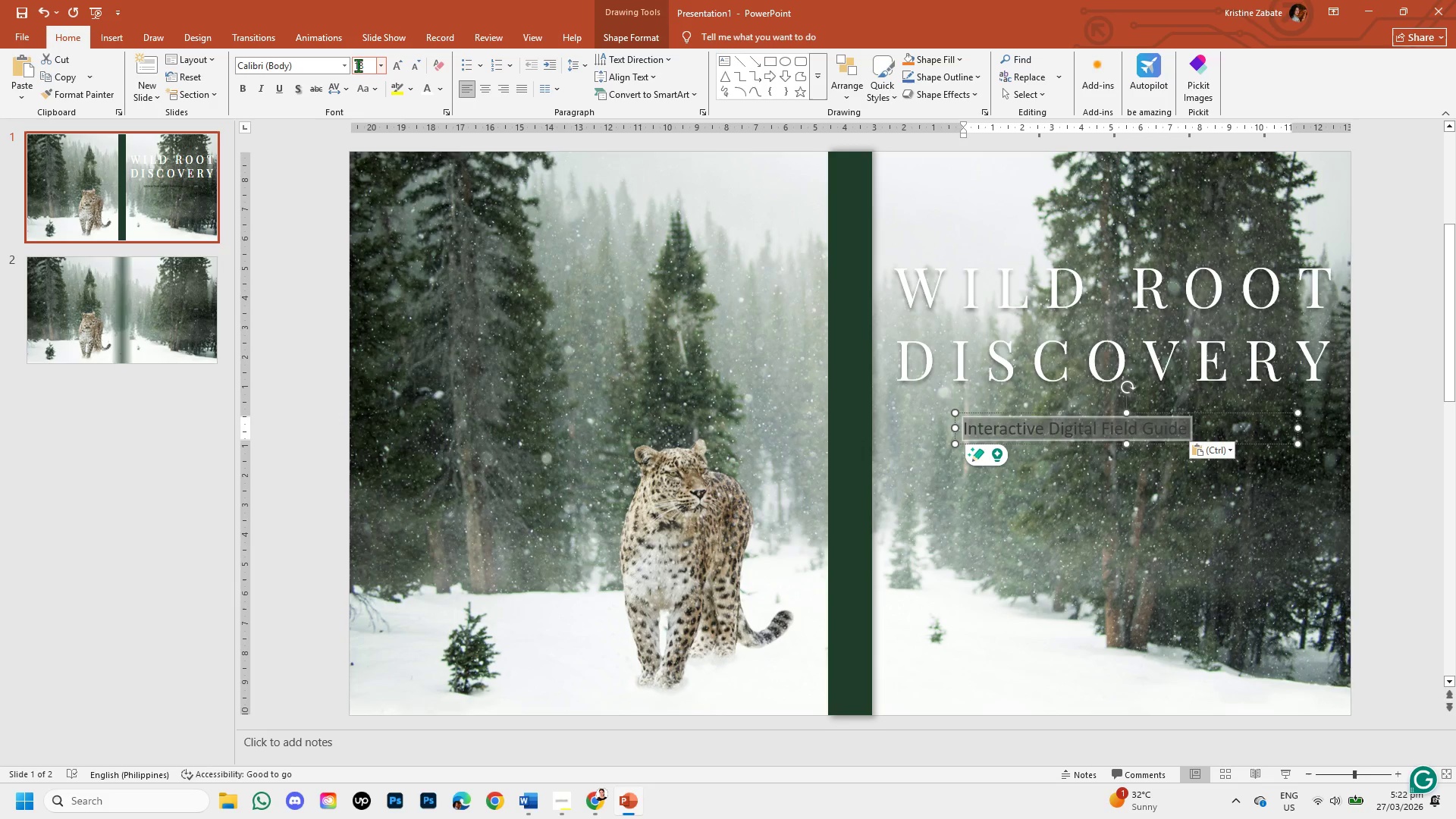 
left_click([333, 62])
 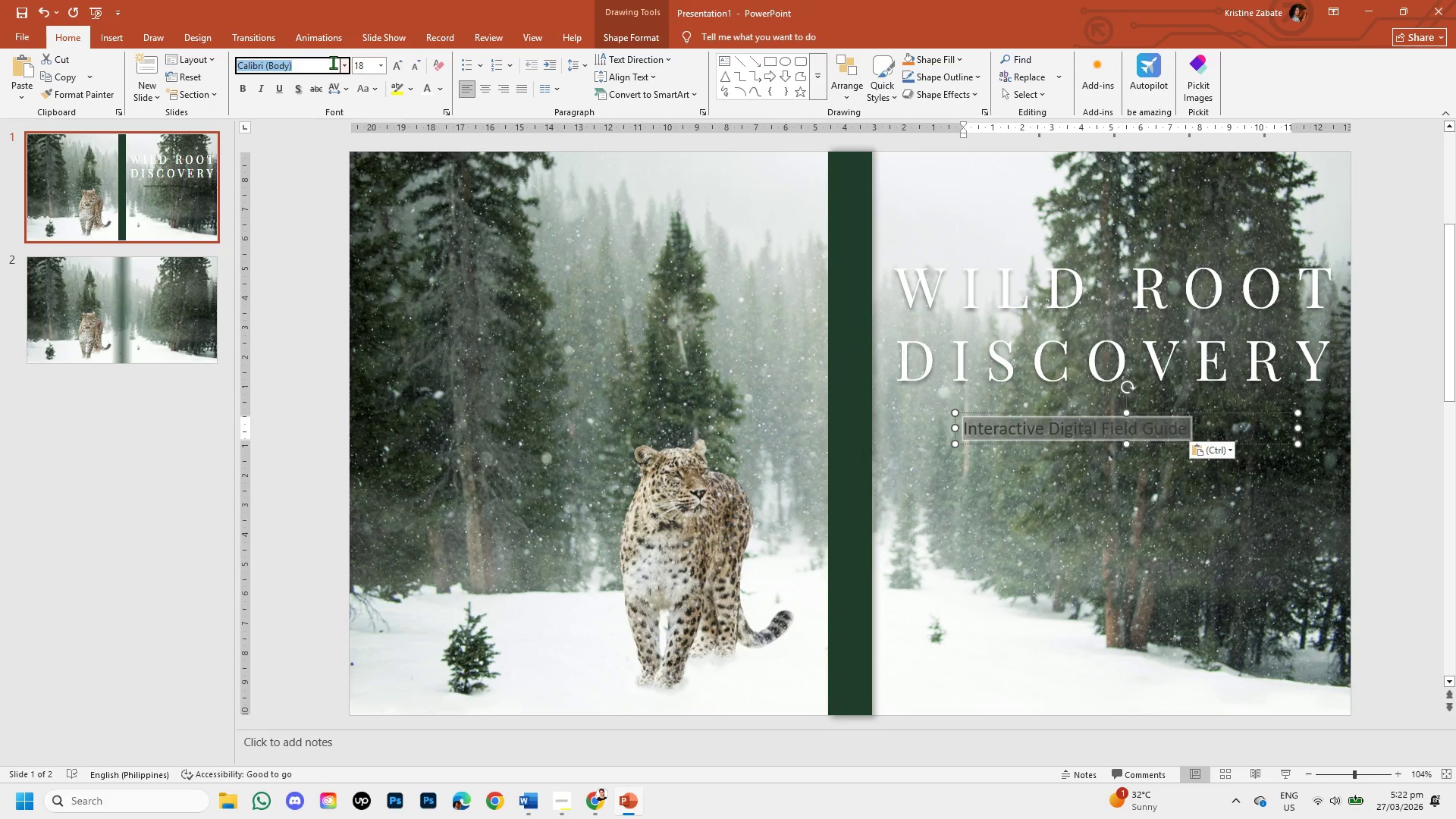 
key(Backspace)
type(monsterrat)
 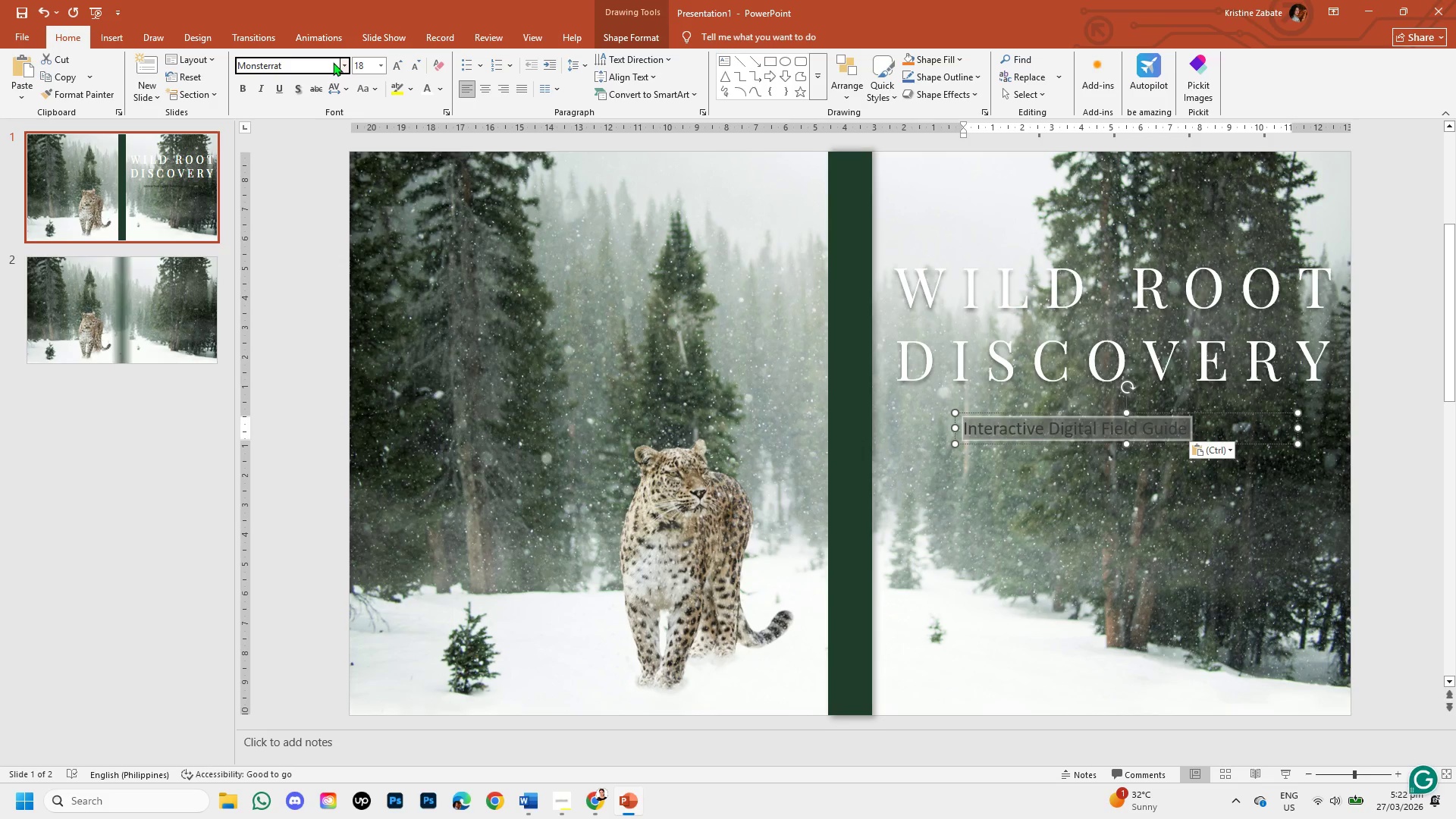 
key(Enter)
 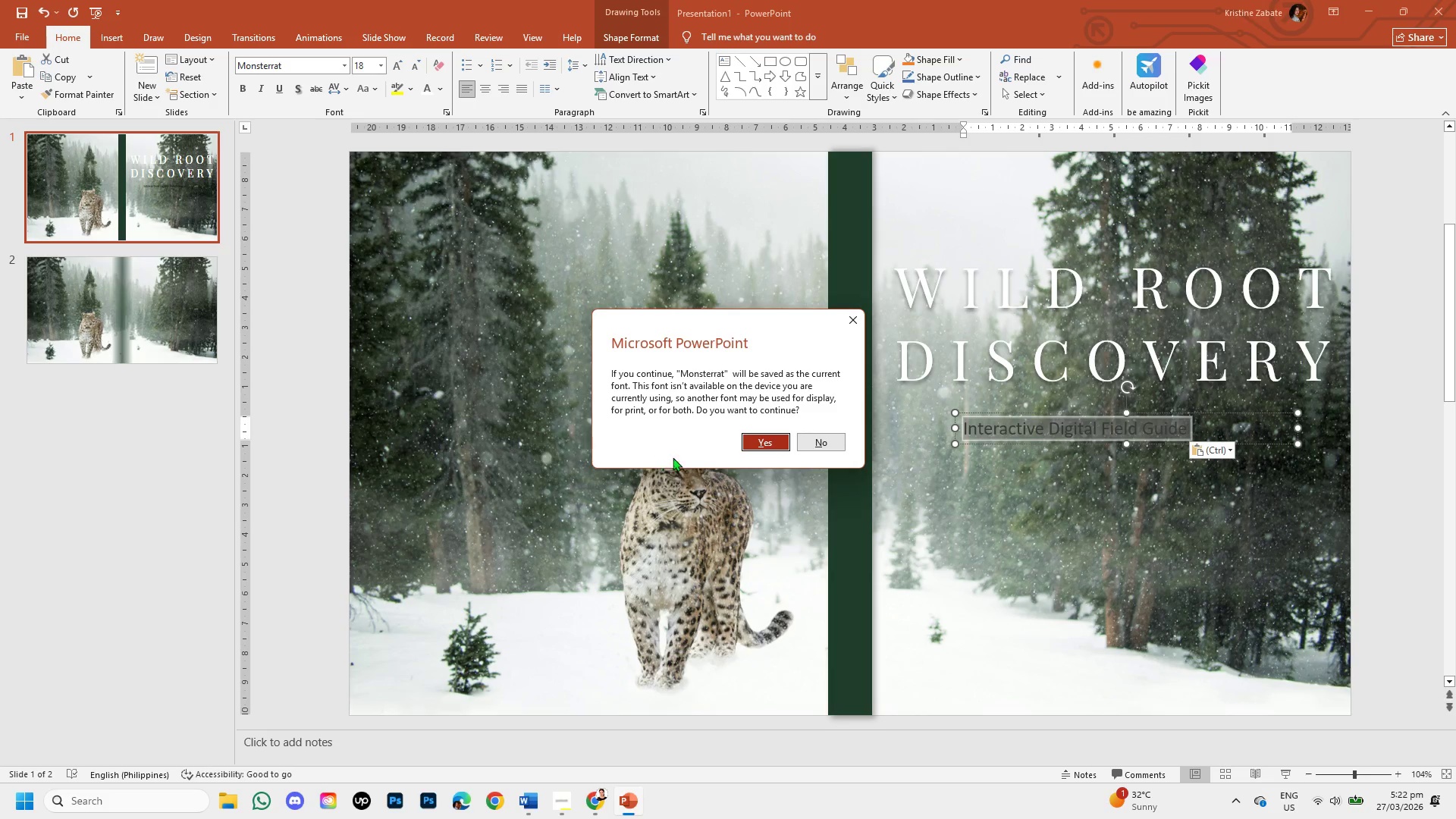 
left_click([749, 439])
 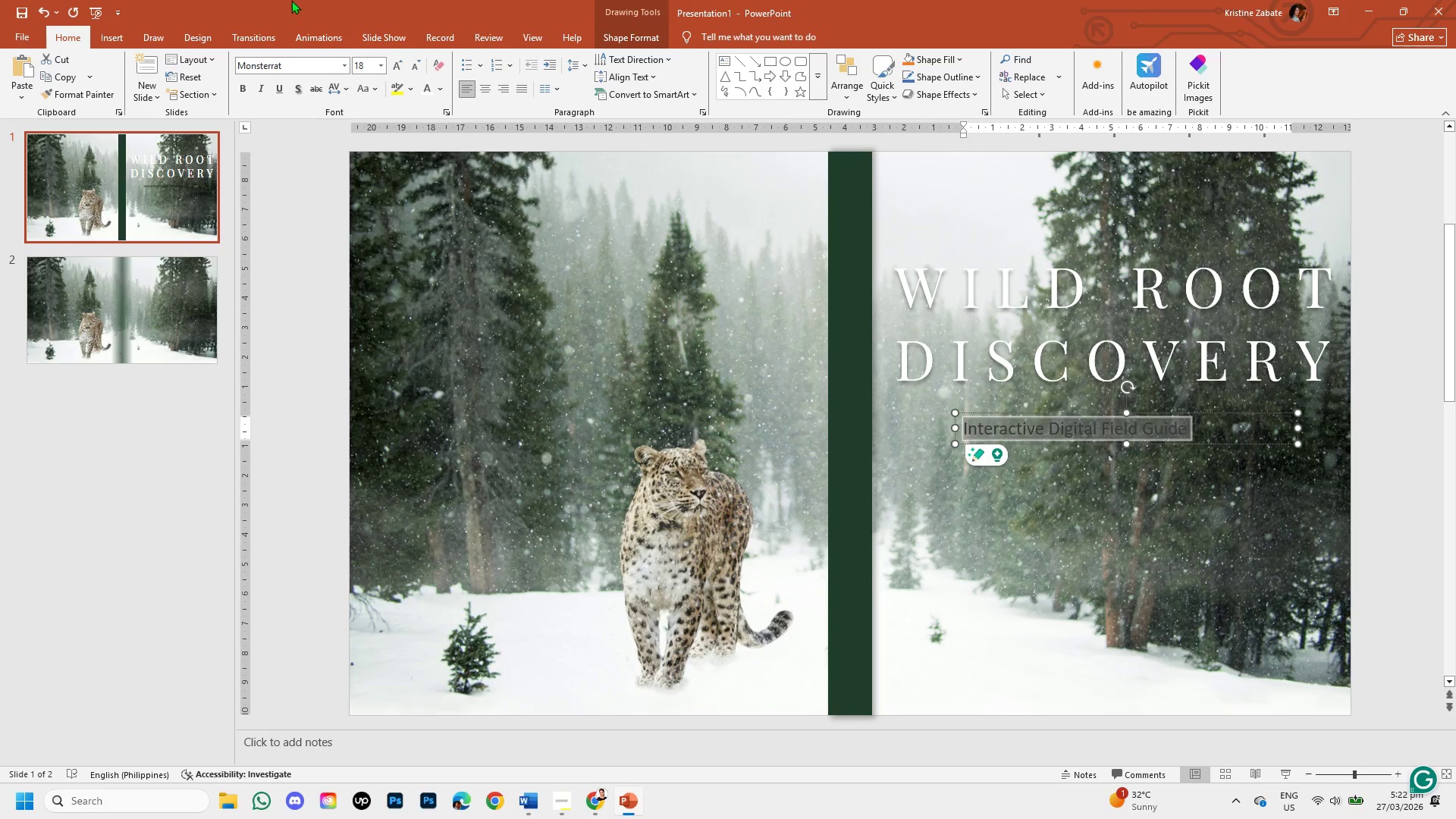 
left_click([240, 87])
 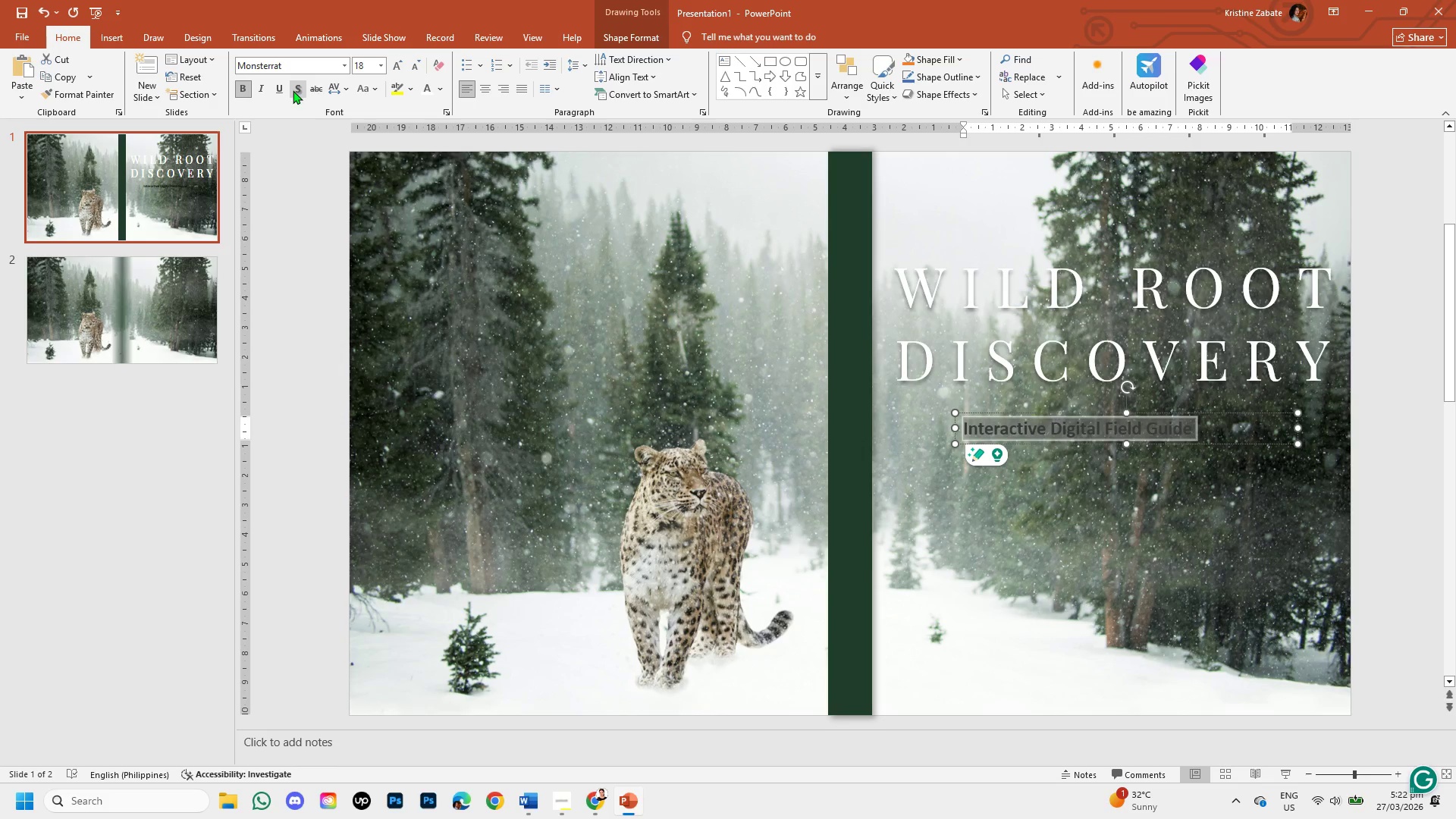 
left_click([295, 90])
 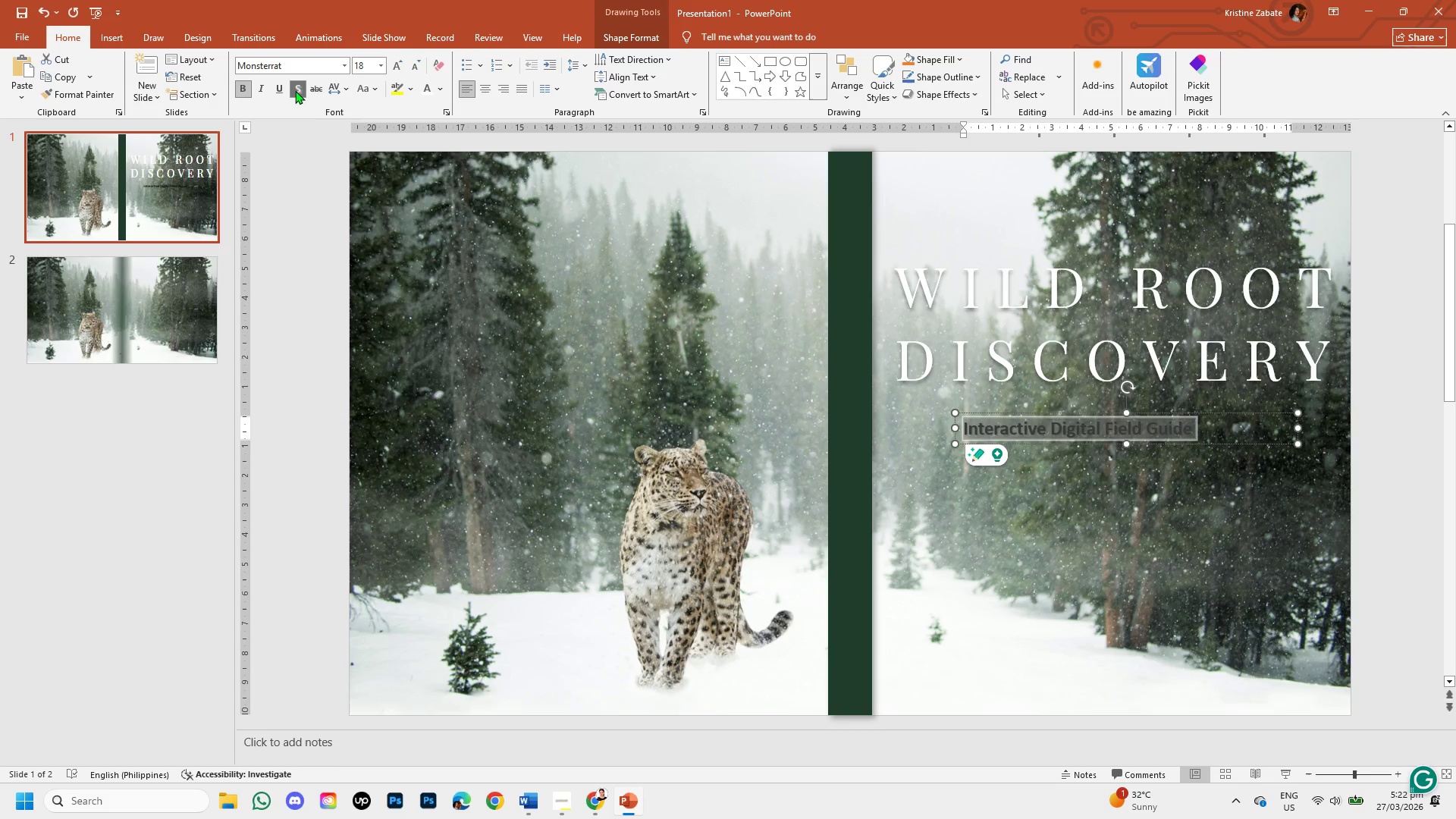 
key(Control+Z)
 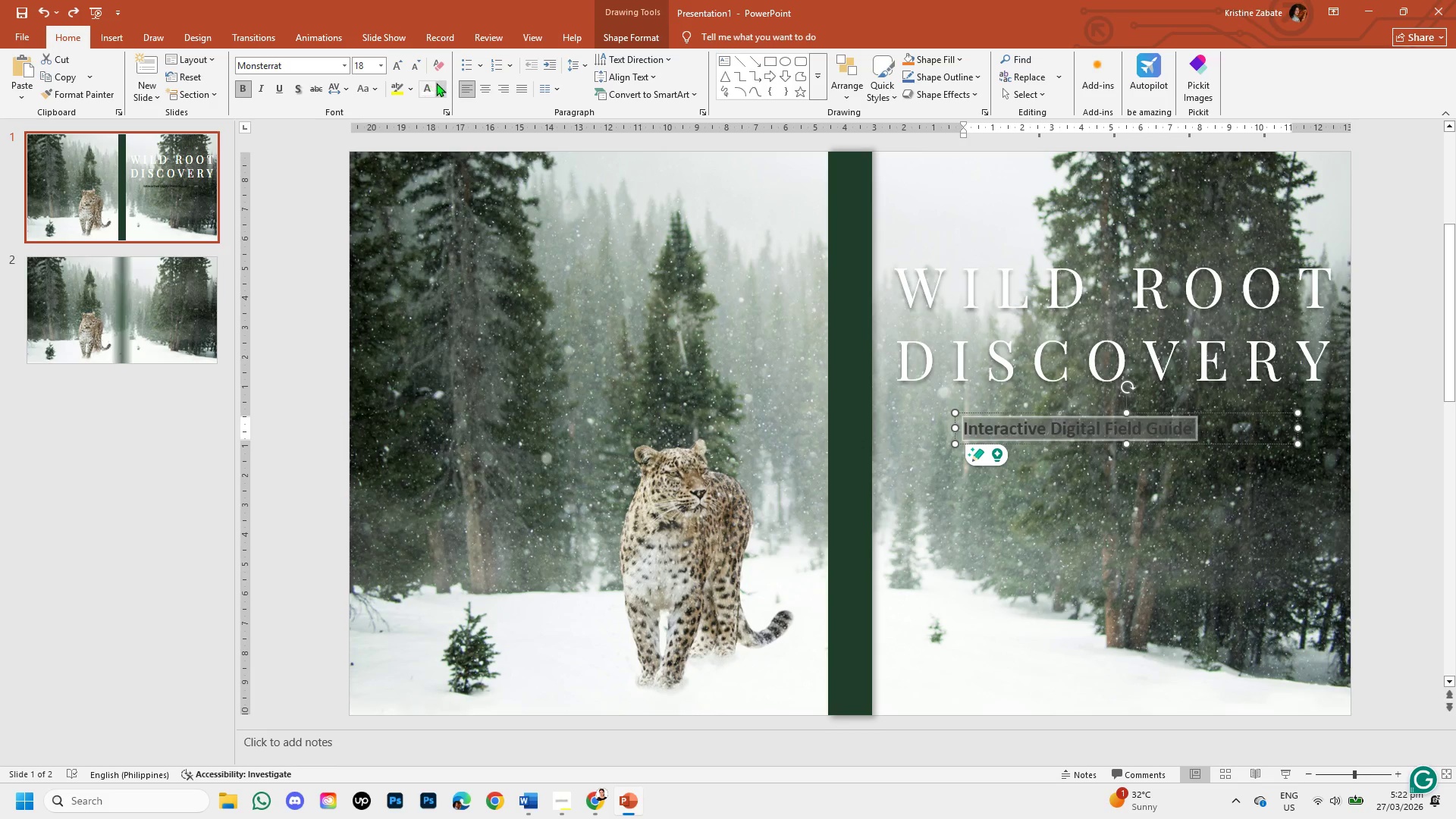 
left_click([422, 85])
 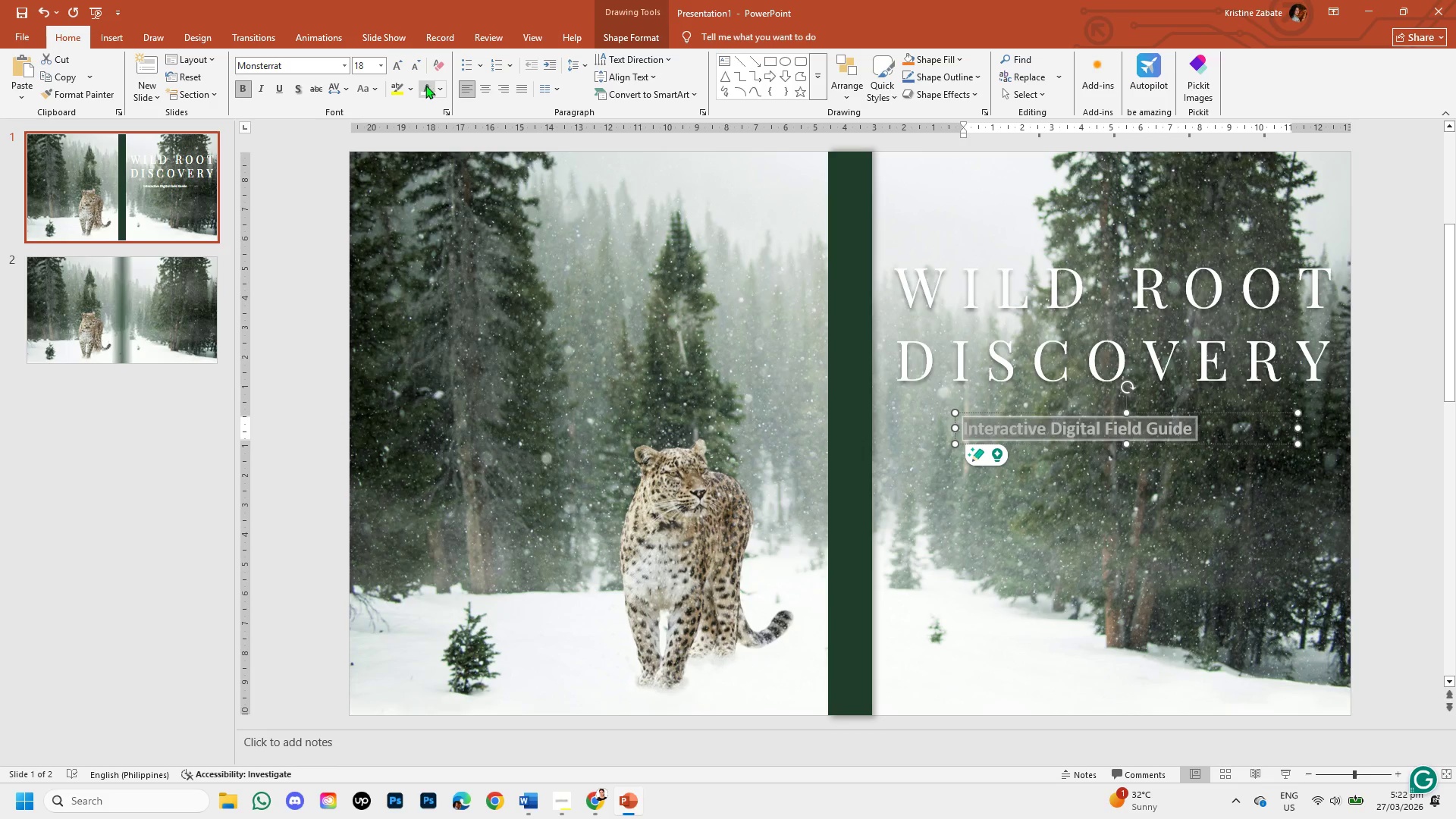 
left_click([434, 86])
 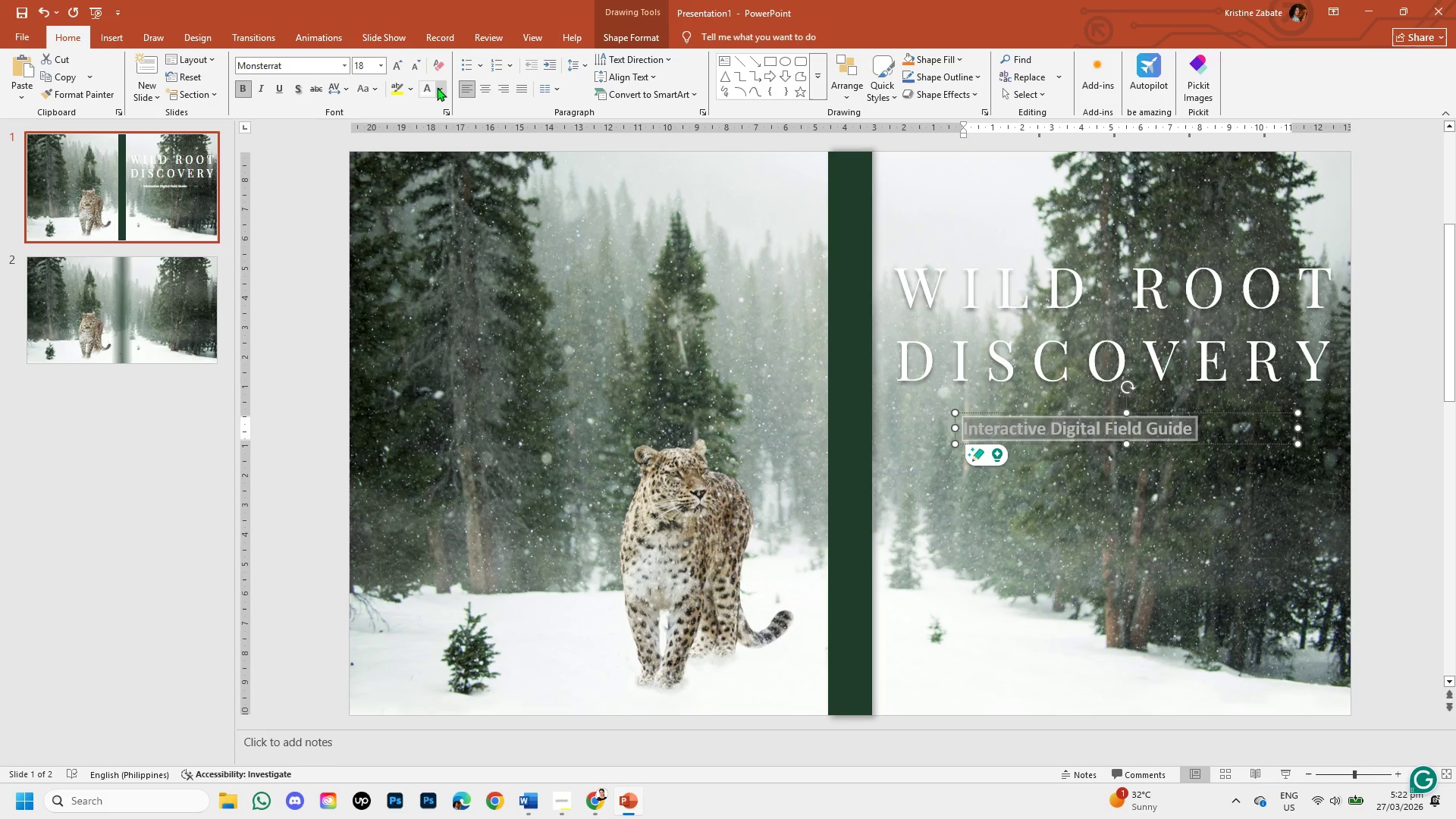 
left_click([437, 87])
 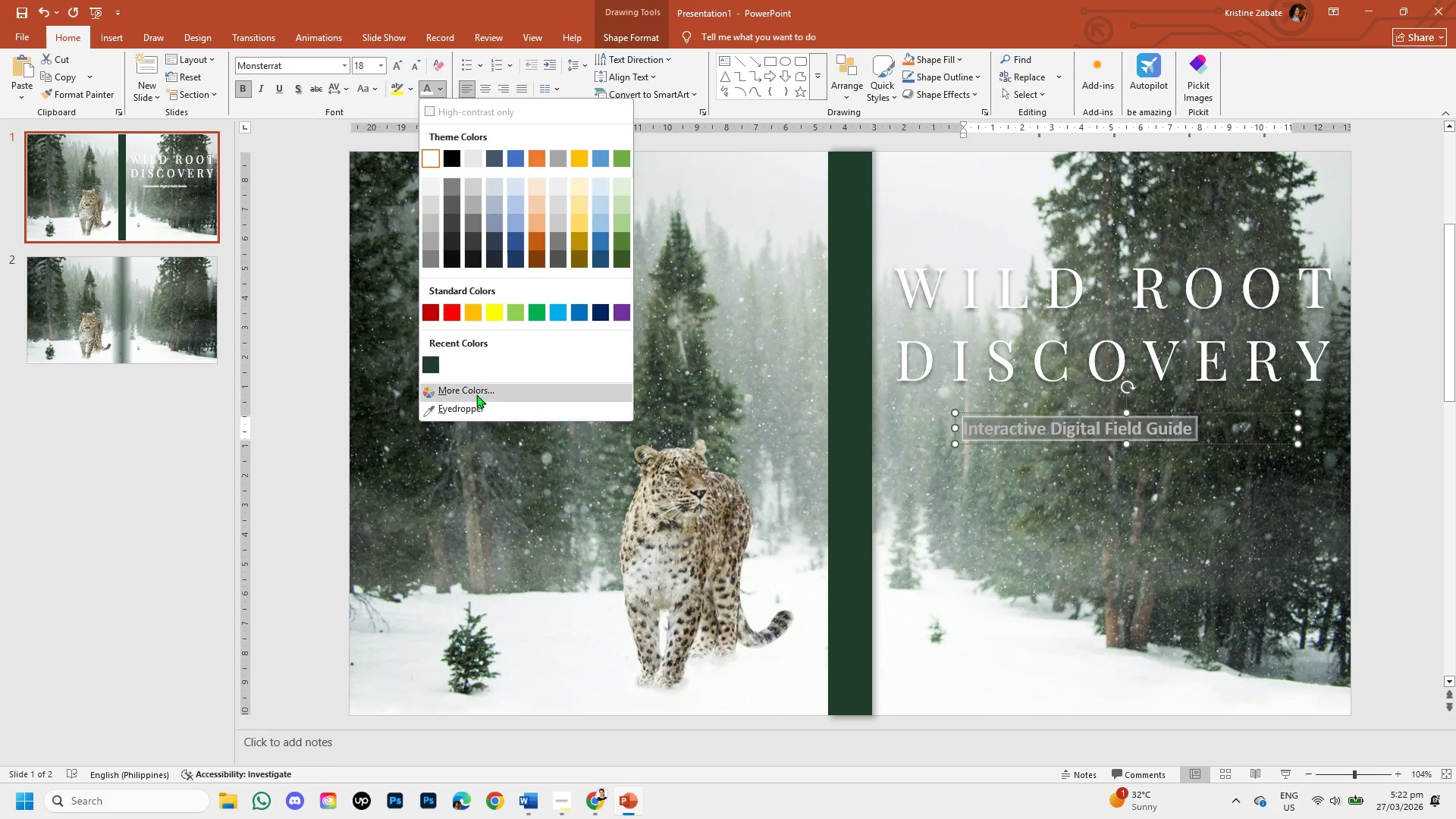 
left_click([476, 392])
 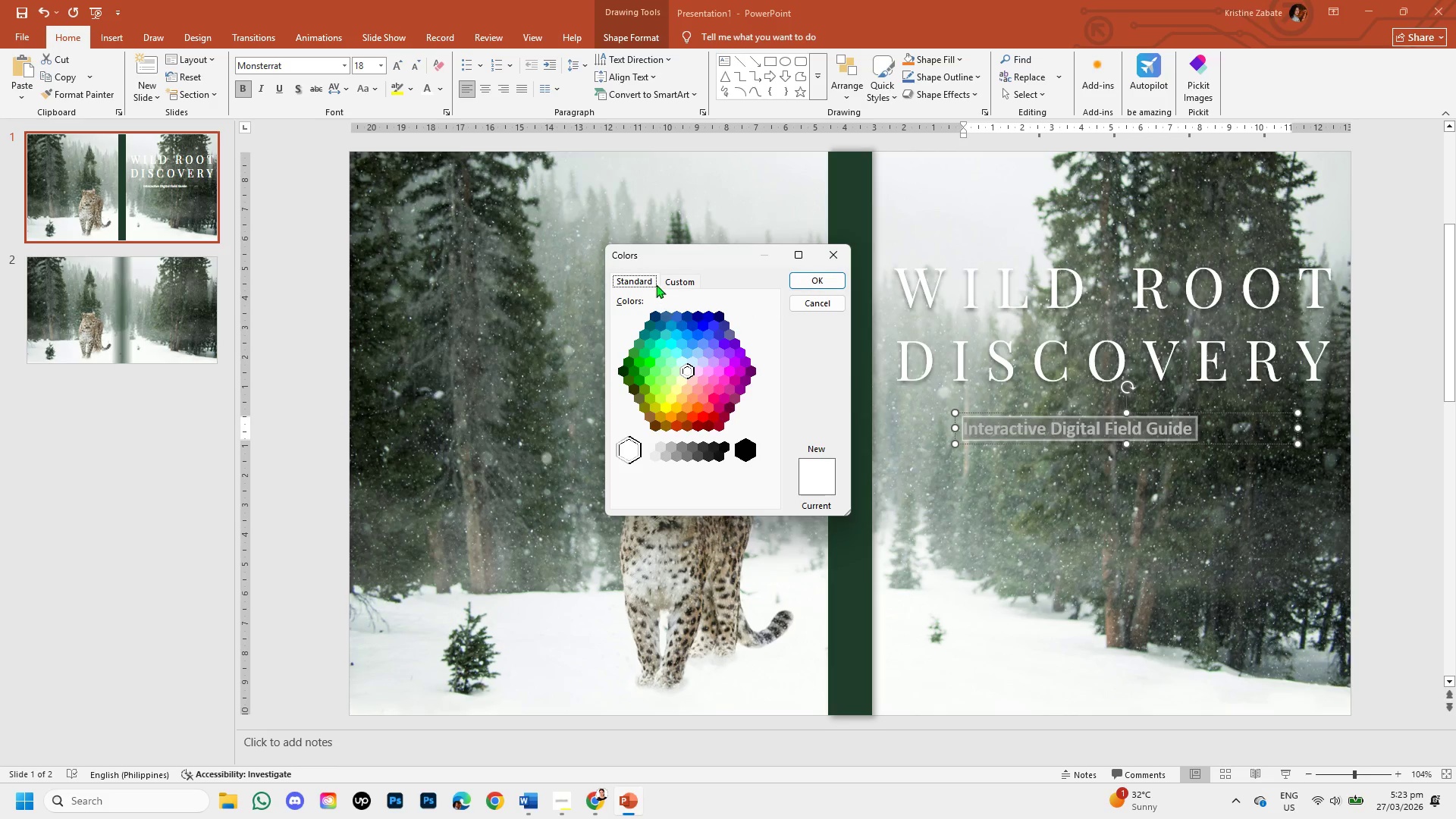 
left_click([674, 281])
 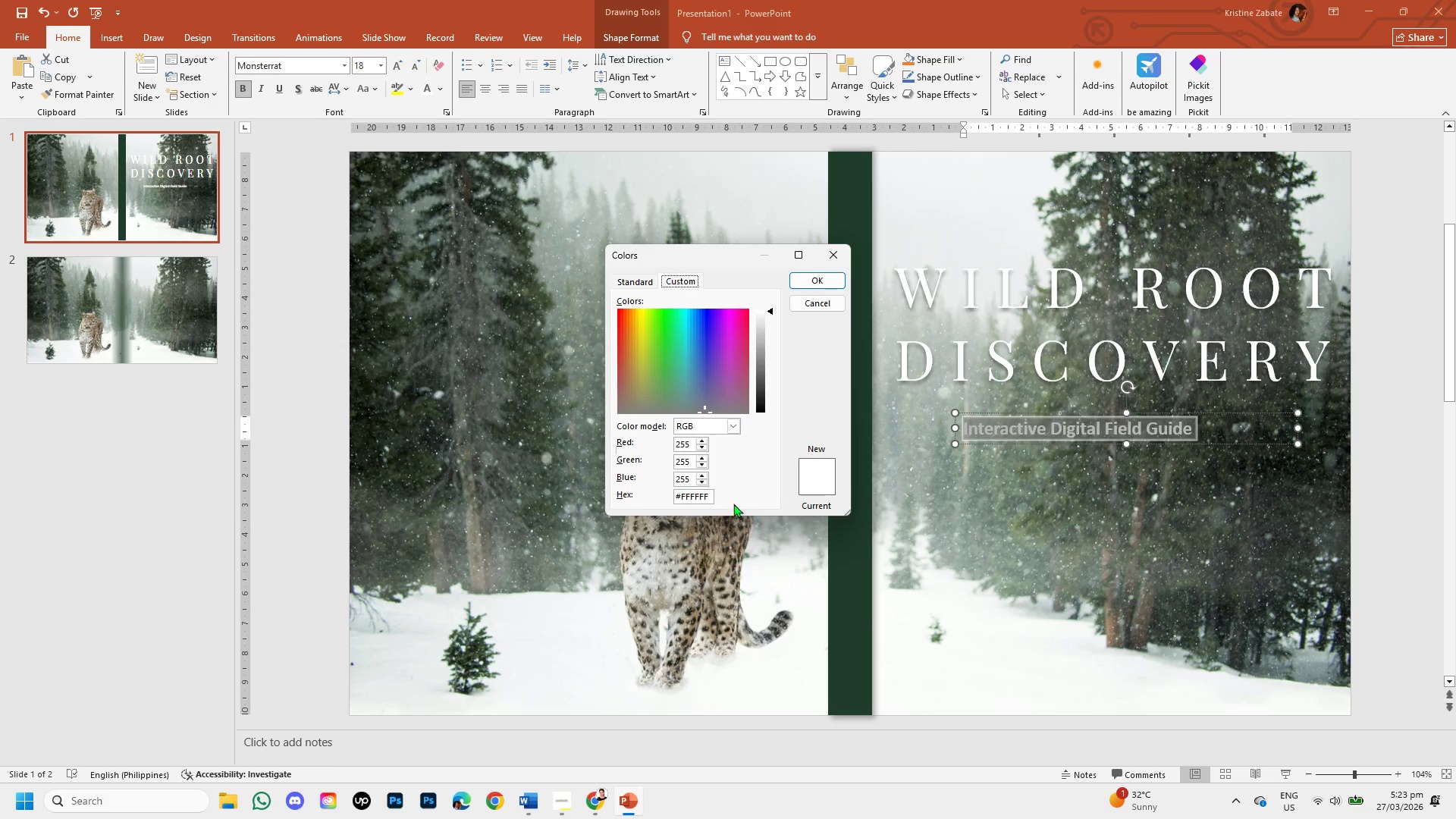 
left_click([709, 498])
 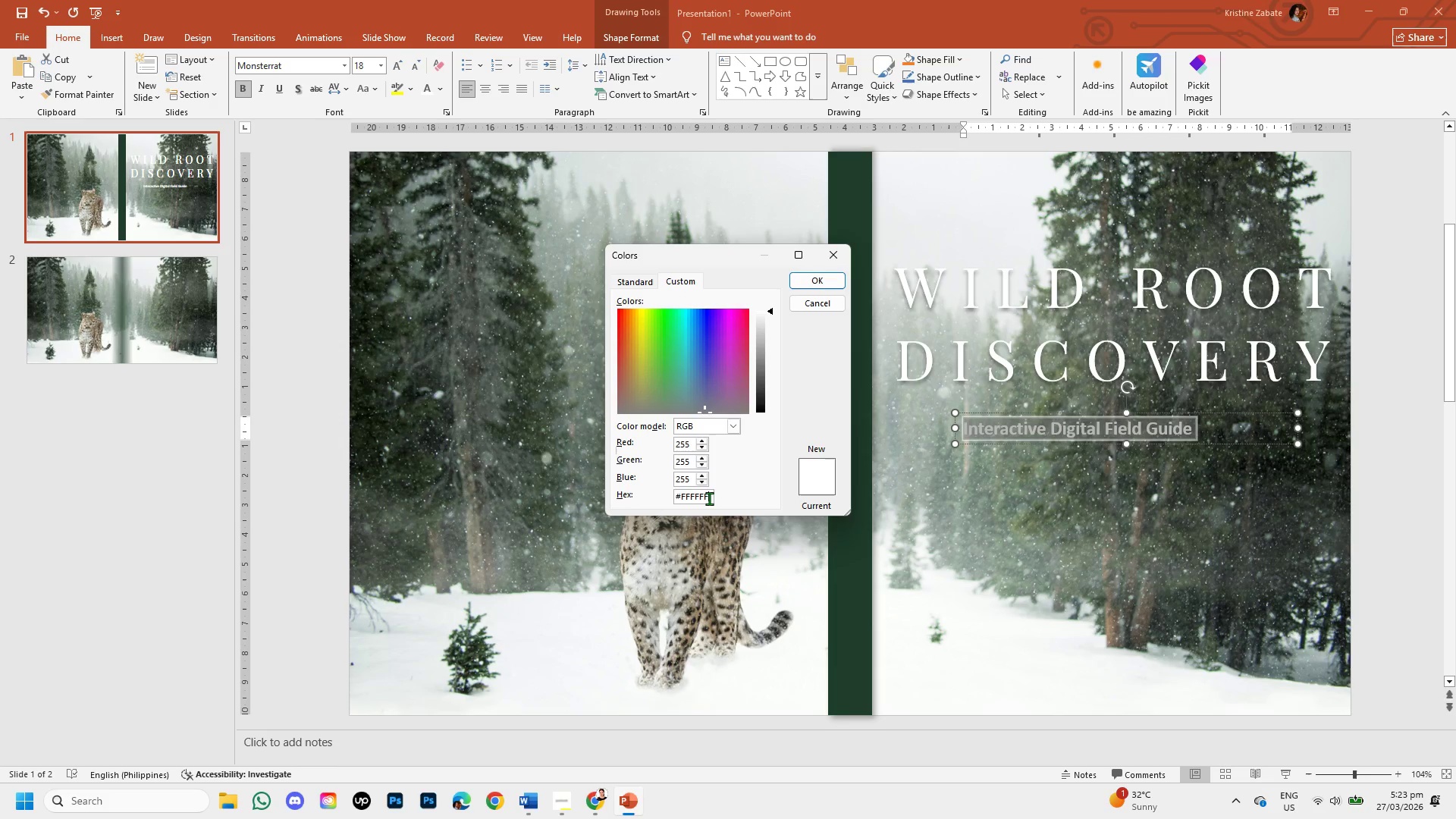 
key(Backspace)
 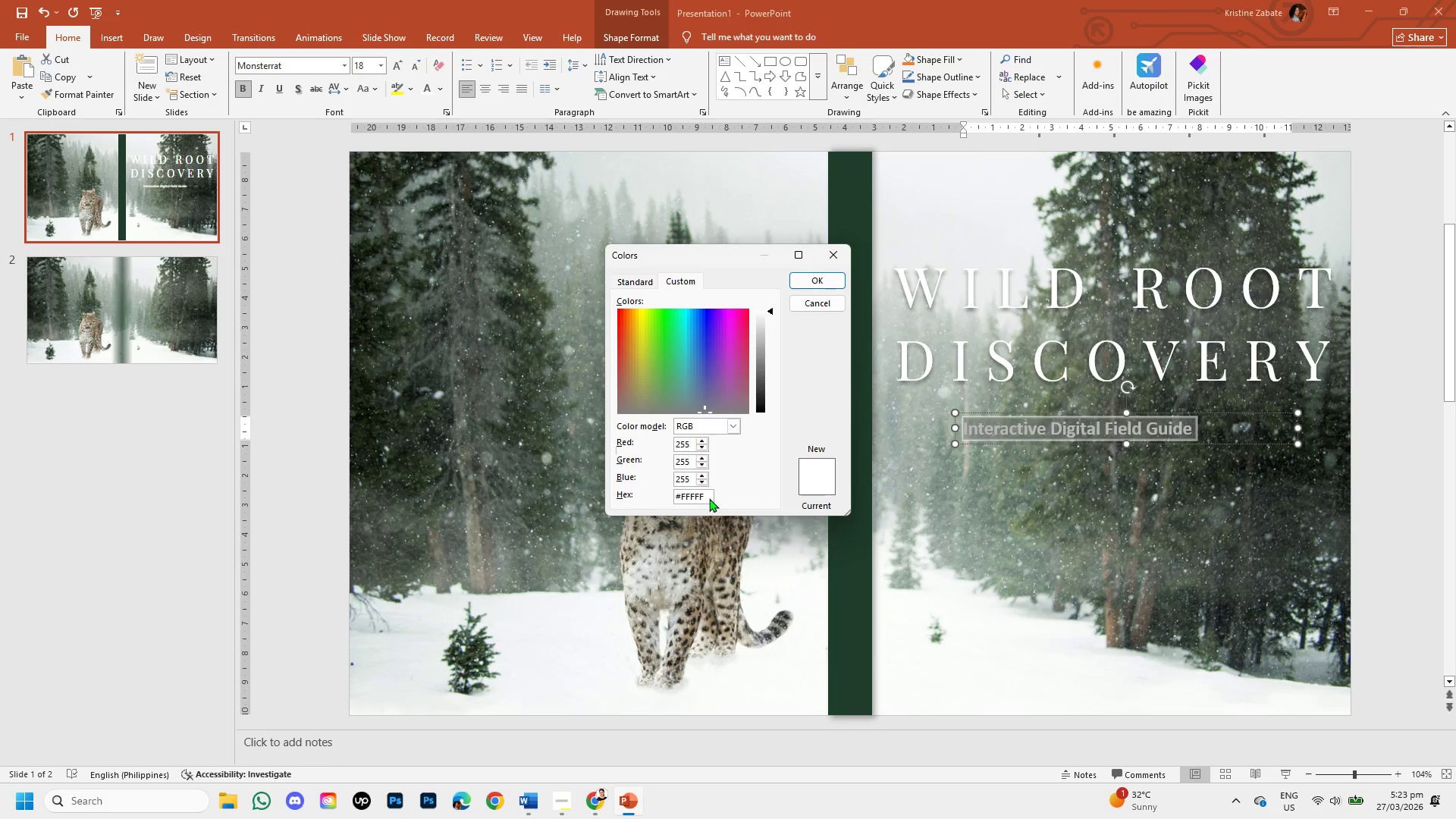 
key(Backspace)
 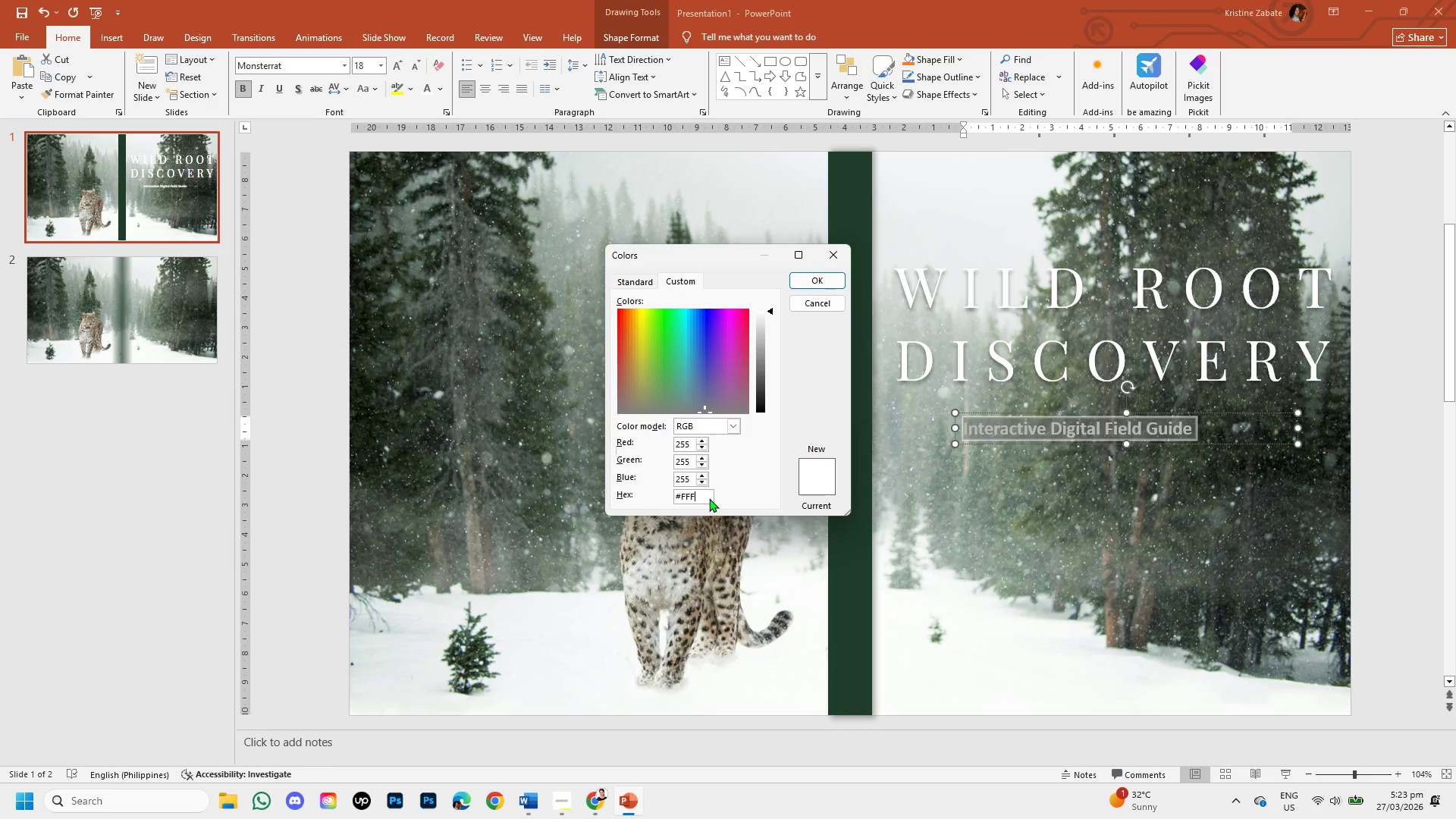 
key(Backspace)
 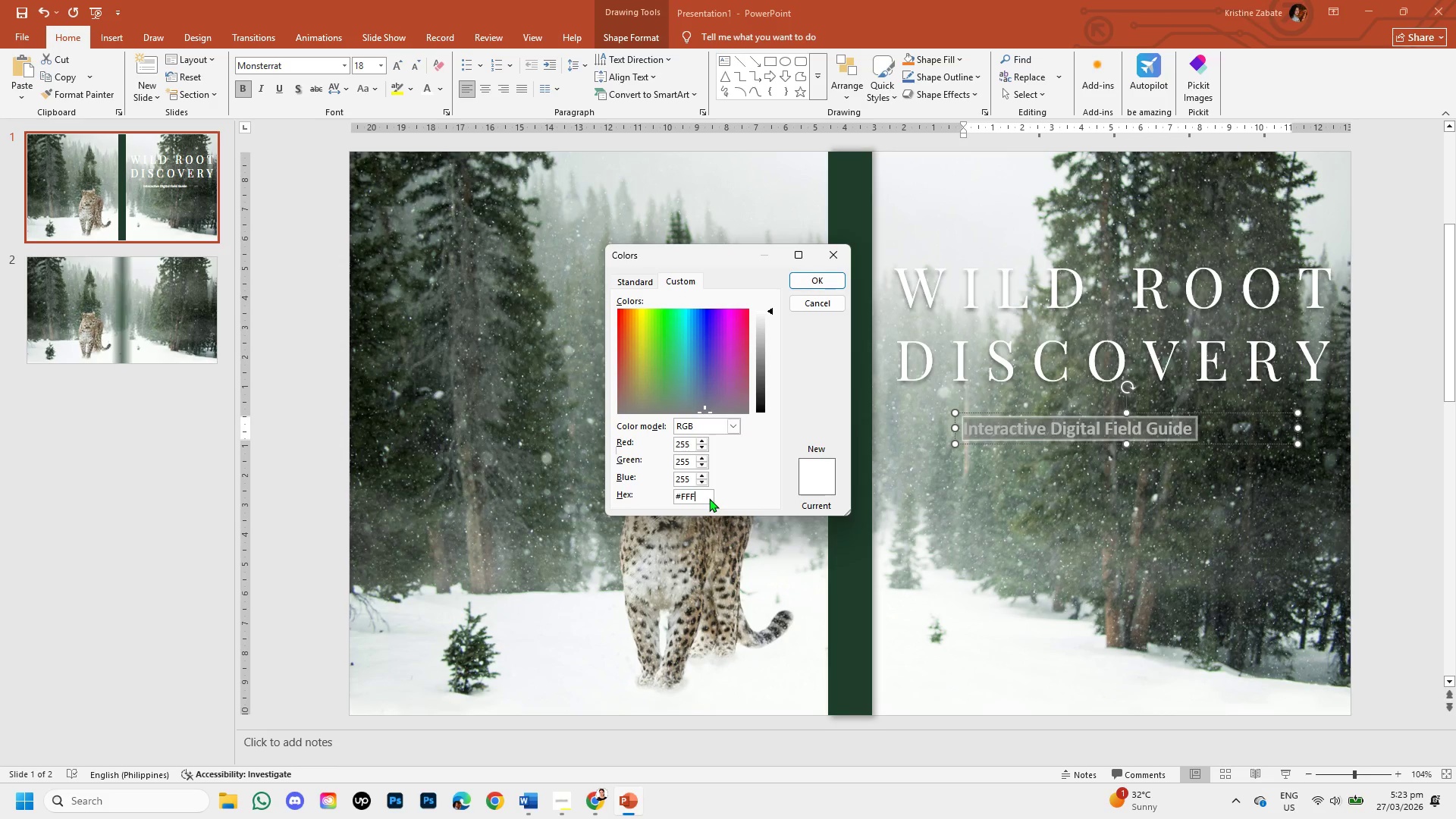 
key(Backspace)
 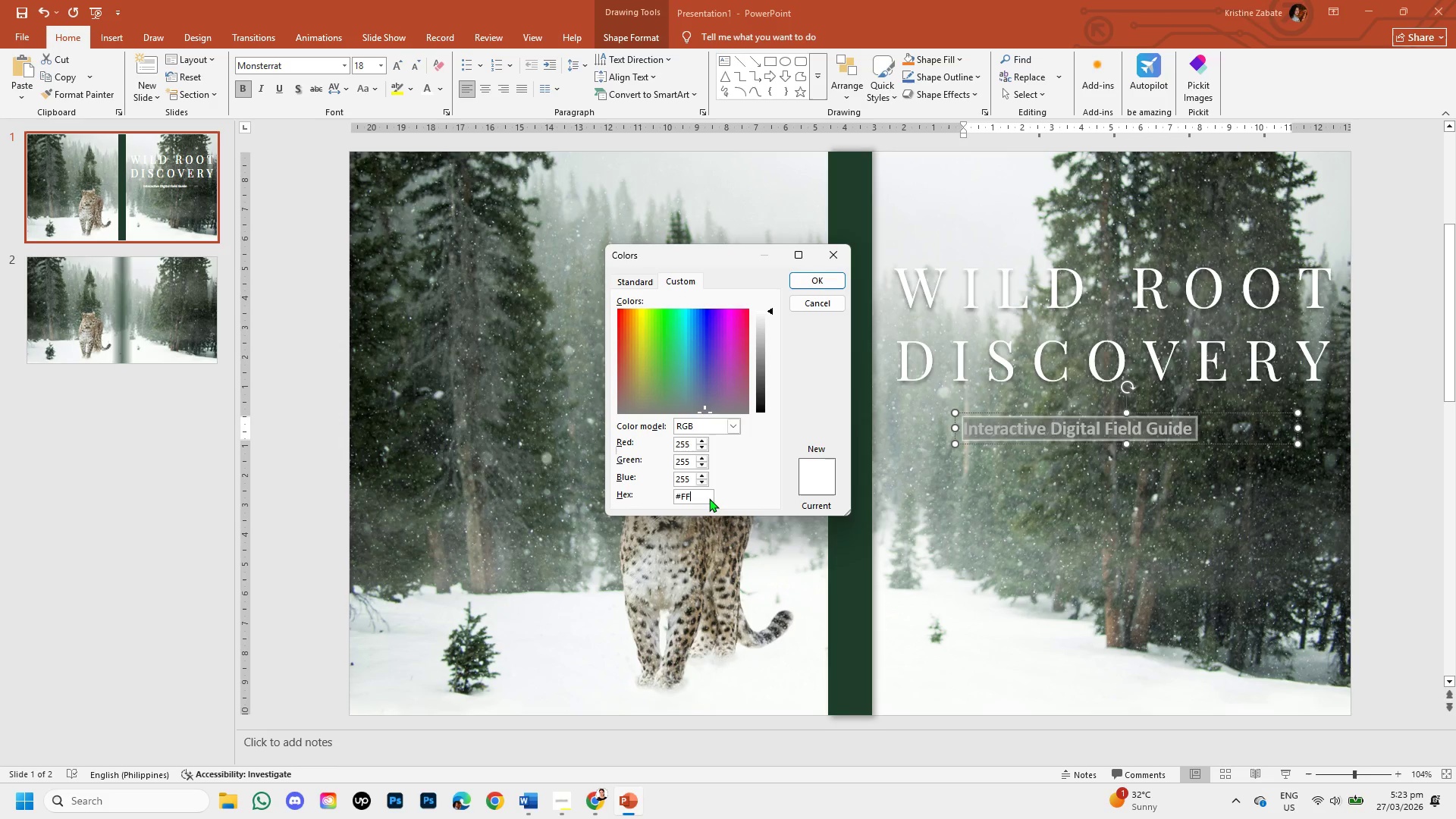 
key(Backspace)
 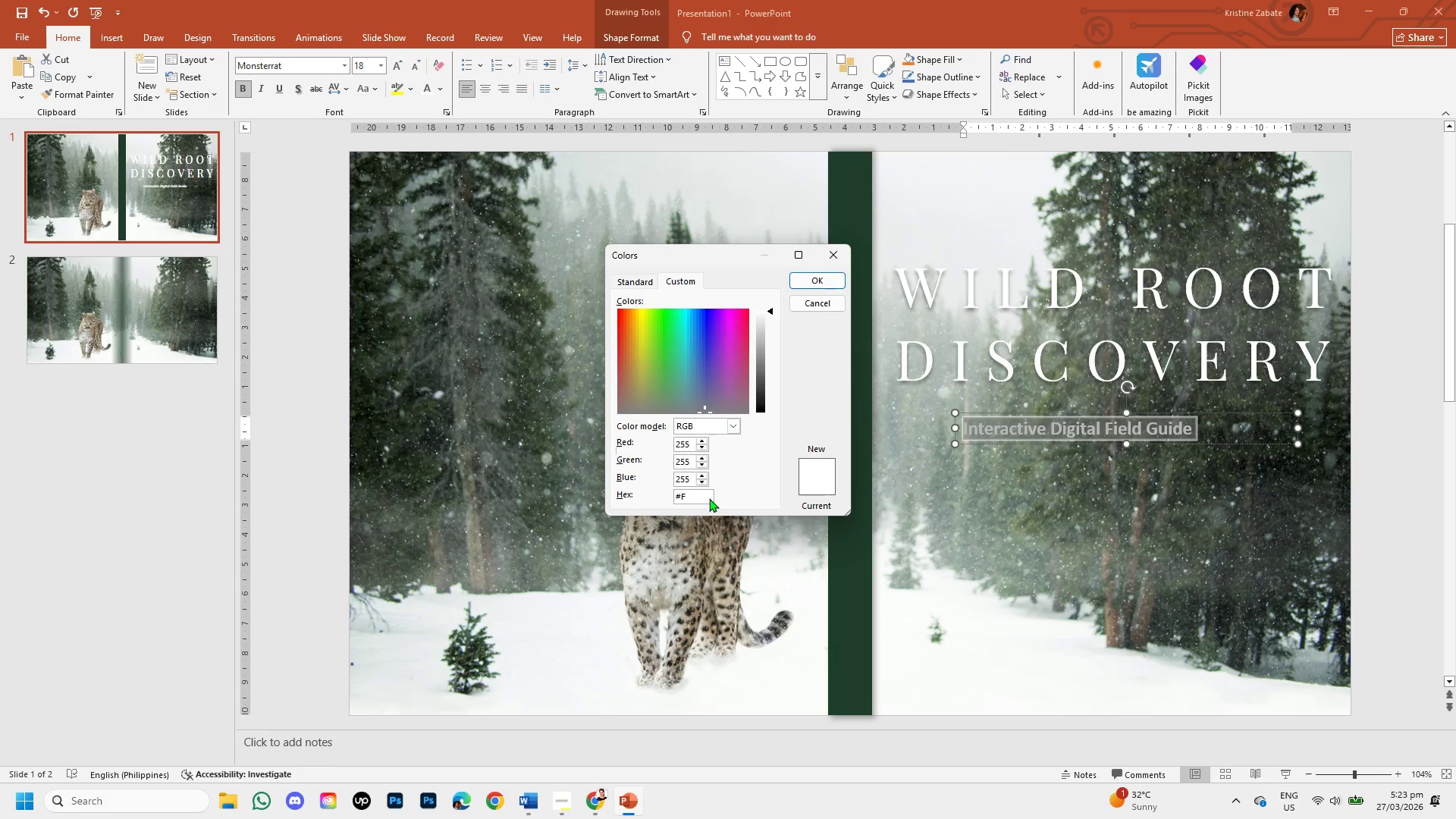 
key(Backspace)
 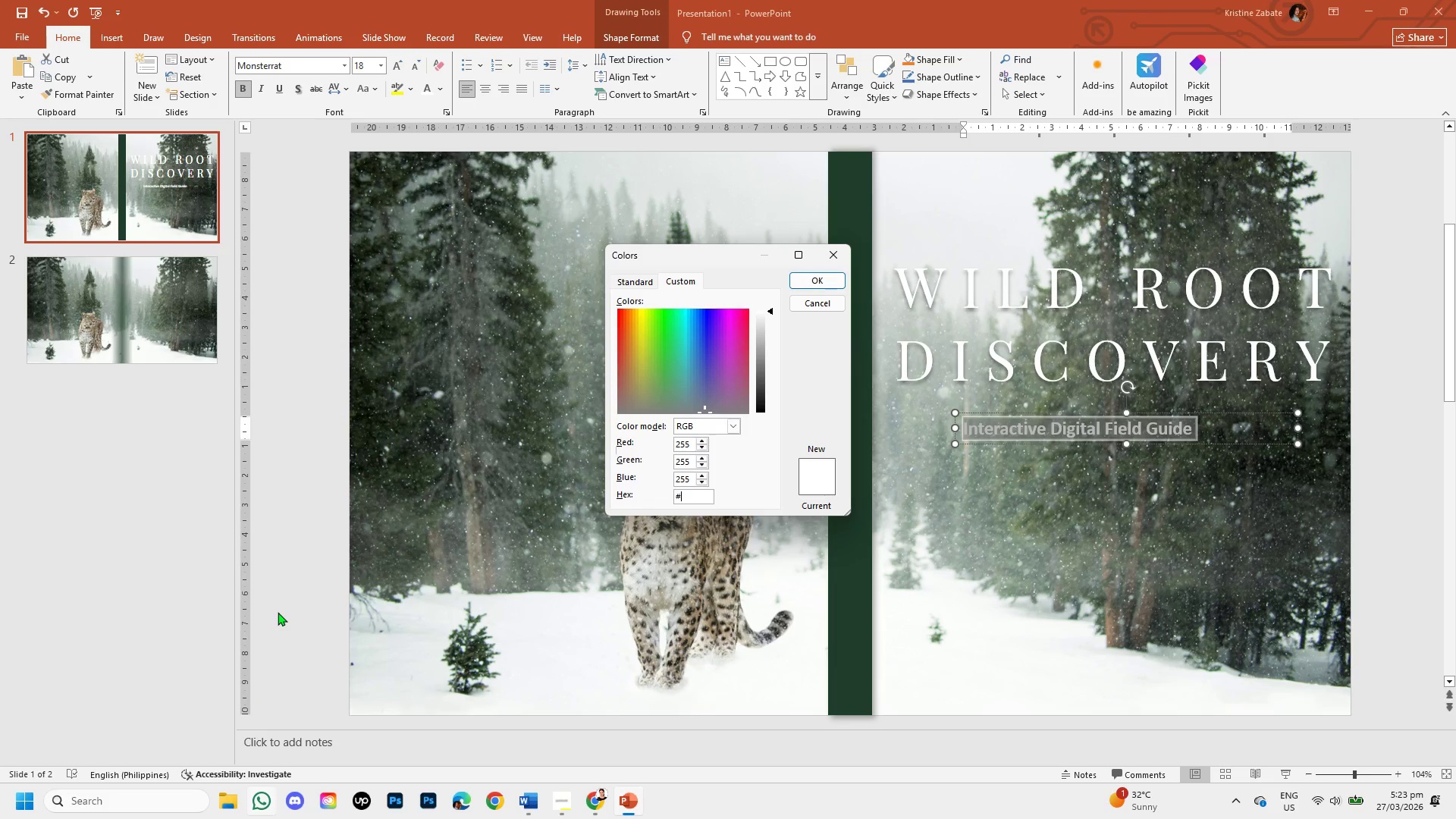 
wait(30.95)
 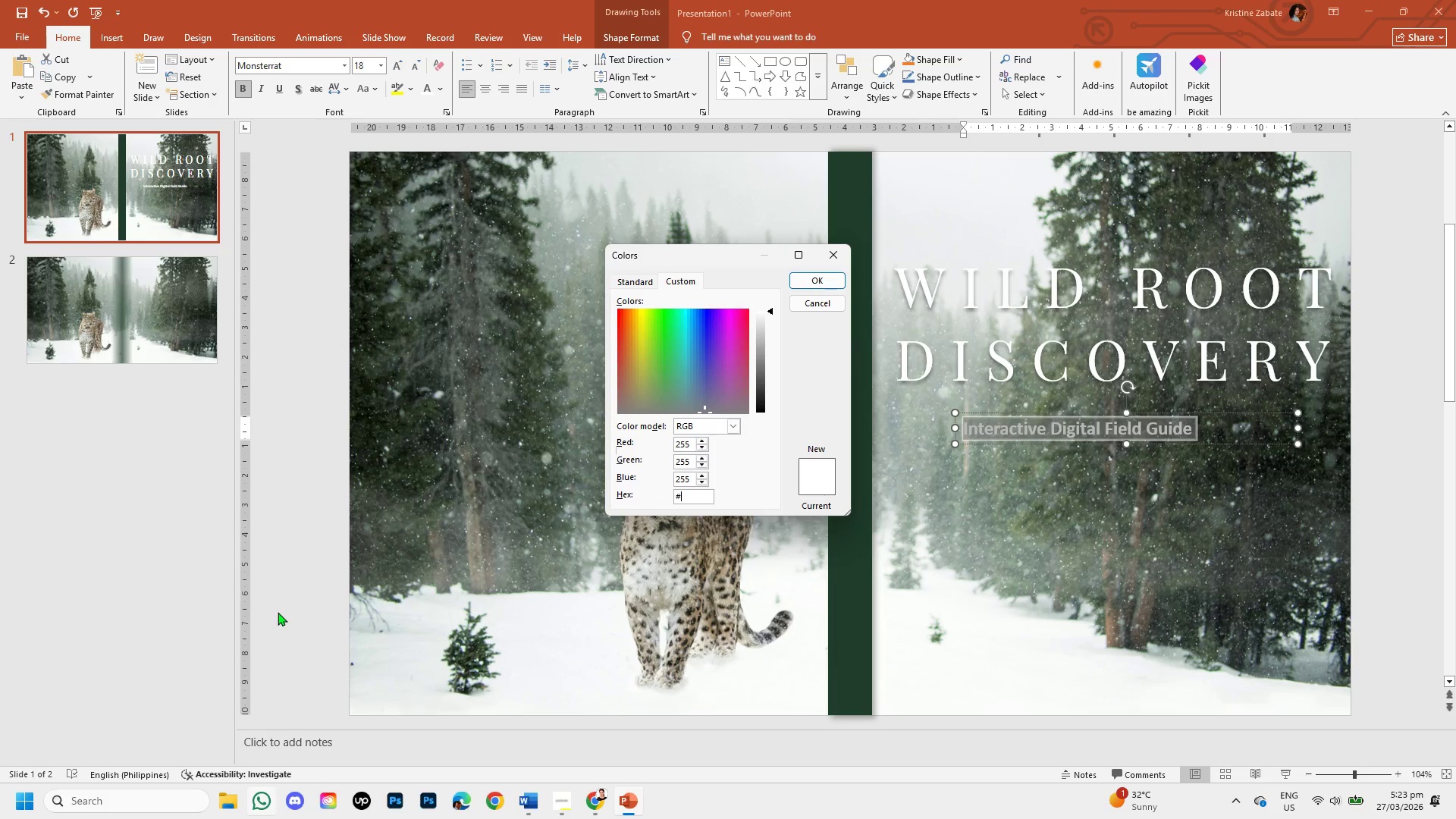 
type(d)
key(Backspace)
type(D48QA)
 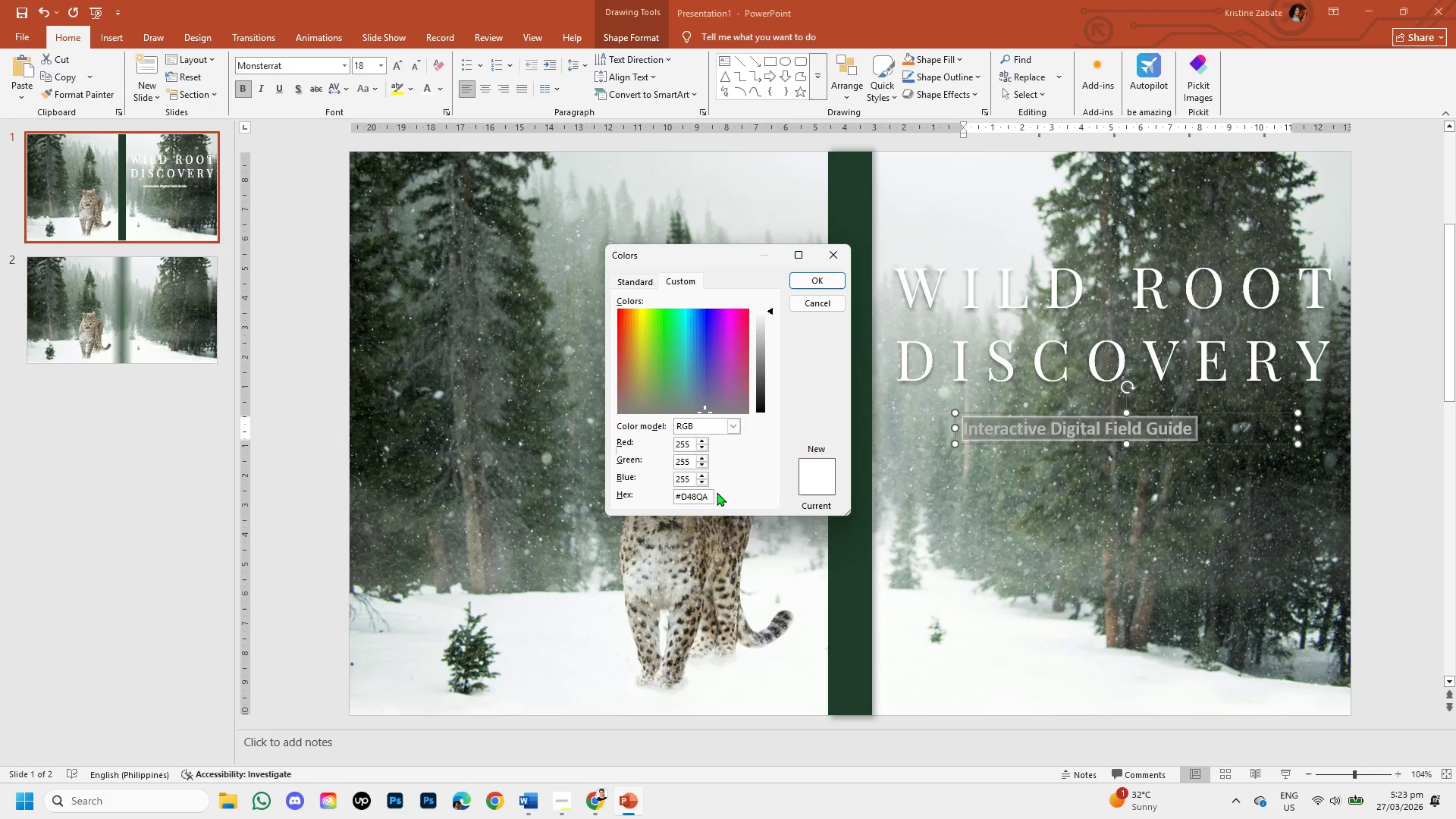 
key(Backspace)
key(Backspace)
type(A5A)
 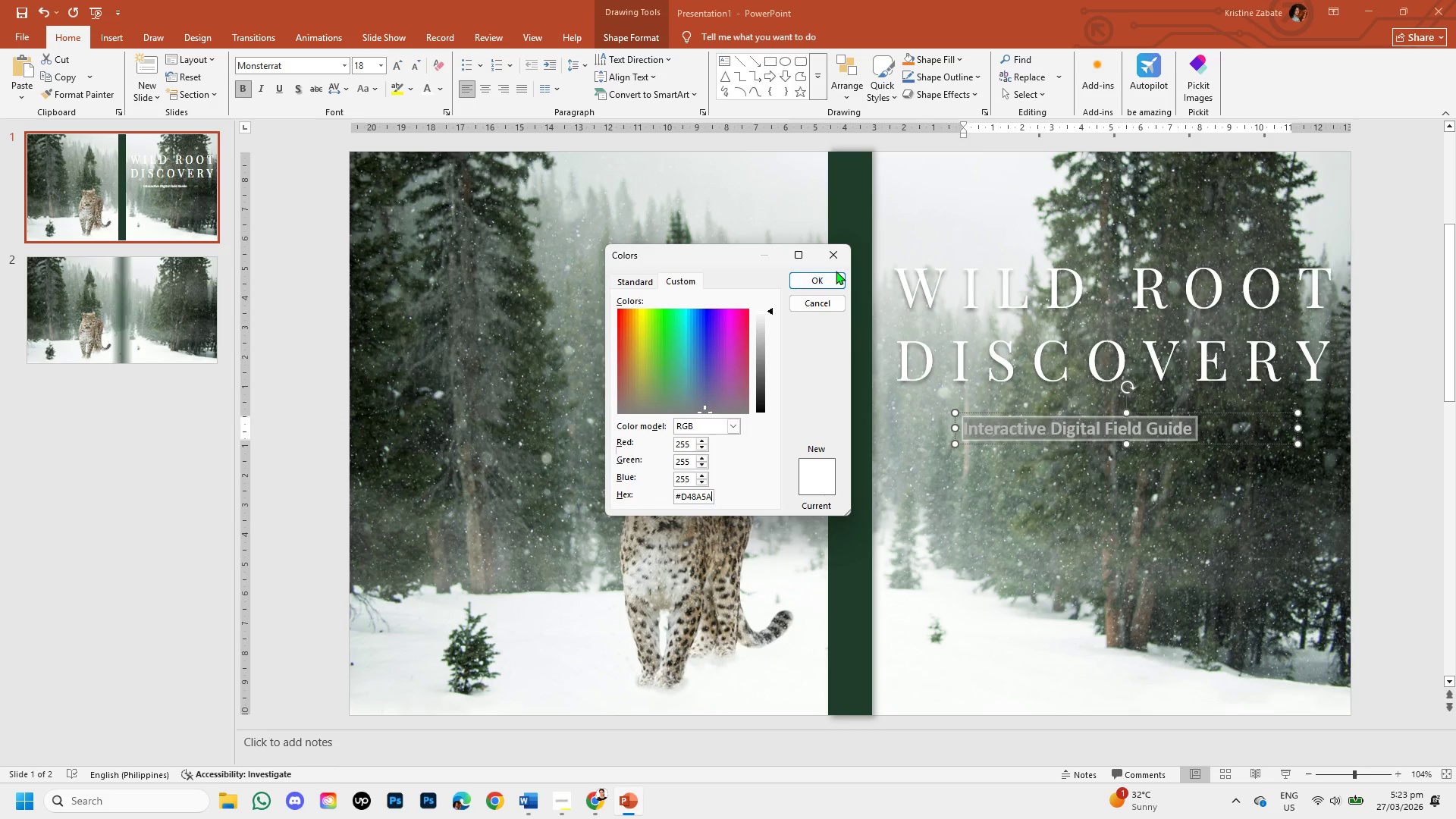 
left_click([829, 278])
 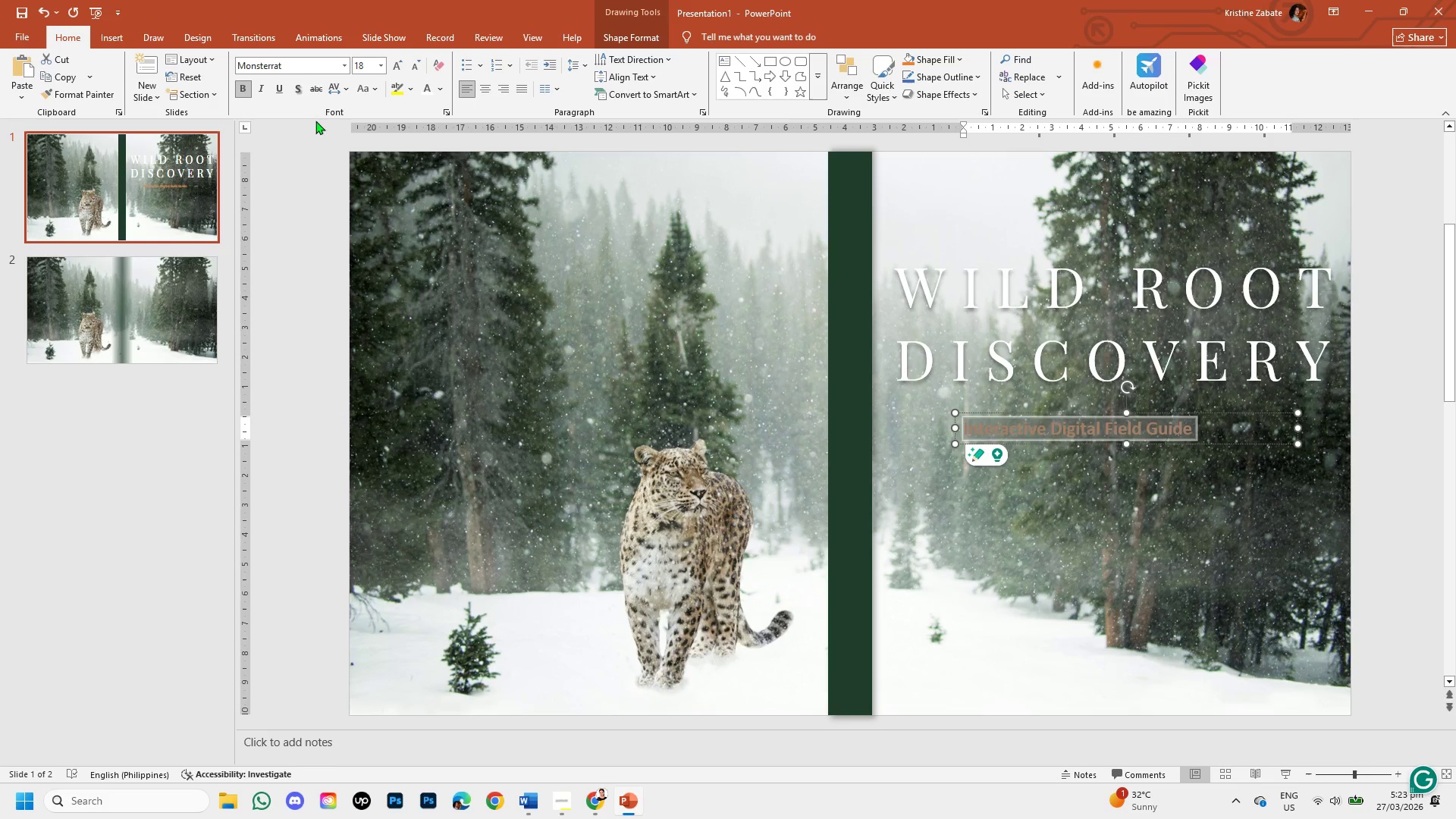 
left_click([295, 86])
 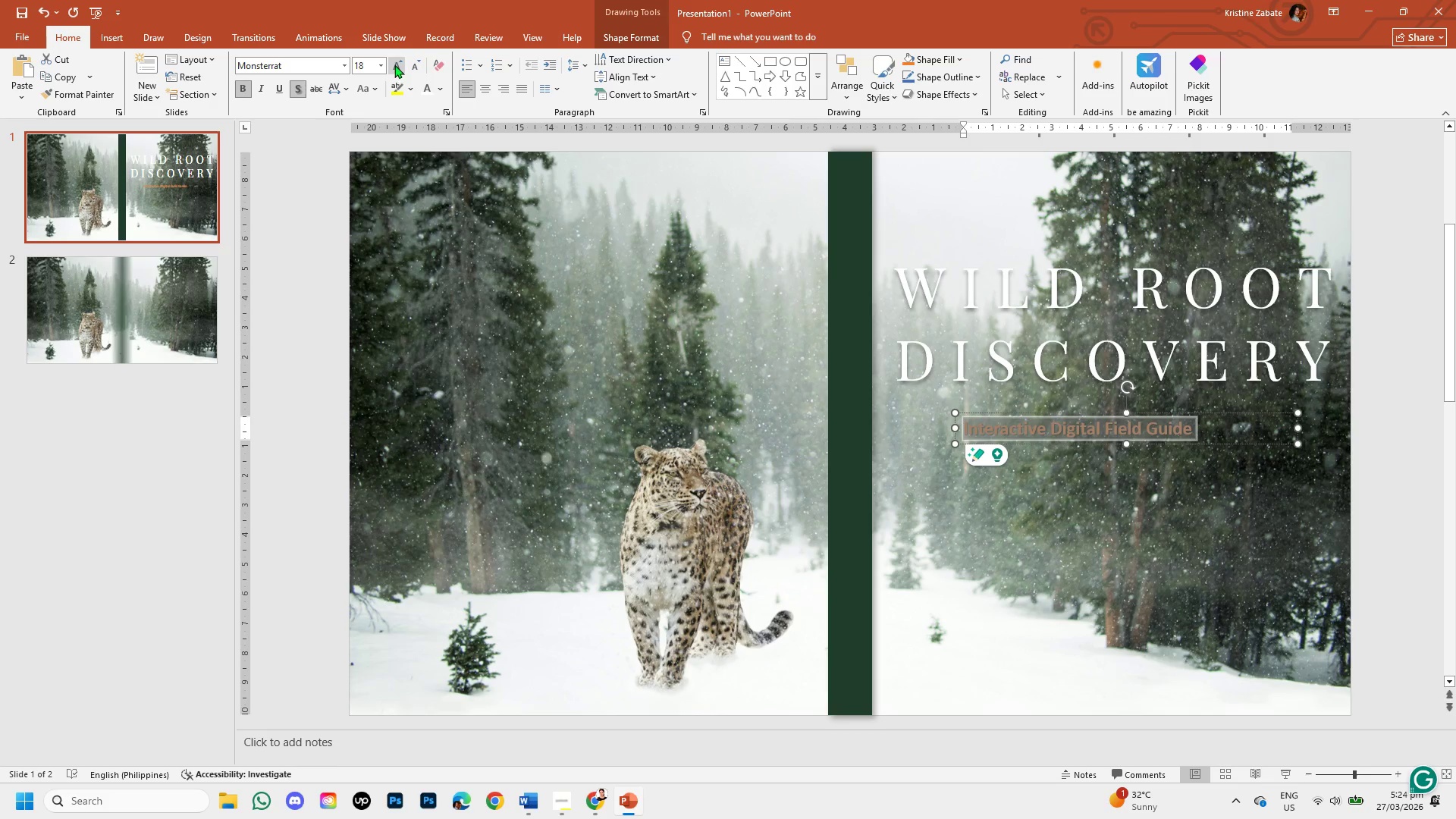 
double_click([394, 64])
 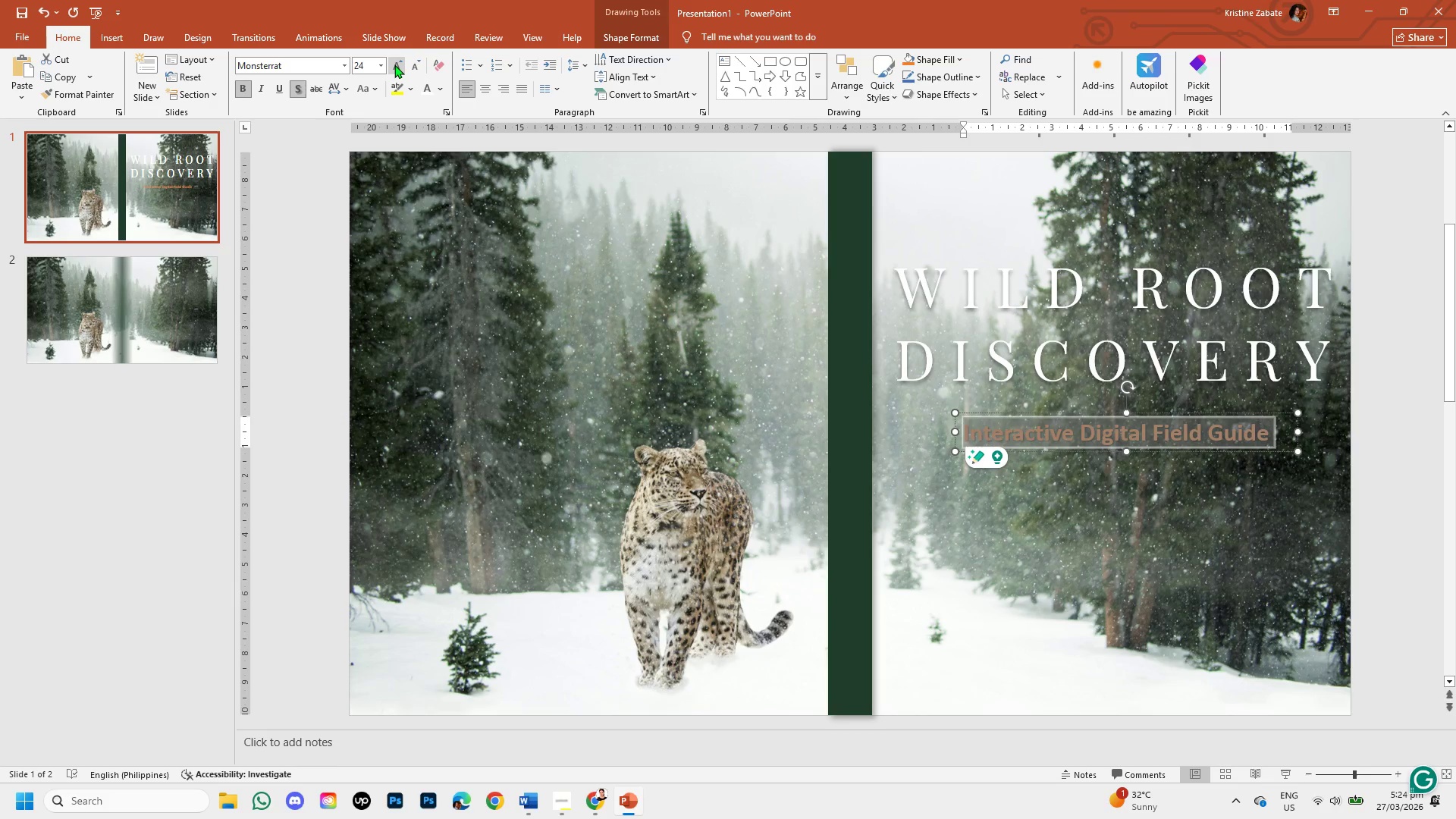 
triple_click([394, 64])
 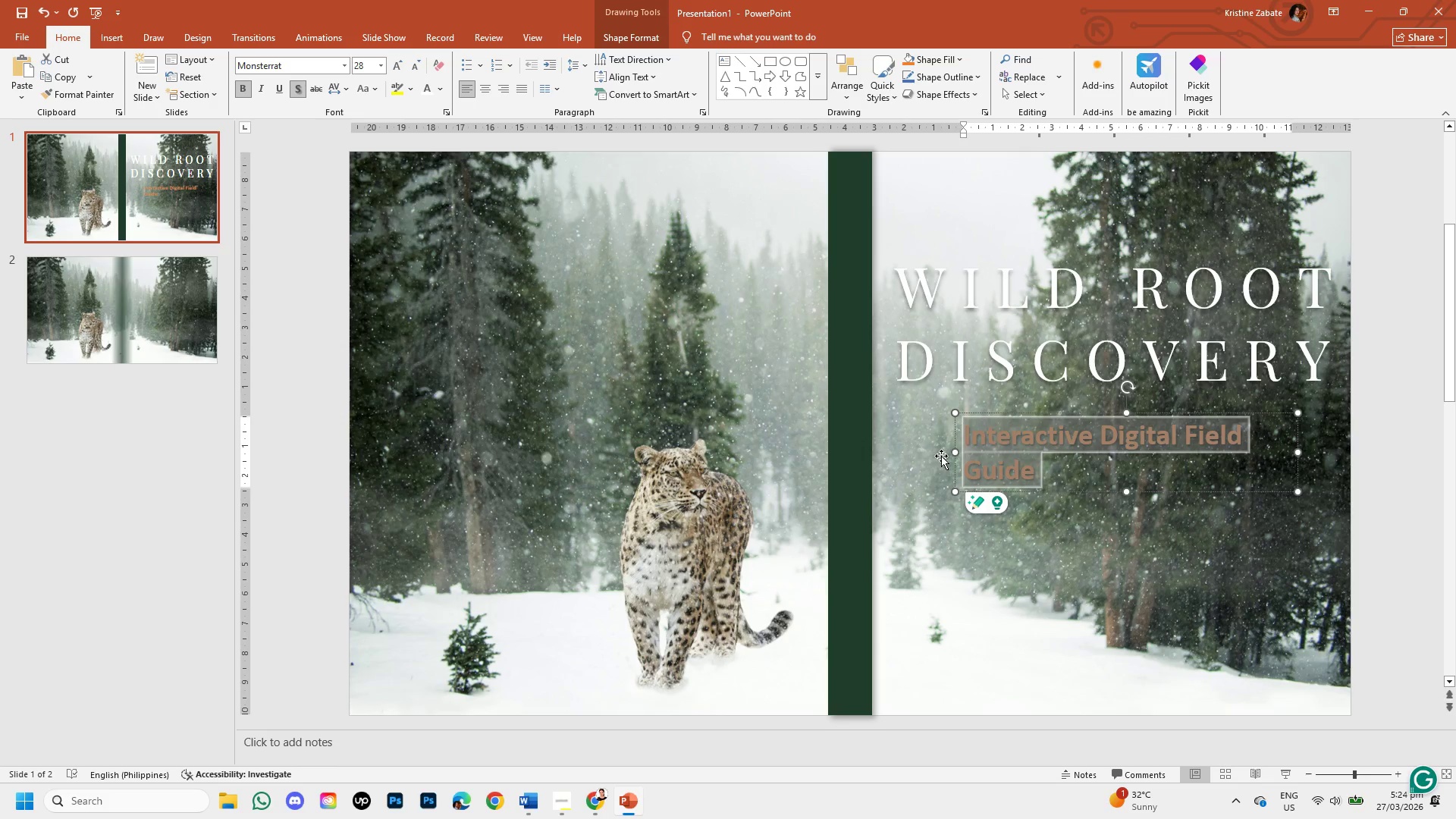 
left_click_drag(start_coordinate=[954, 453], to_coordinate=[910, 441])
 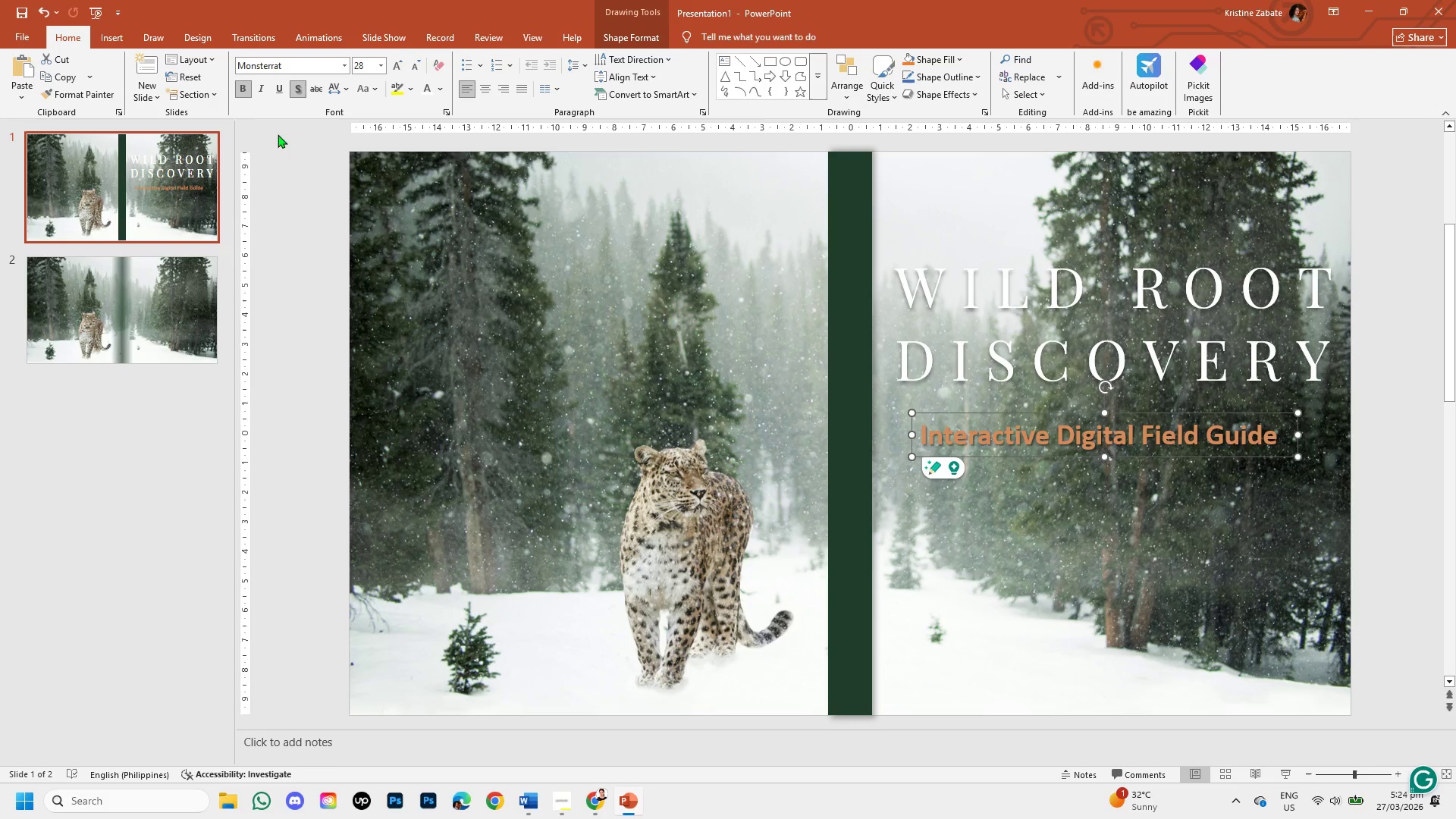 
left_click([295, 89])
 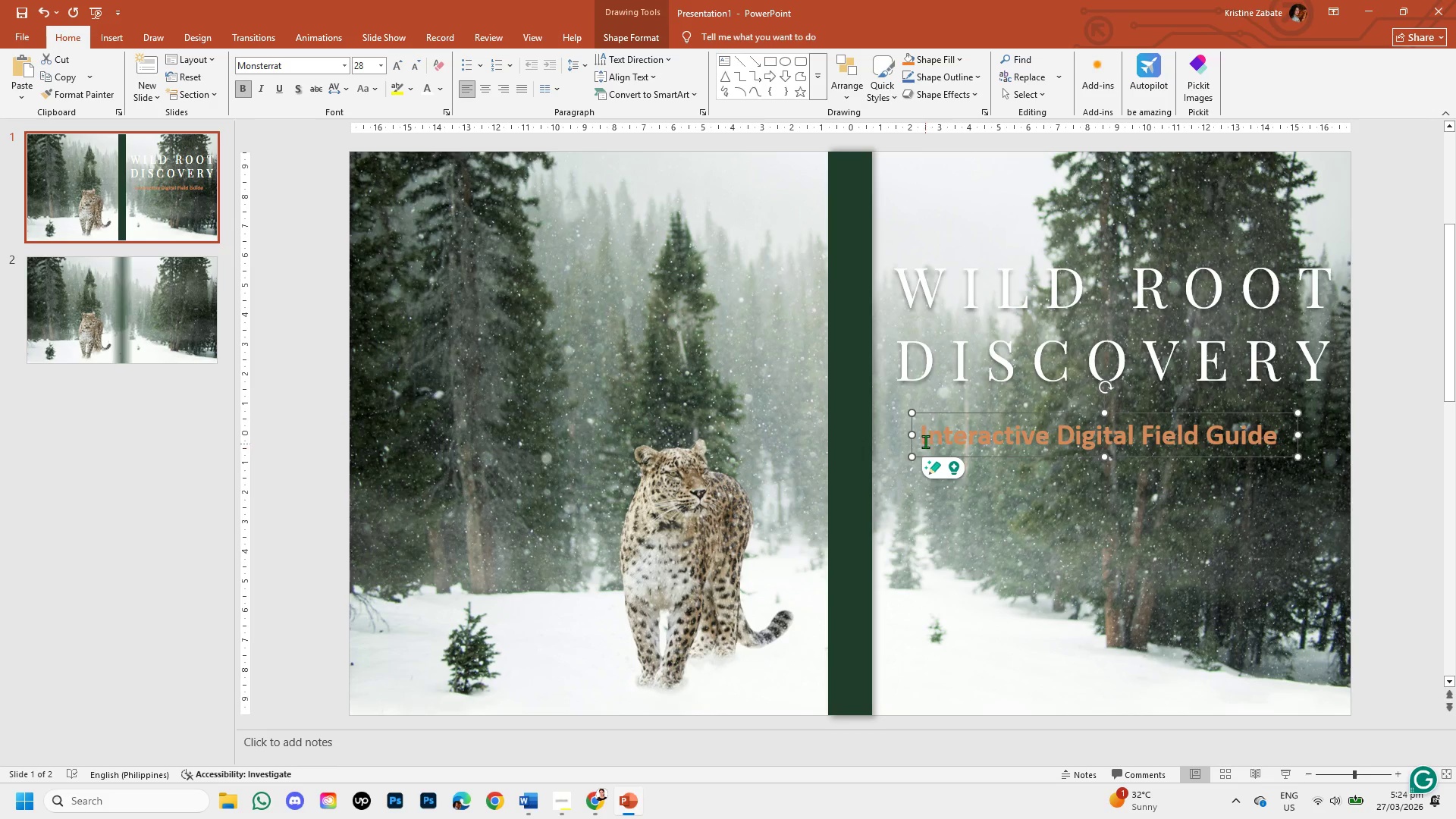 
left_click_drag(start_coordinate=[922, 432], to_coordinate=[1273, 440])
 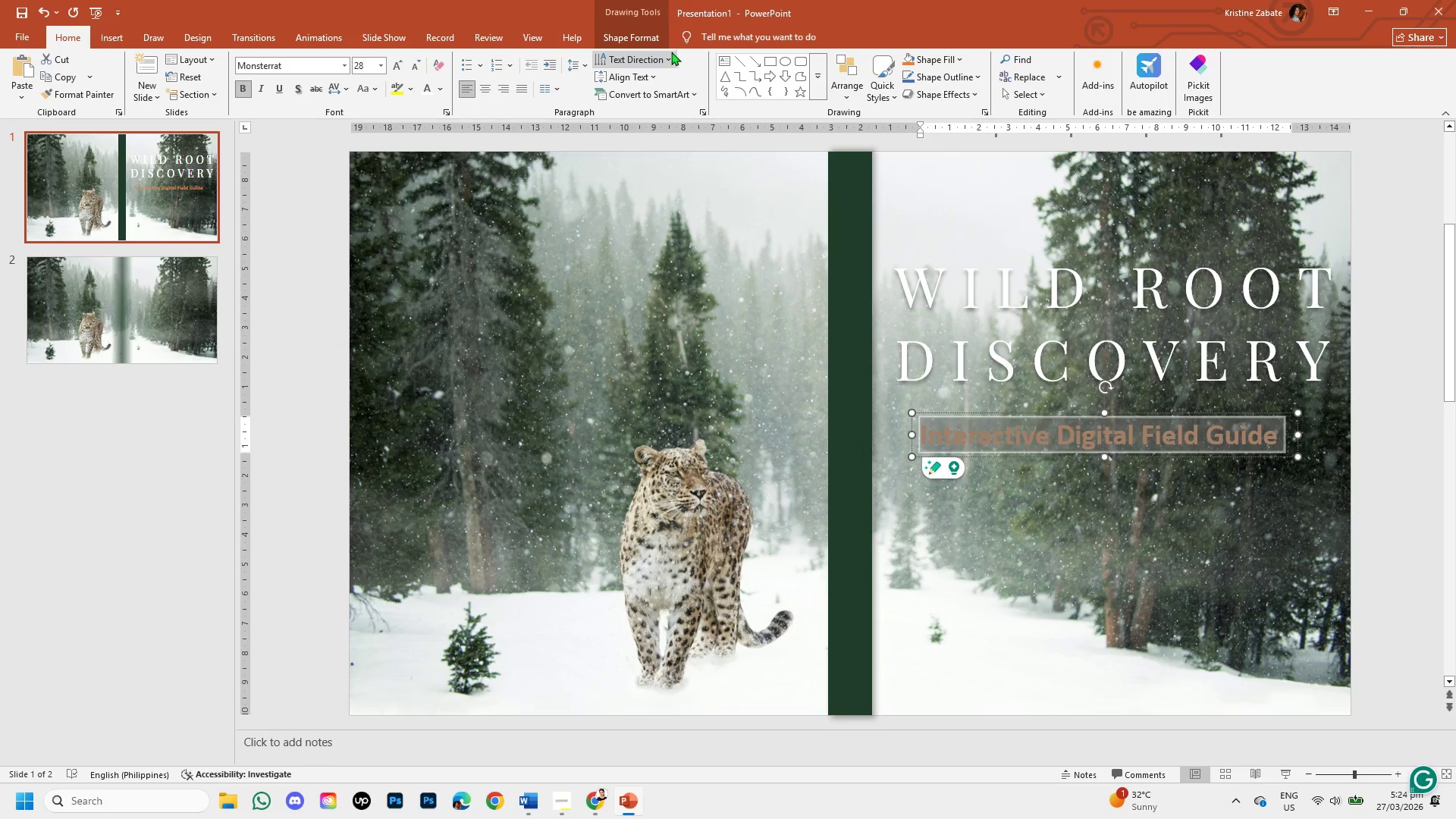 
left_click_drag(start_coordinate=[651, 34], to_coordinate=[616, 97])
 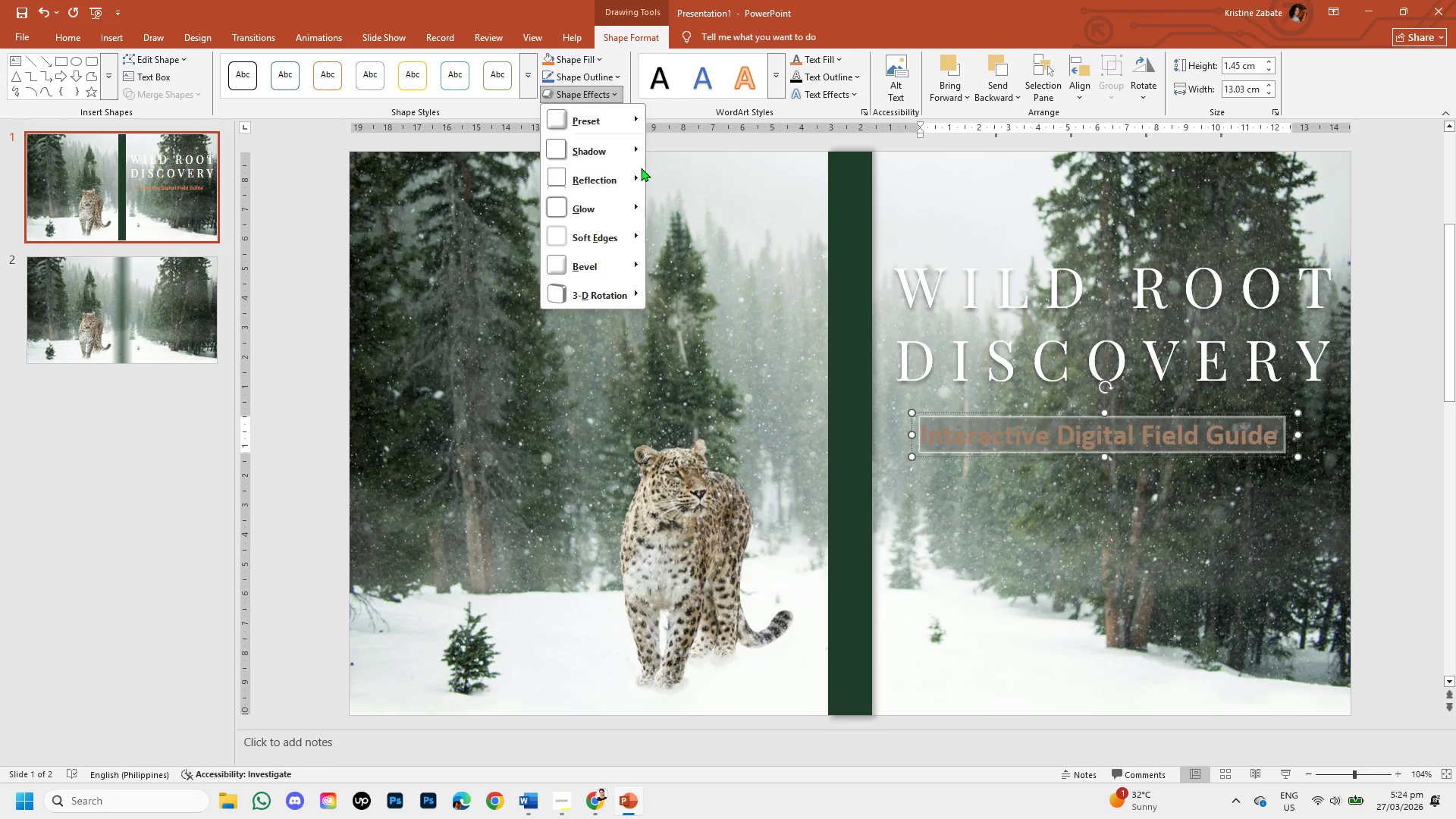 
left_click([616, 97])
 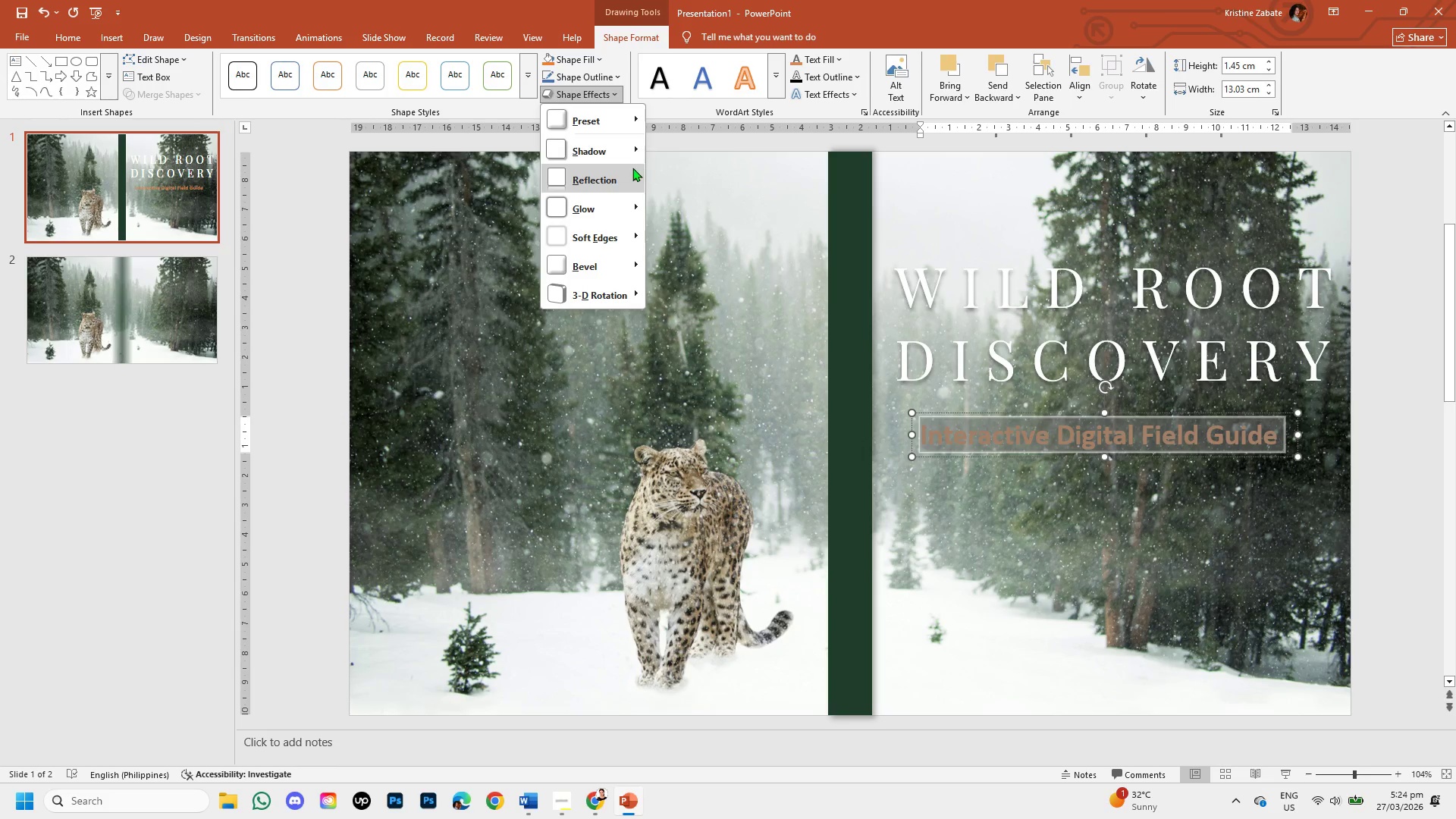 
left_click([611, 149])
 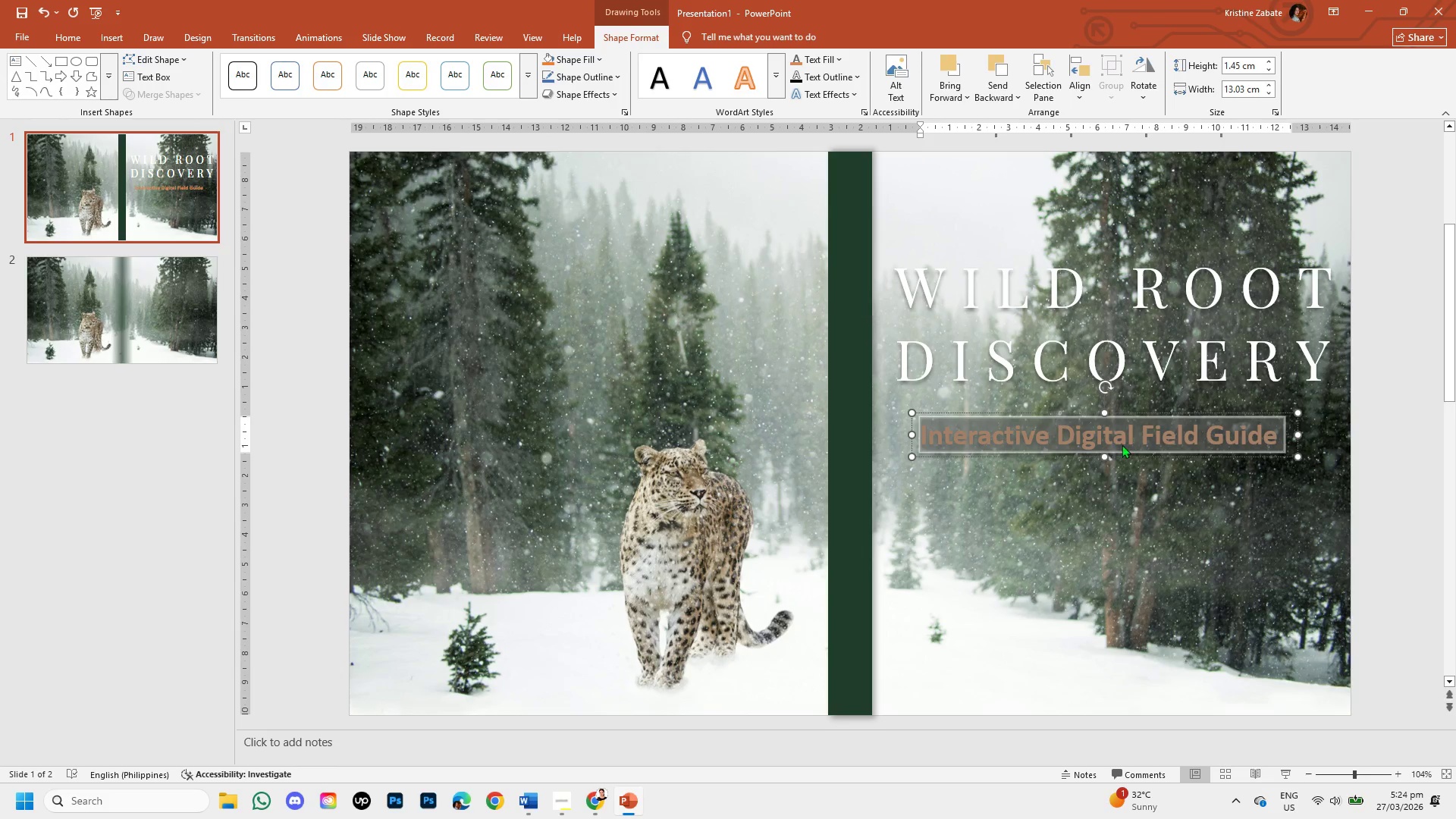 
left_click_drag(start_coordinate=[1144, 458], to_coordinate=[1159, 432])
 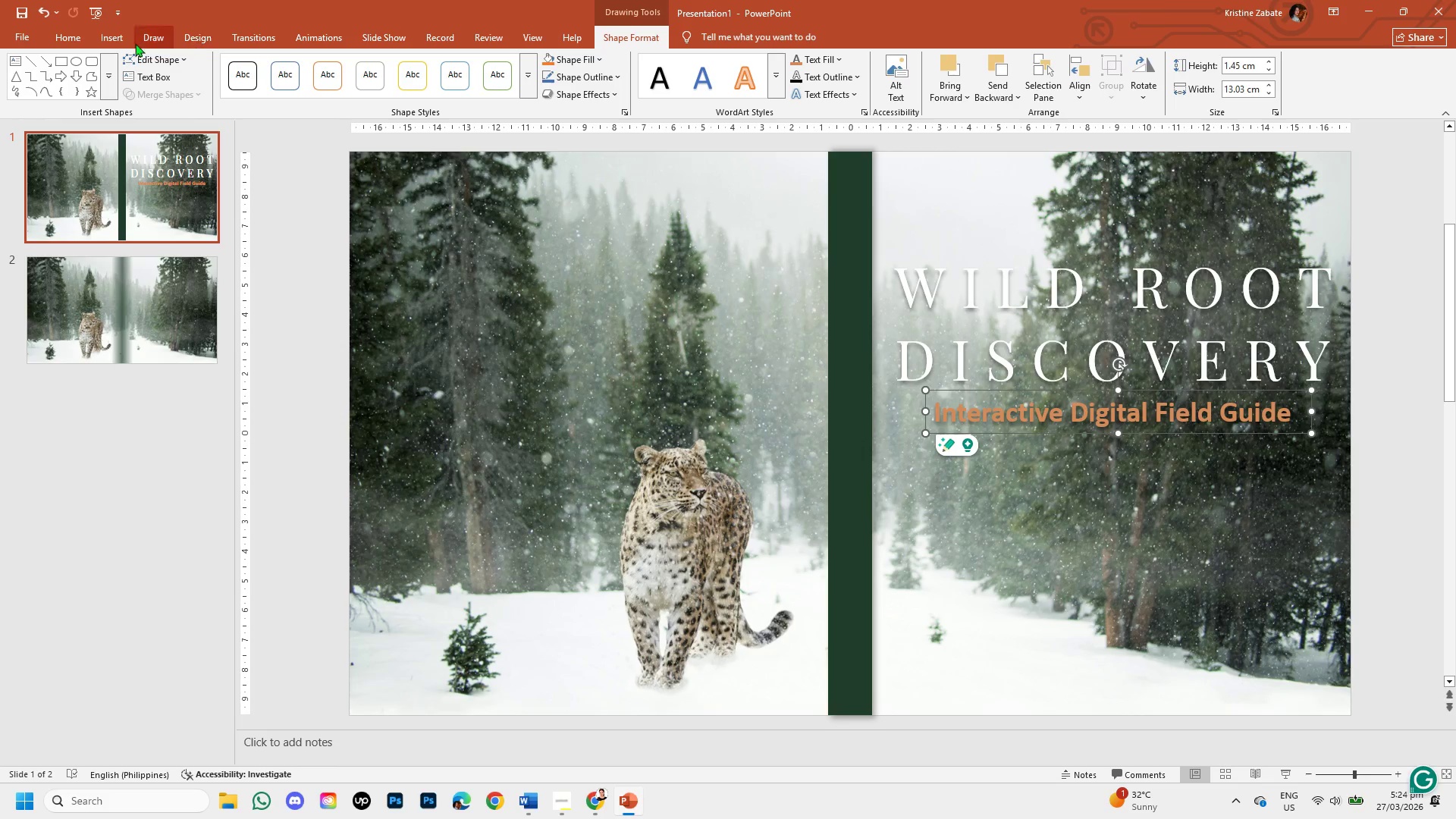 
left_click([58, 36])
 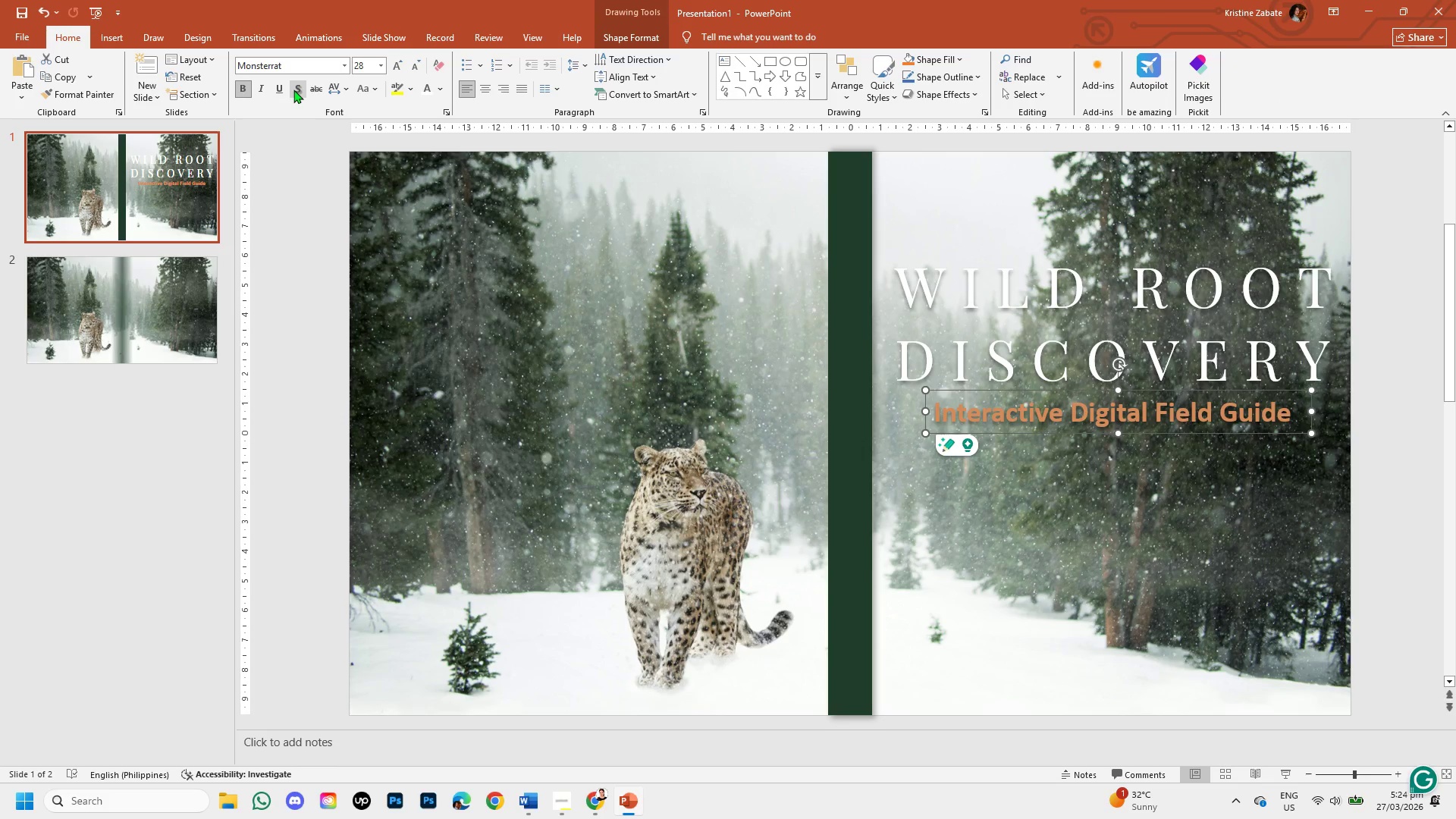 
left_click([293, 89])
 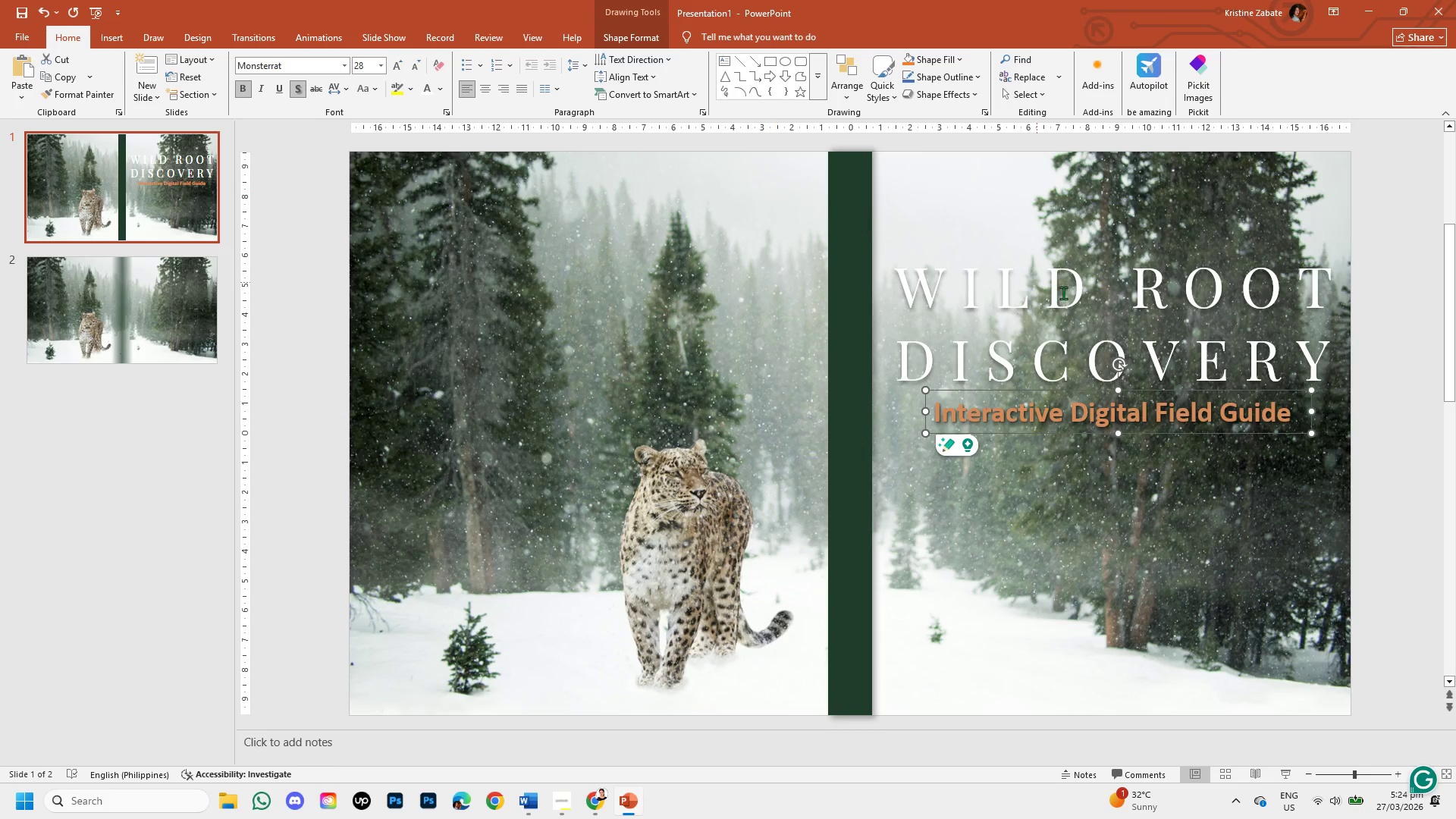 
left_click([1380, 497])
 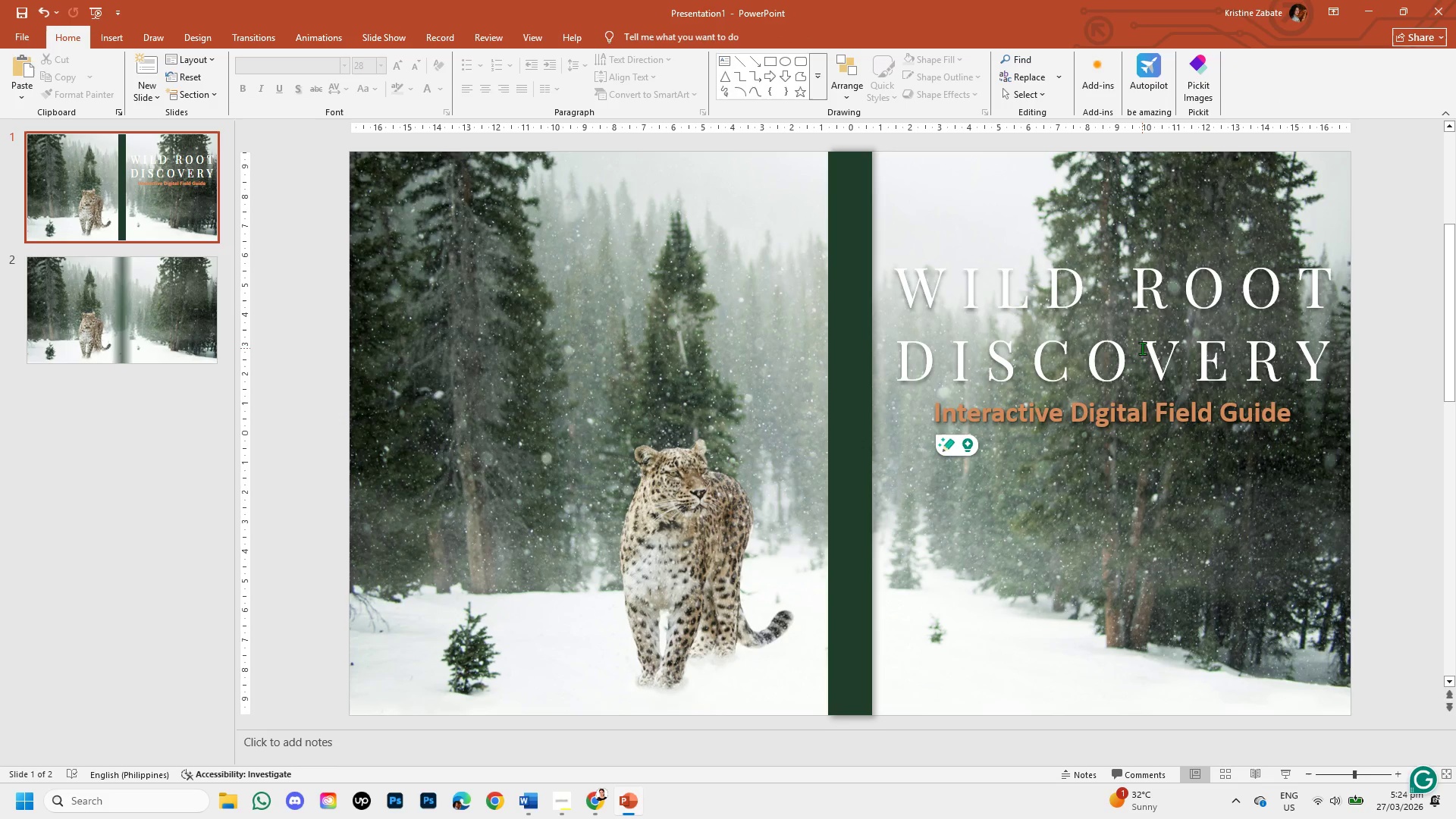 
left_click([1138, 343])
 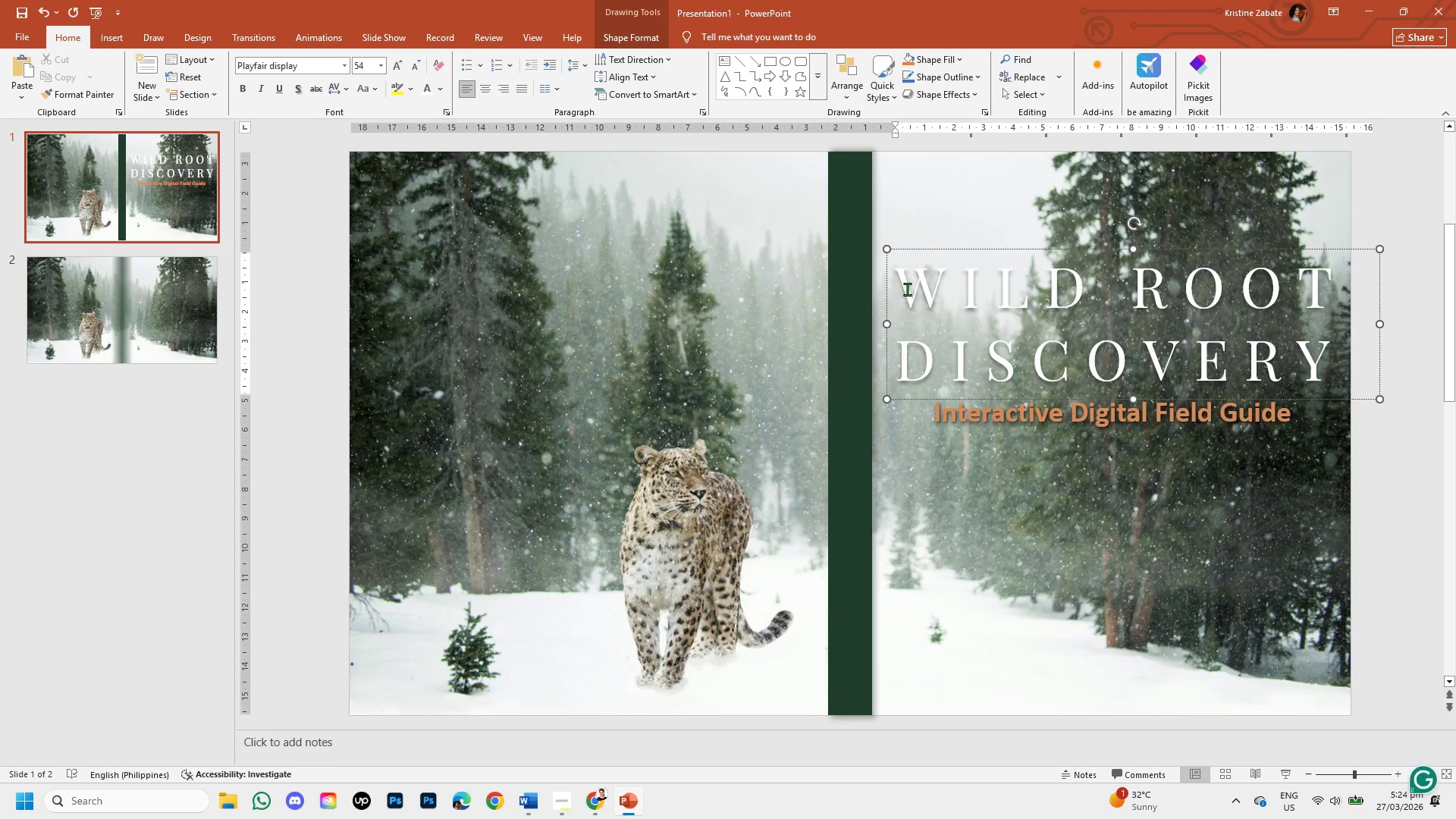 
left_click_drag(start_coordinate=[902, 287], to_coordinate=[1238, 349])
 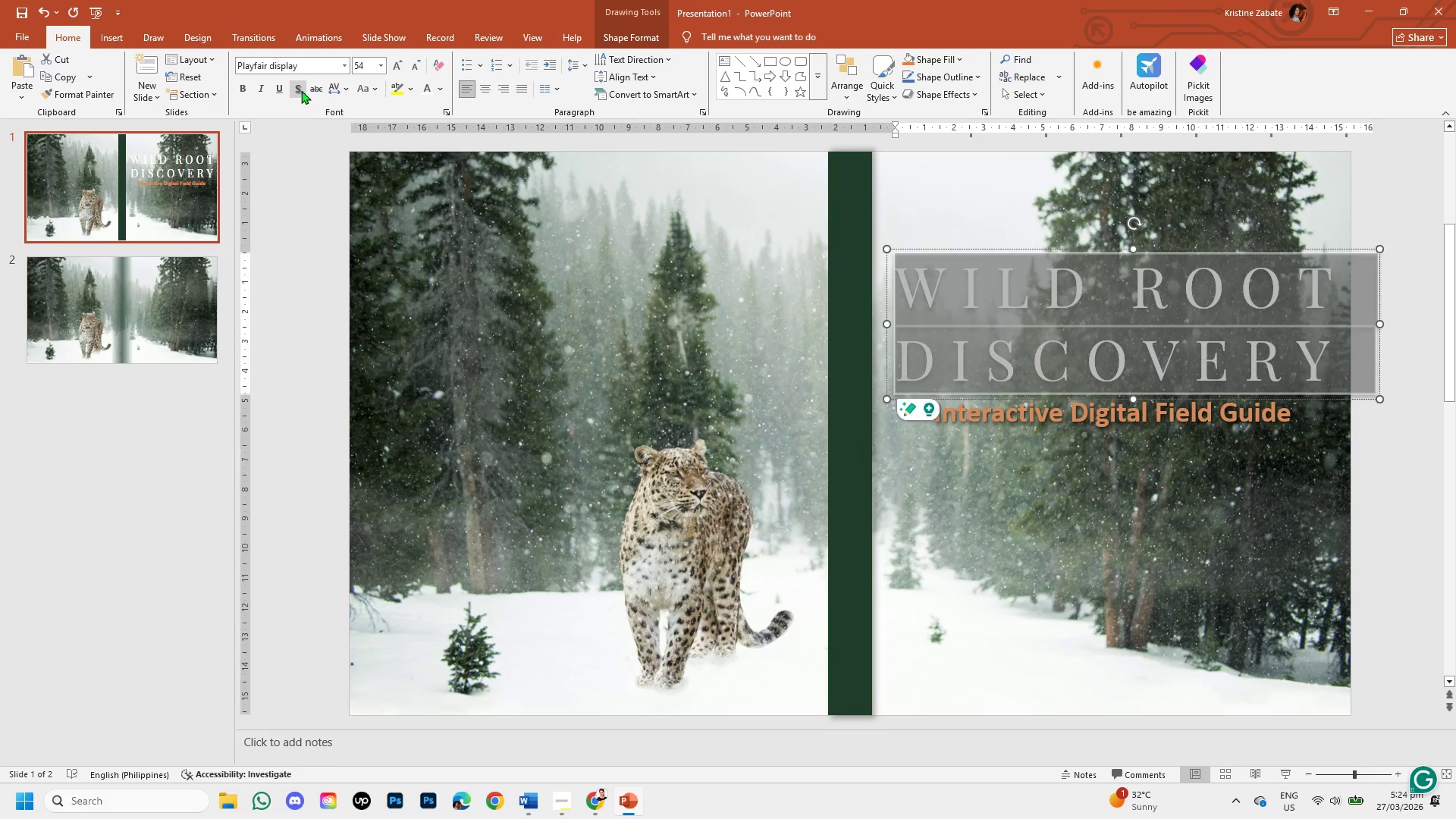 
left_click([301, 90])
 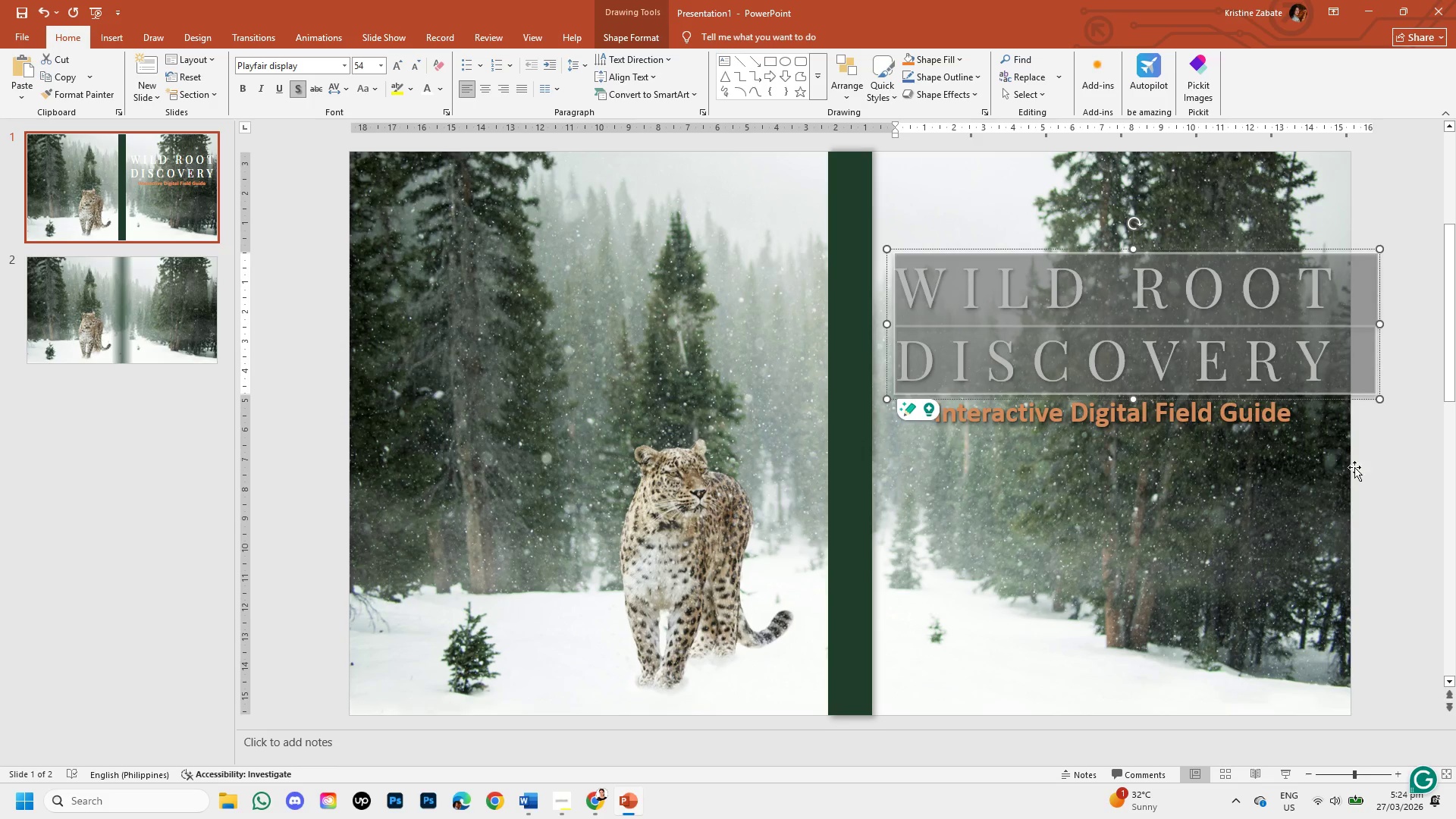 
left_click([1378, 464])
 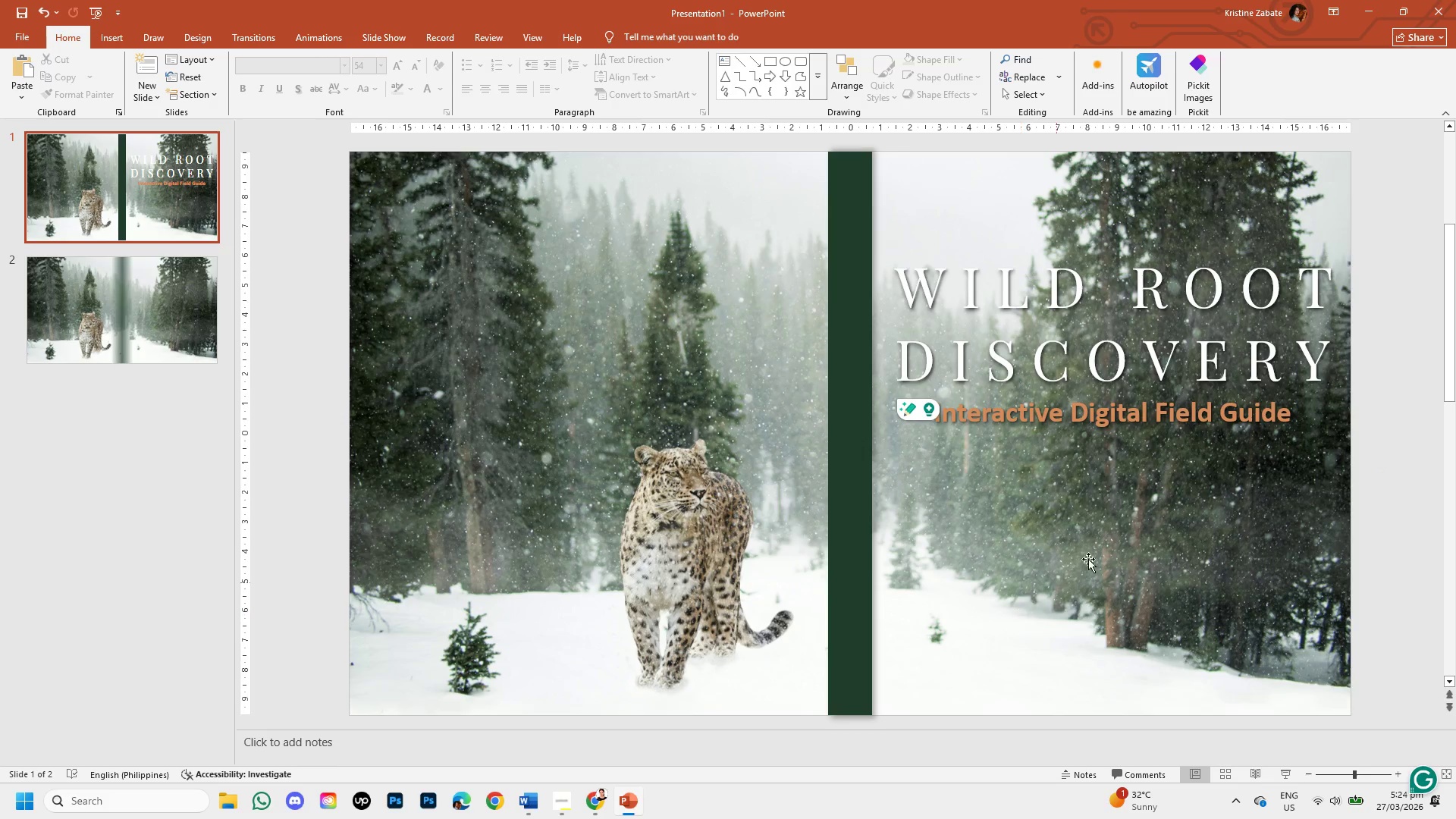 
left_click([1303, 540])
 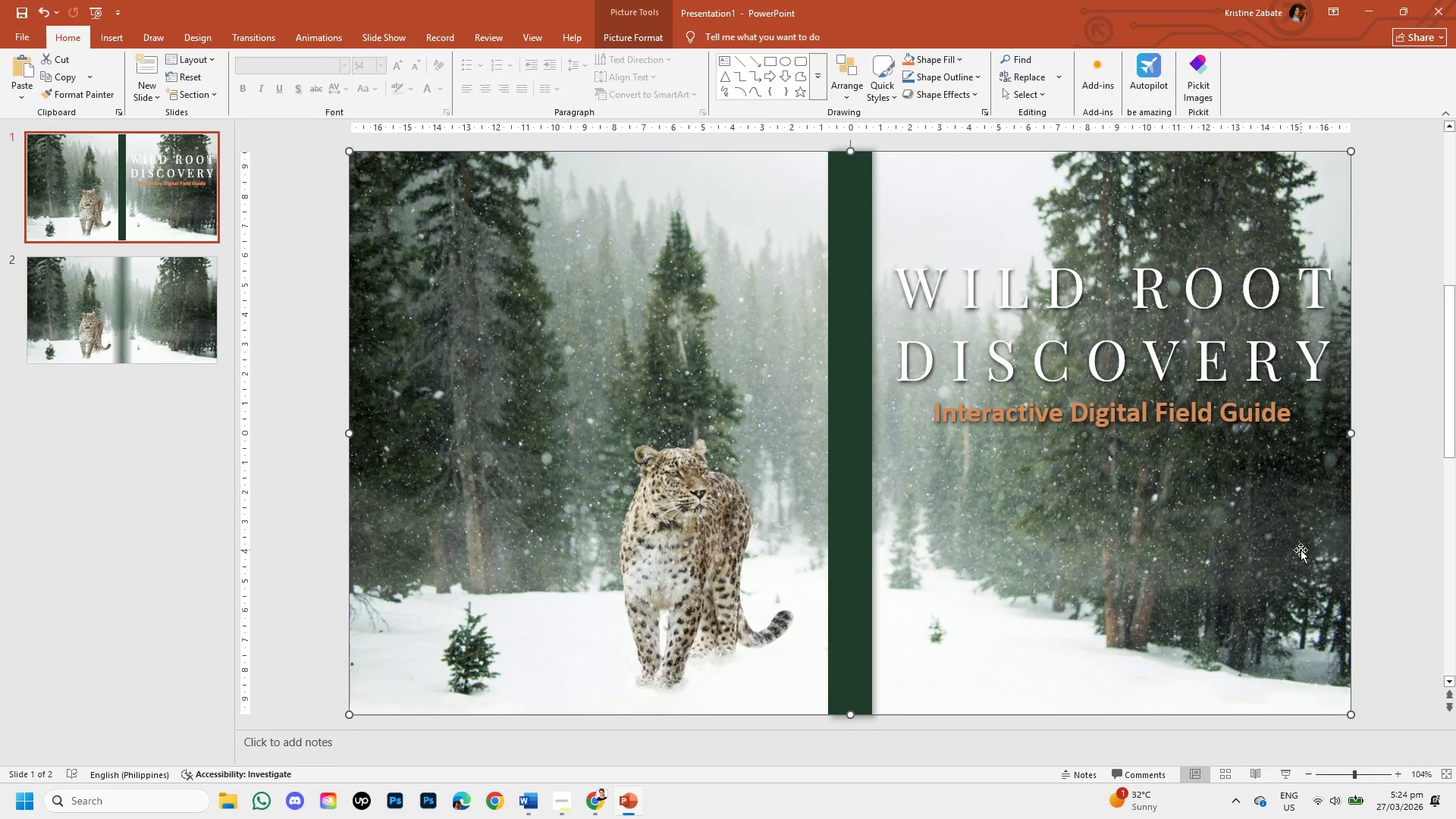 
left_click([1168, 431])
 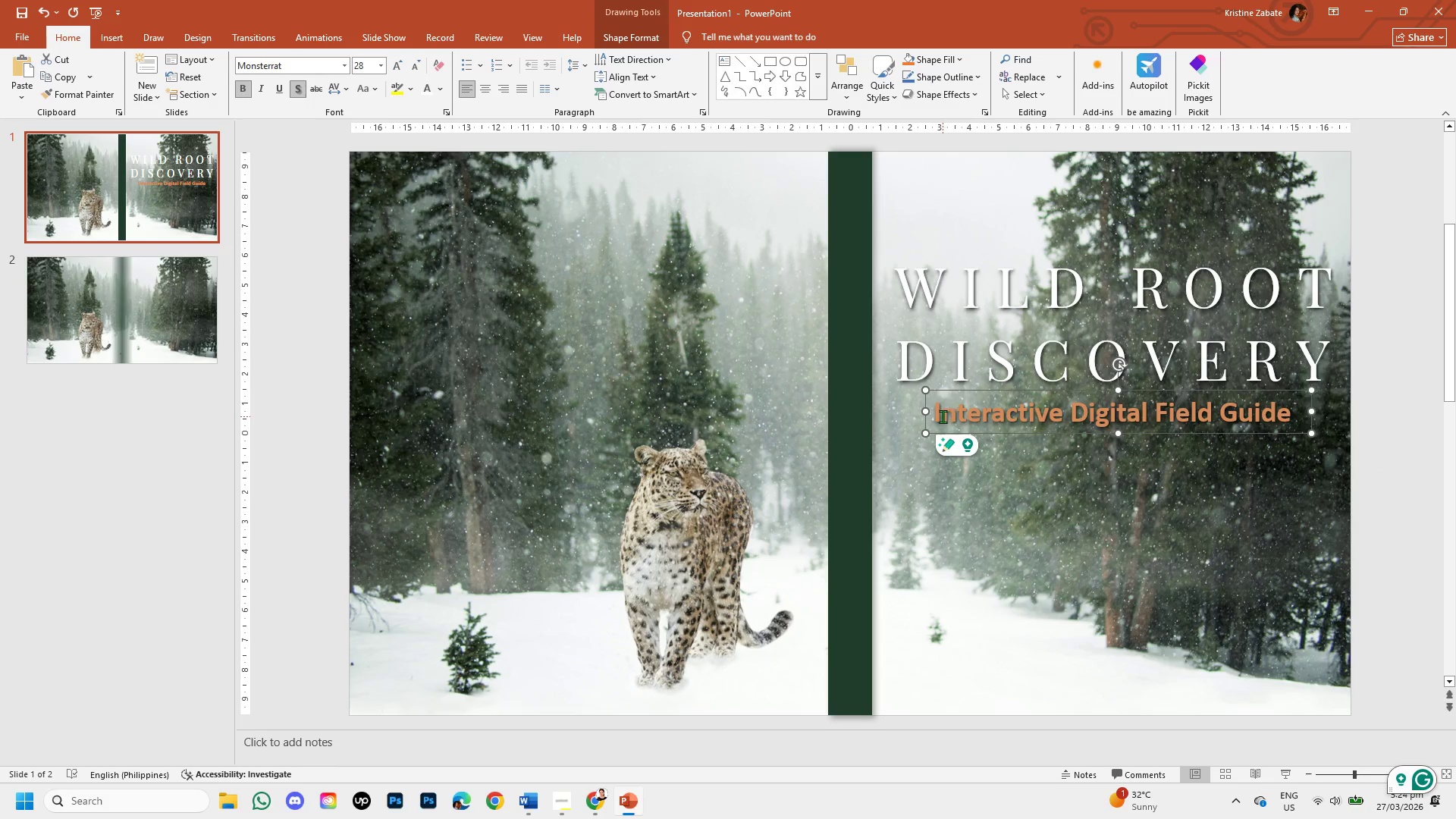 
left_click_drag(start_coordinate=[938, 416], to_coordinate=[1194, 409])
 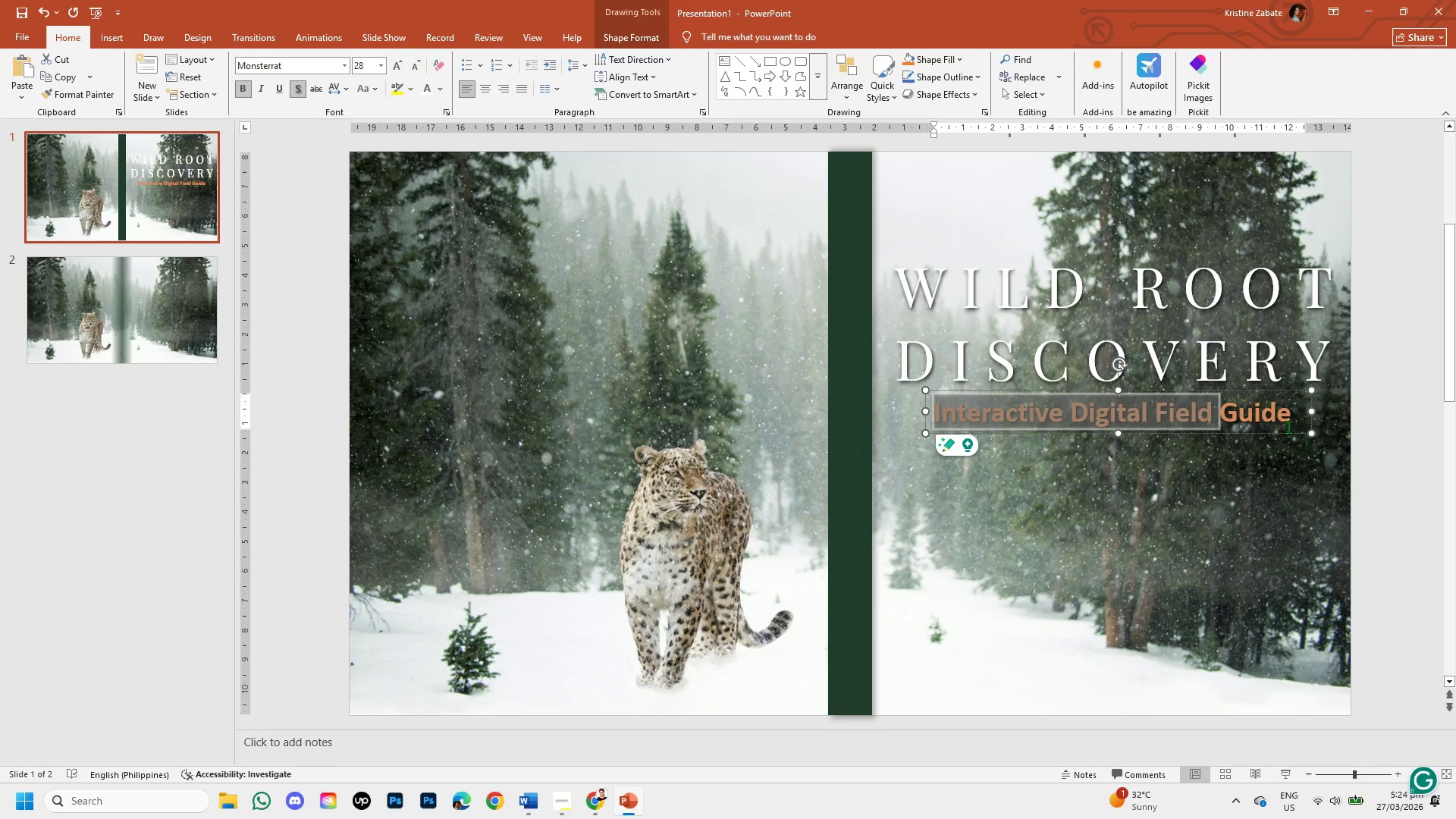 
left_click([1296, 417])
 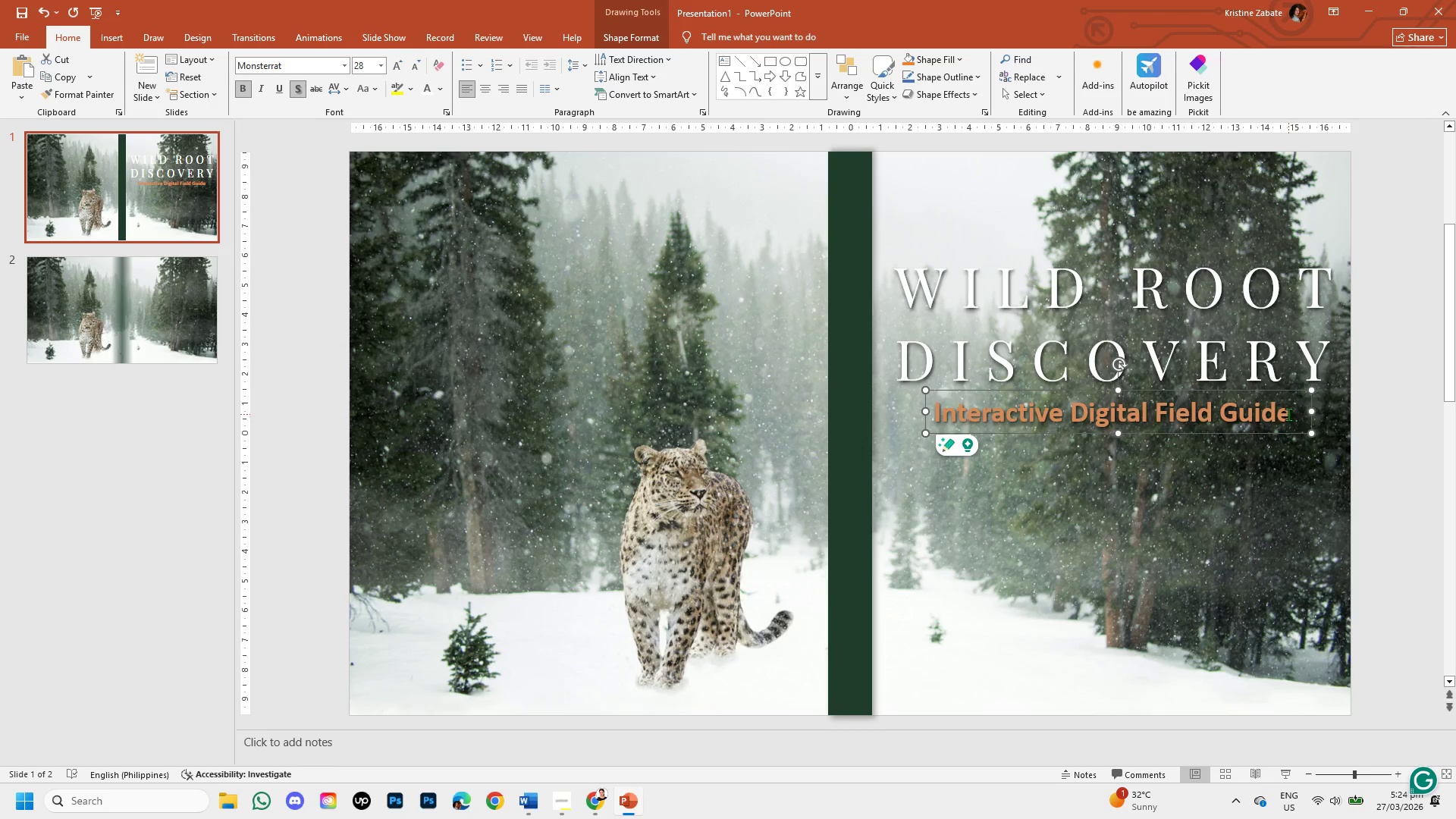 
left_click_drag(start_coordinate=[1288, 414], to_coordinate=[978, 426])
 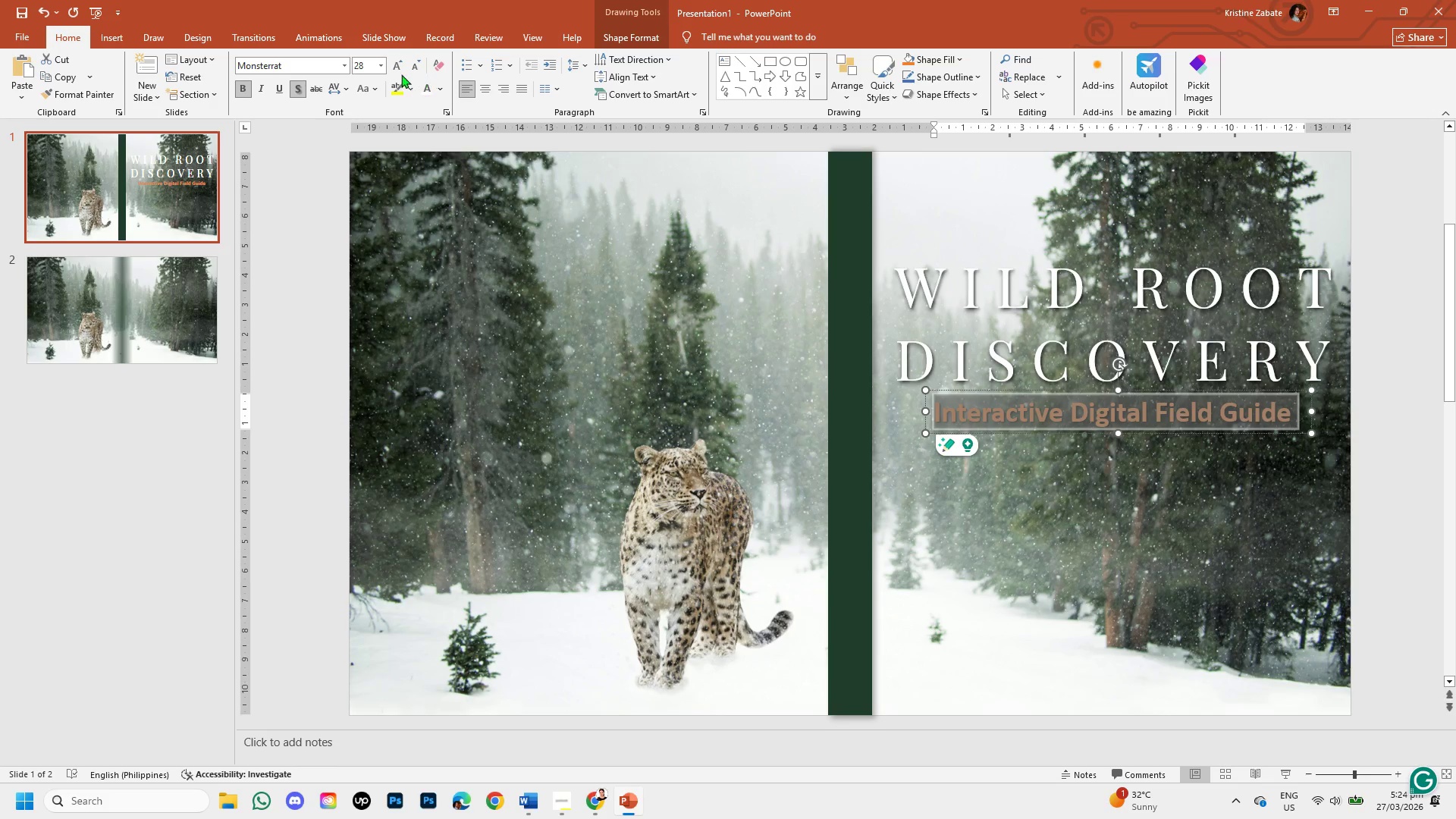 
left_click([394, 69])
 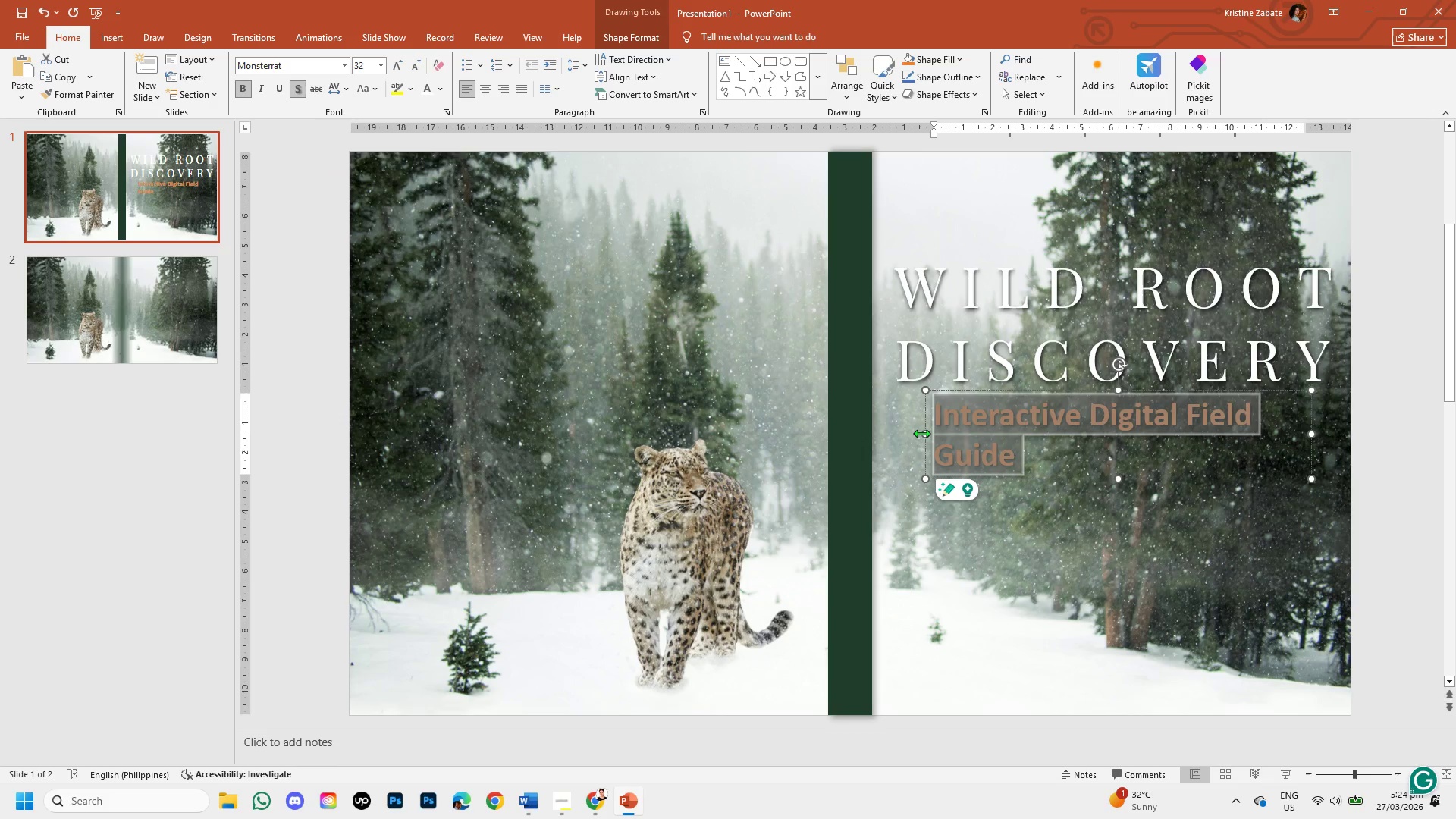 
left_click_drag(start_coordinate=[921, 435], to_coordinate=[889, 428])
 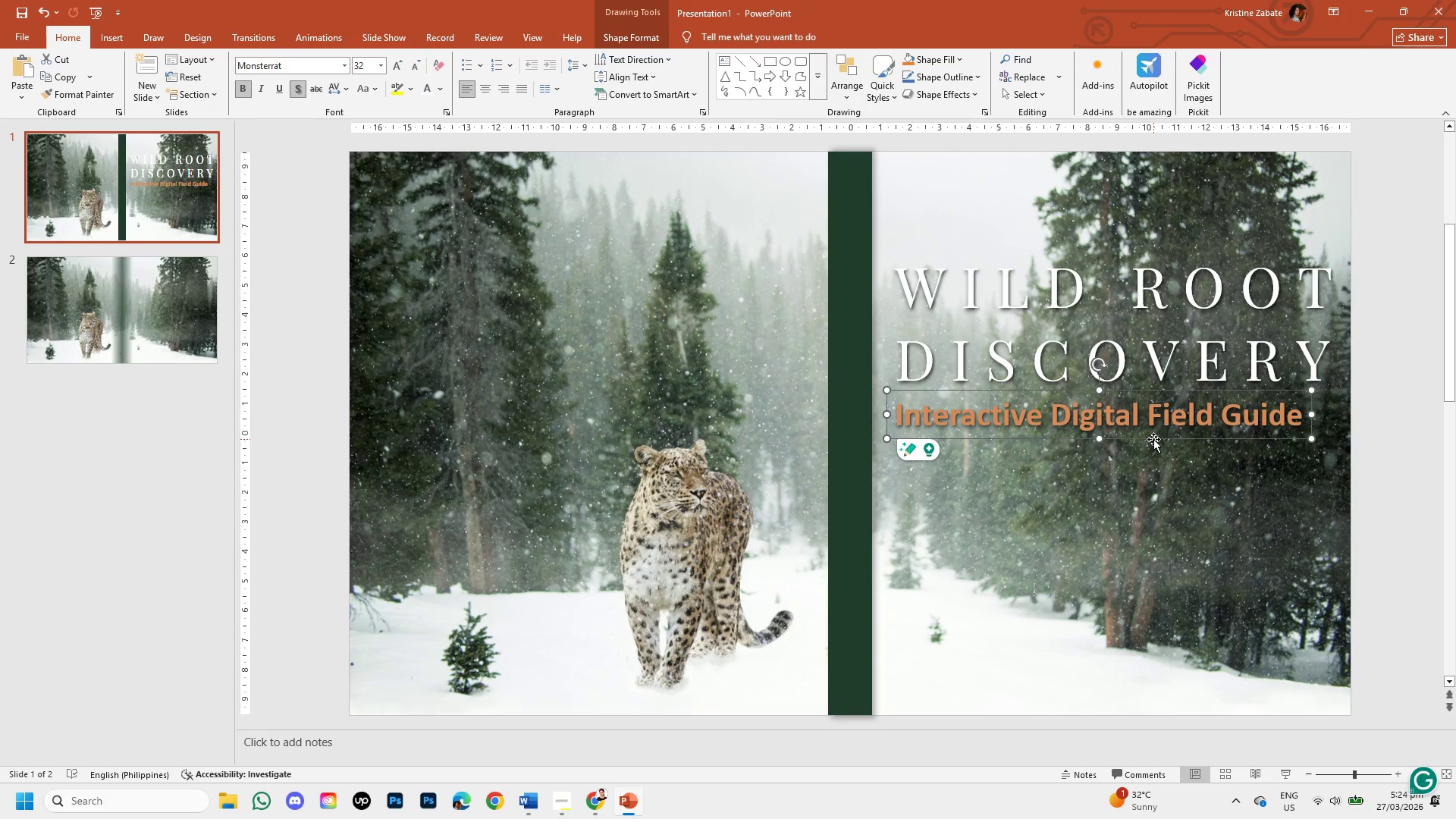 
left_click_drag(start_coordinate=[1153, 439], to_coordinate=[1172, 446])
 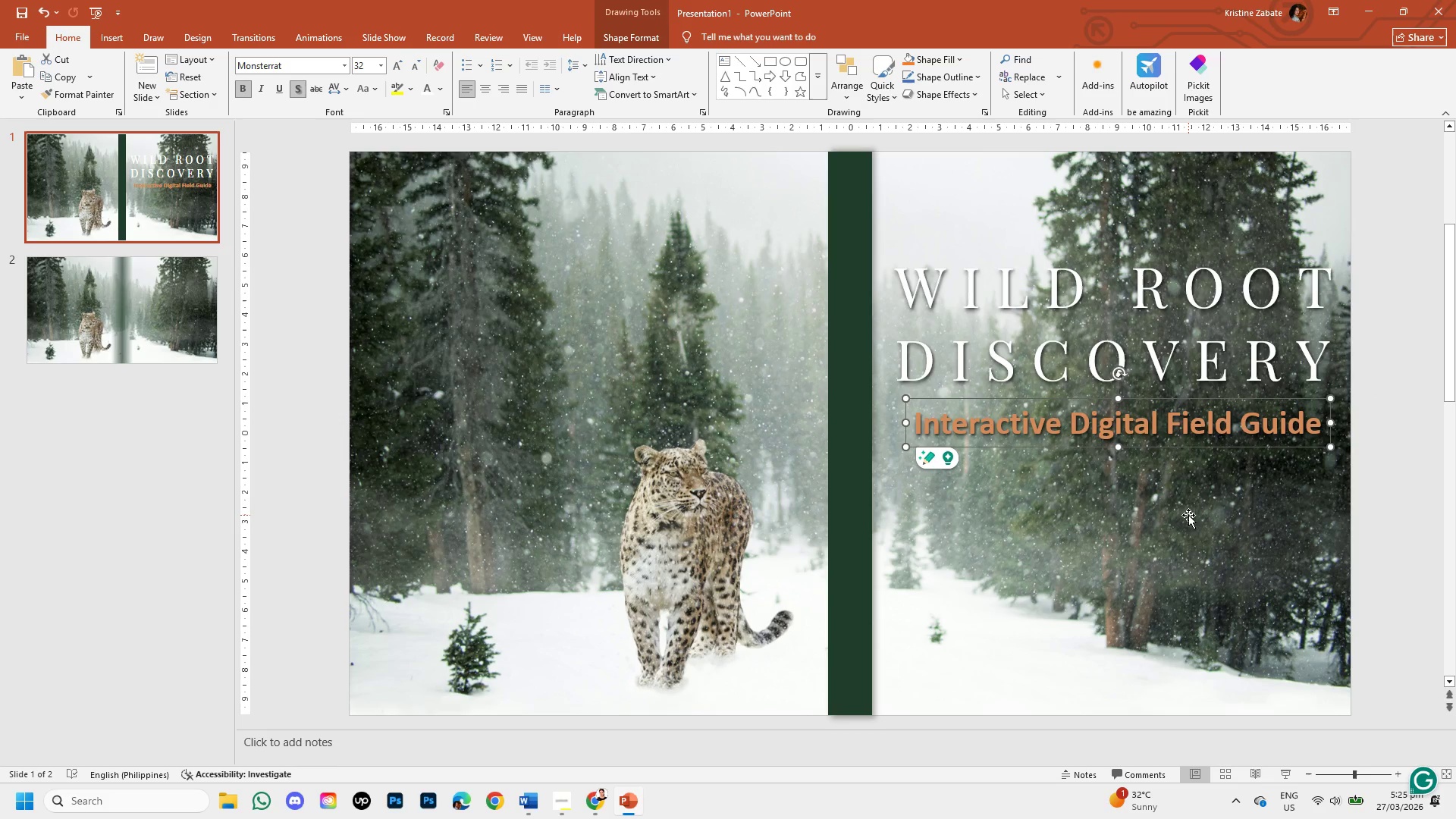 
wait(8.0)
 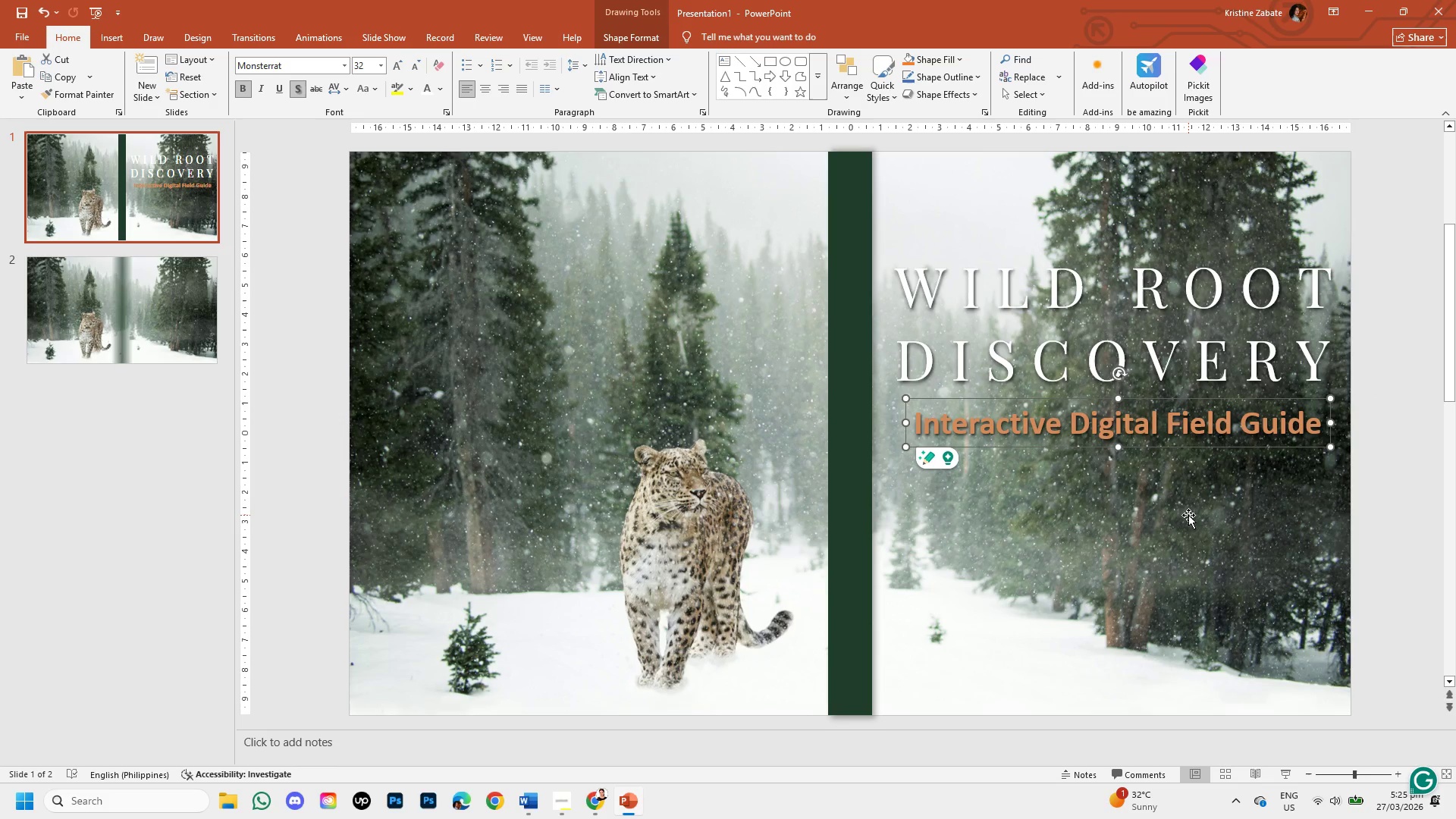 
left_click([1382, 466])
 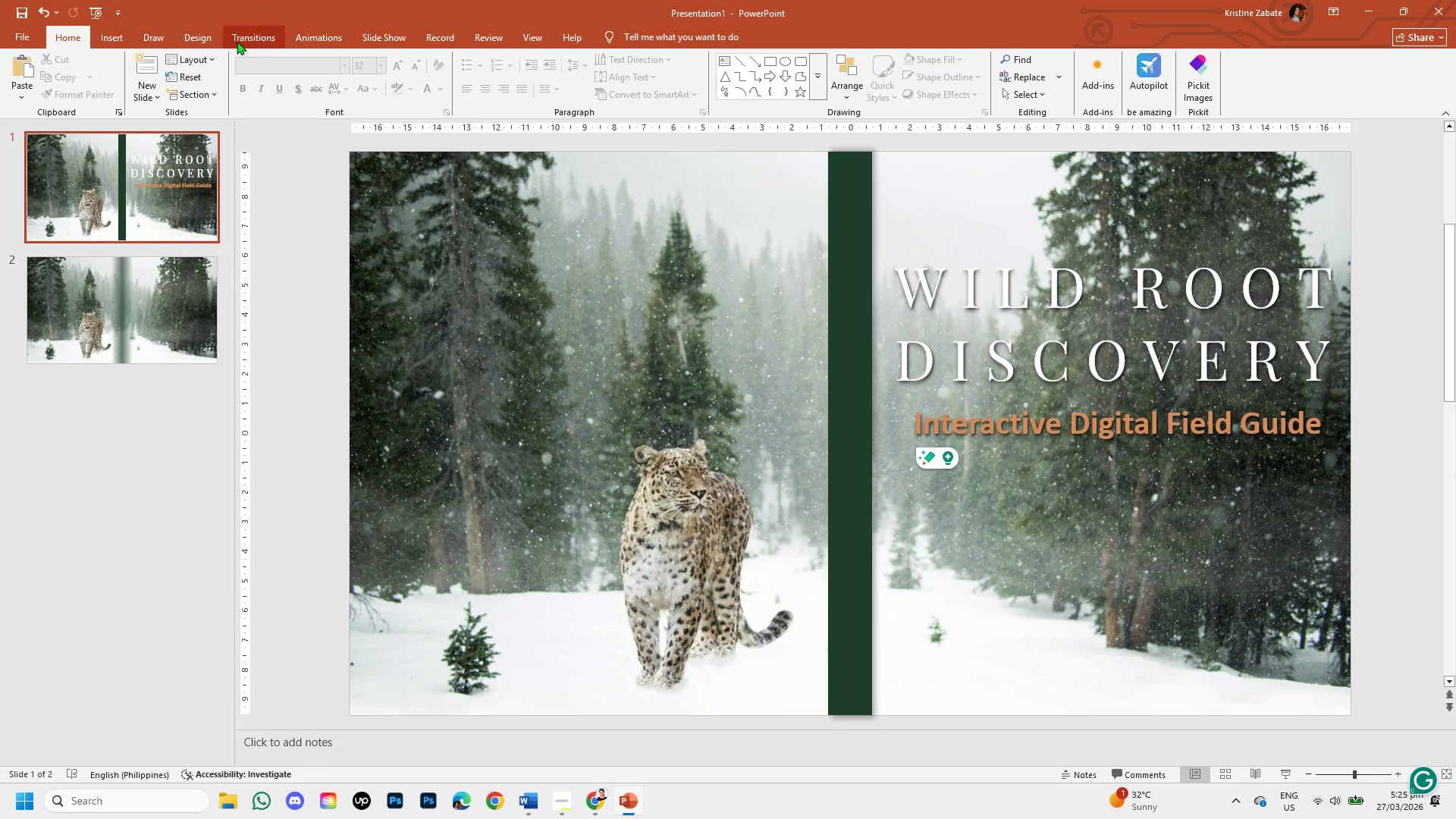 
left_click([115, 36])
 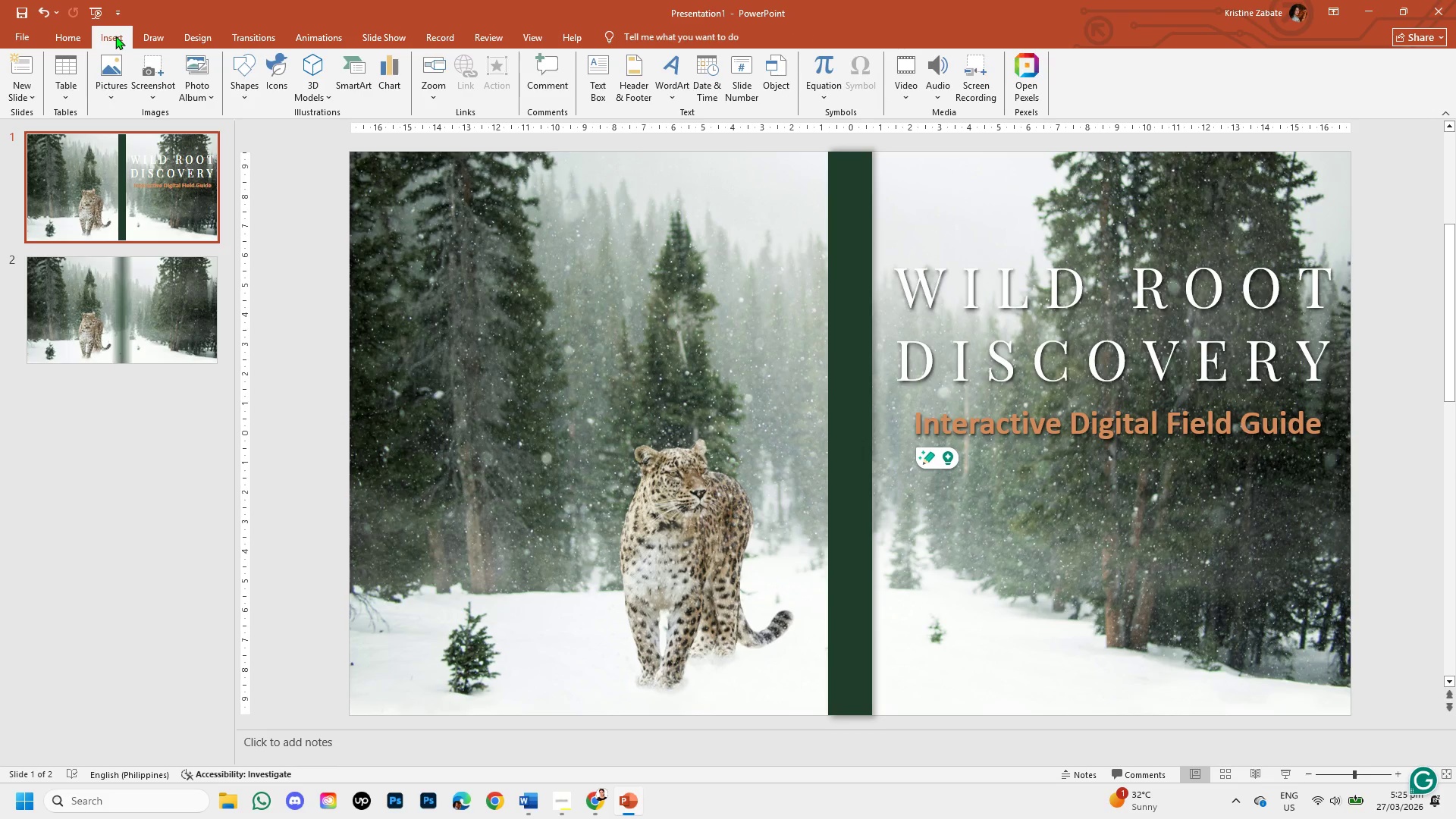 
wait(8.75)
 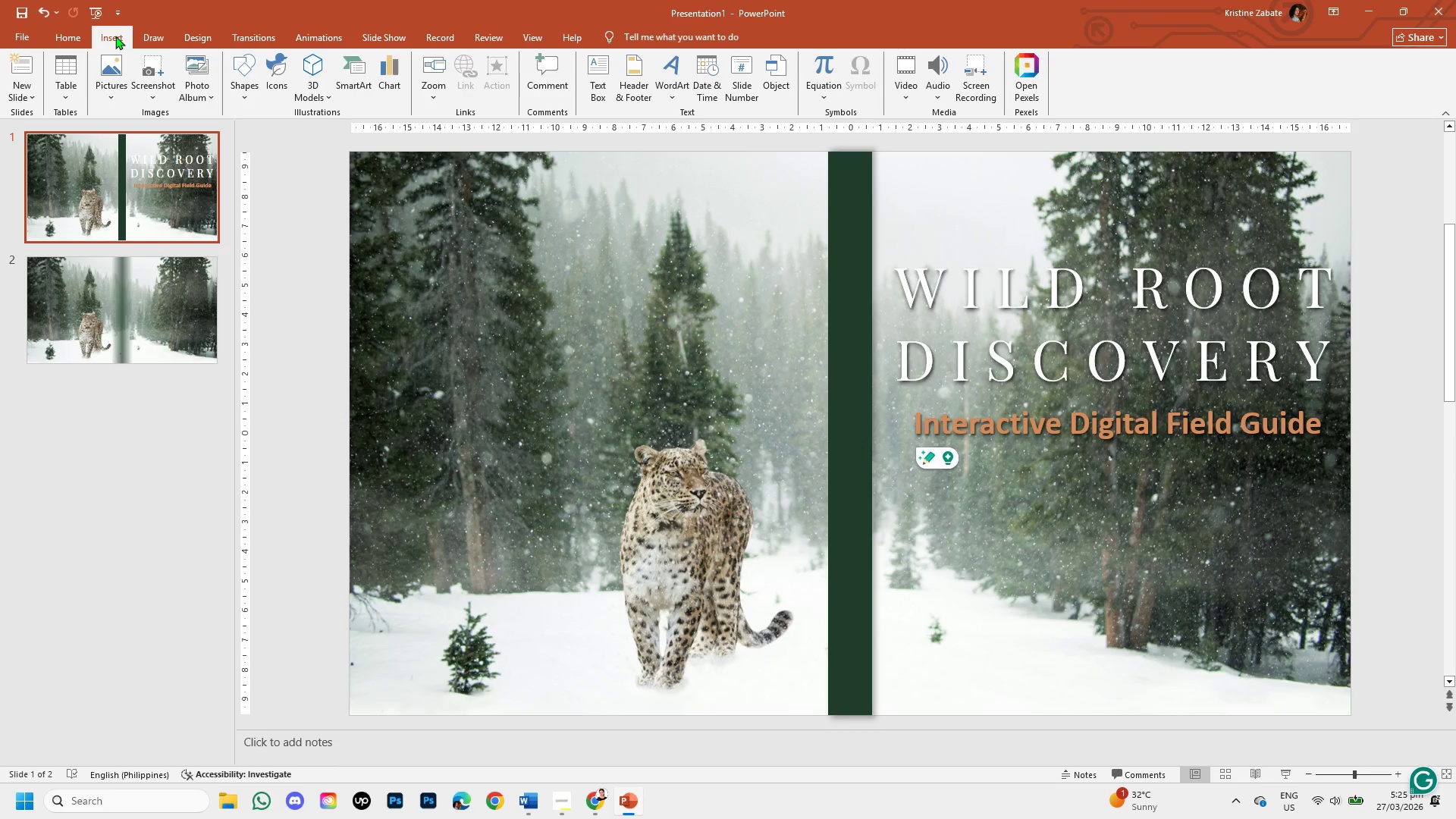 
right_click([836, 233])
 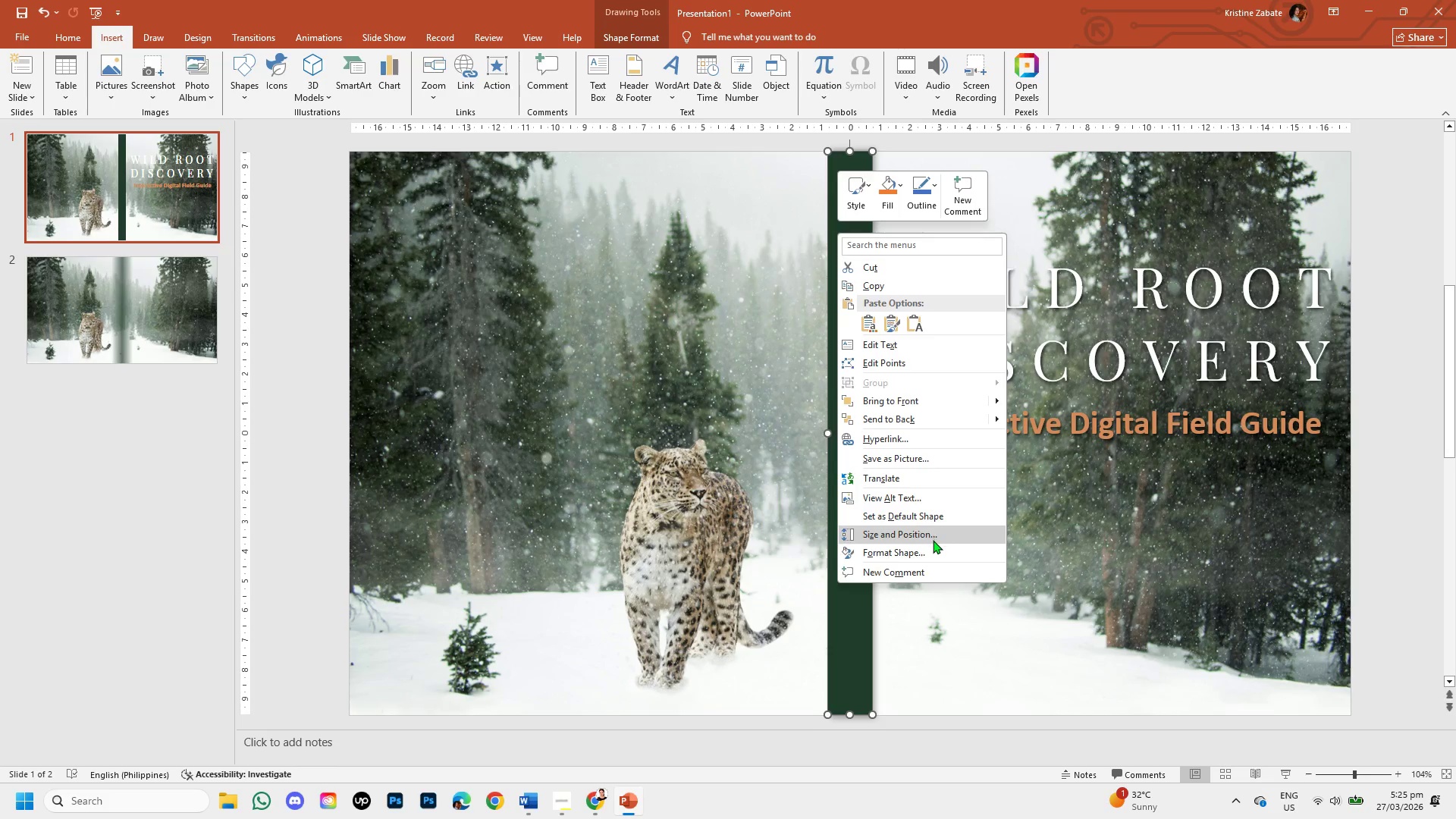 
left_click([934, 551])
 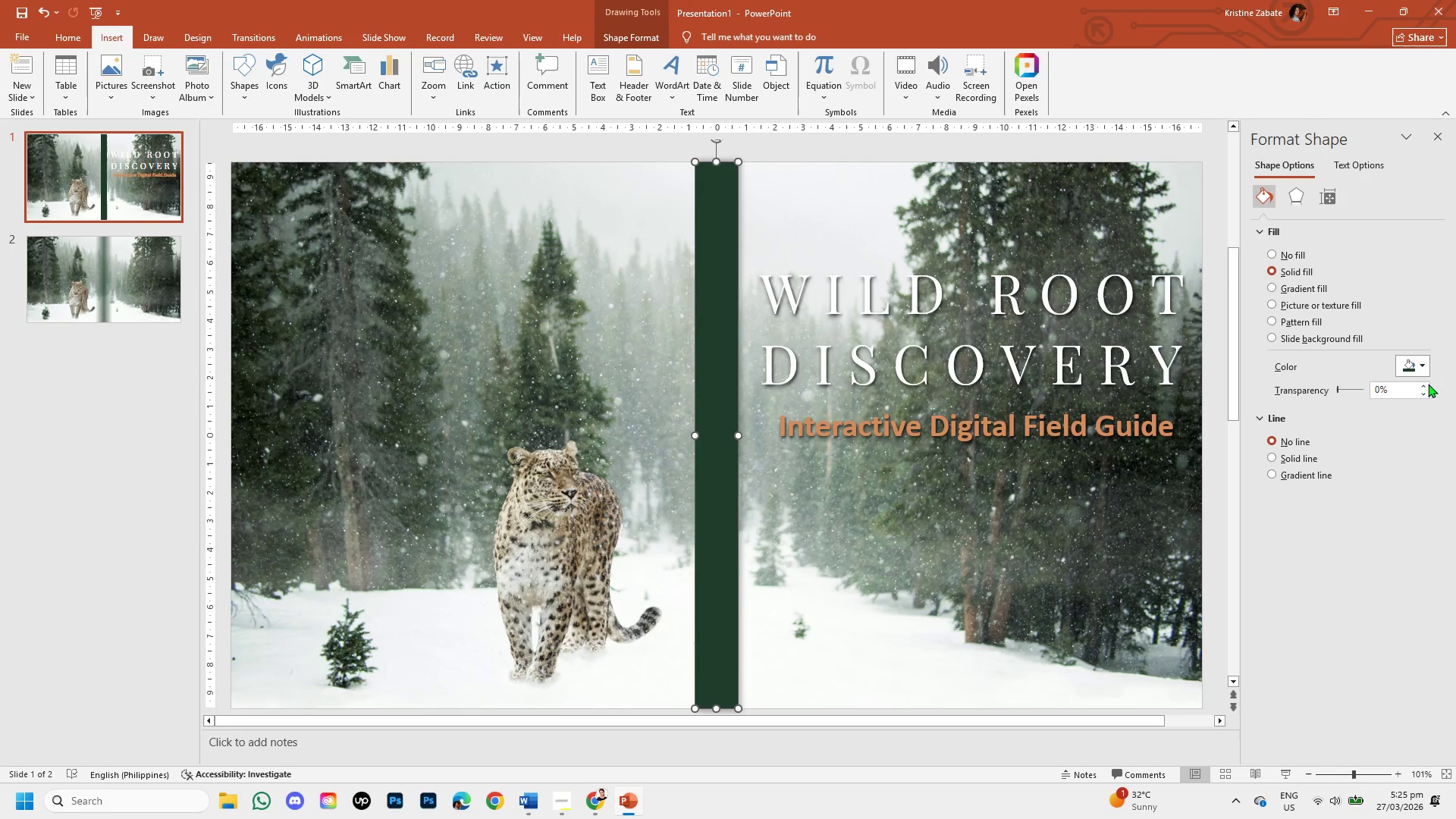 
left_click([1426, 361])
 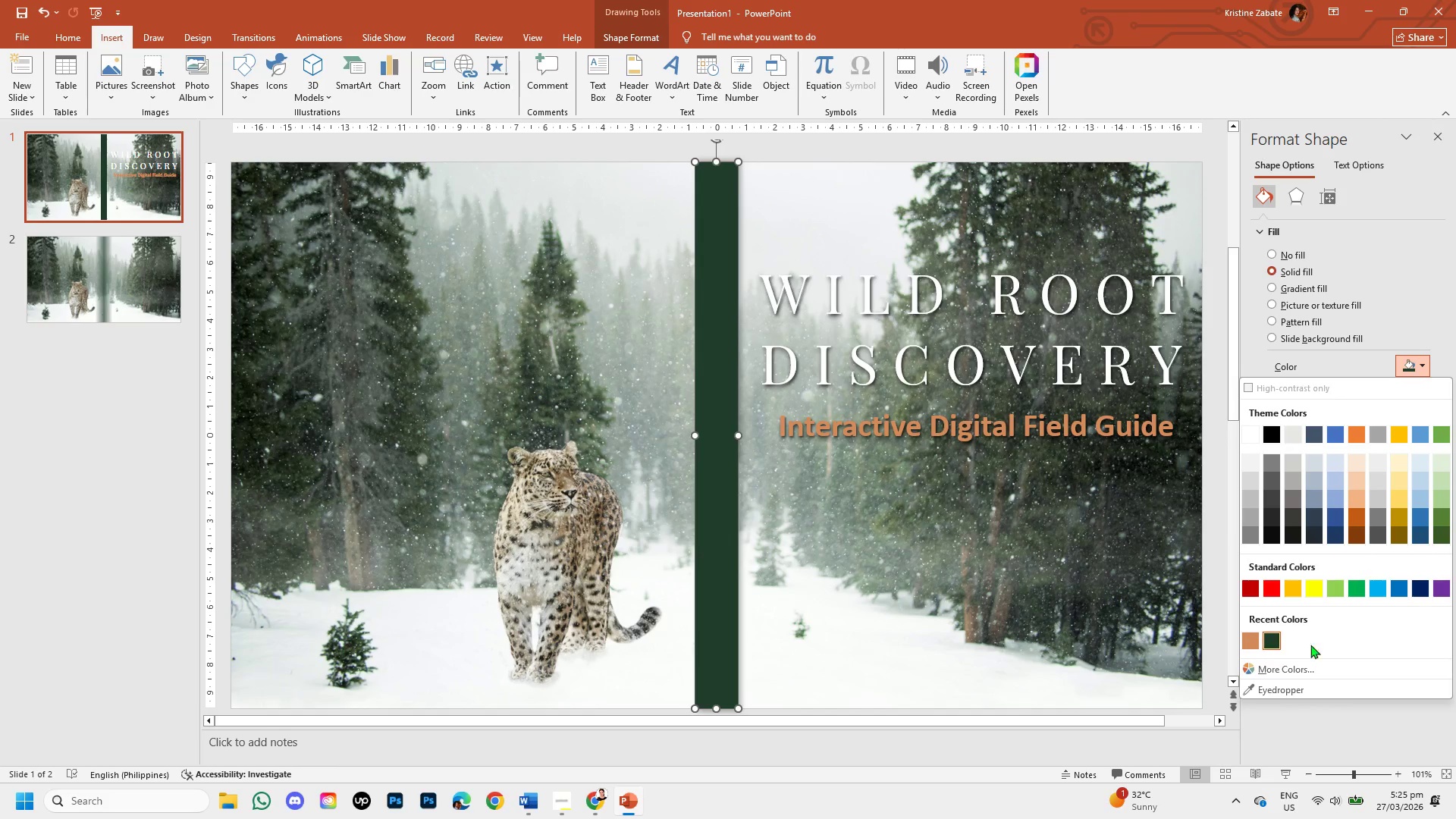 
left_click([1306, 673])
 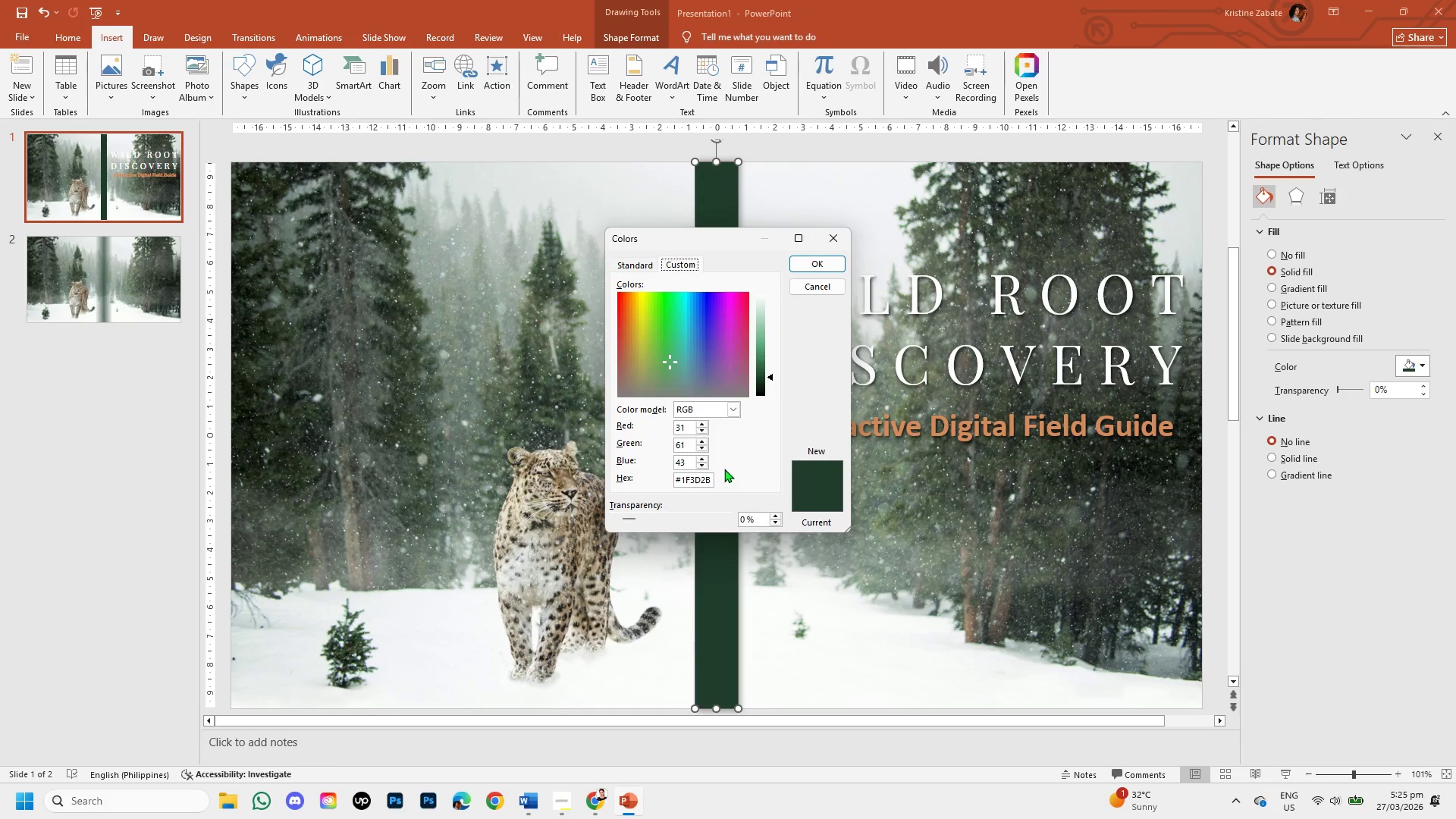 
left_click([834, 263])
 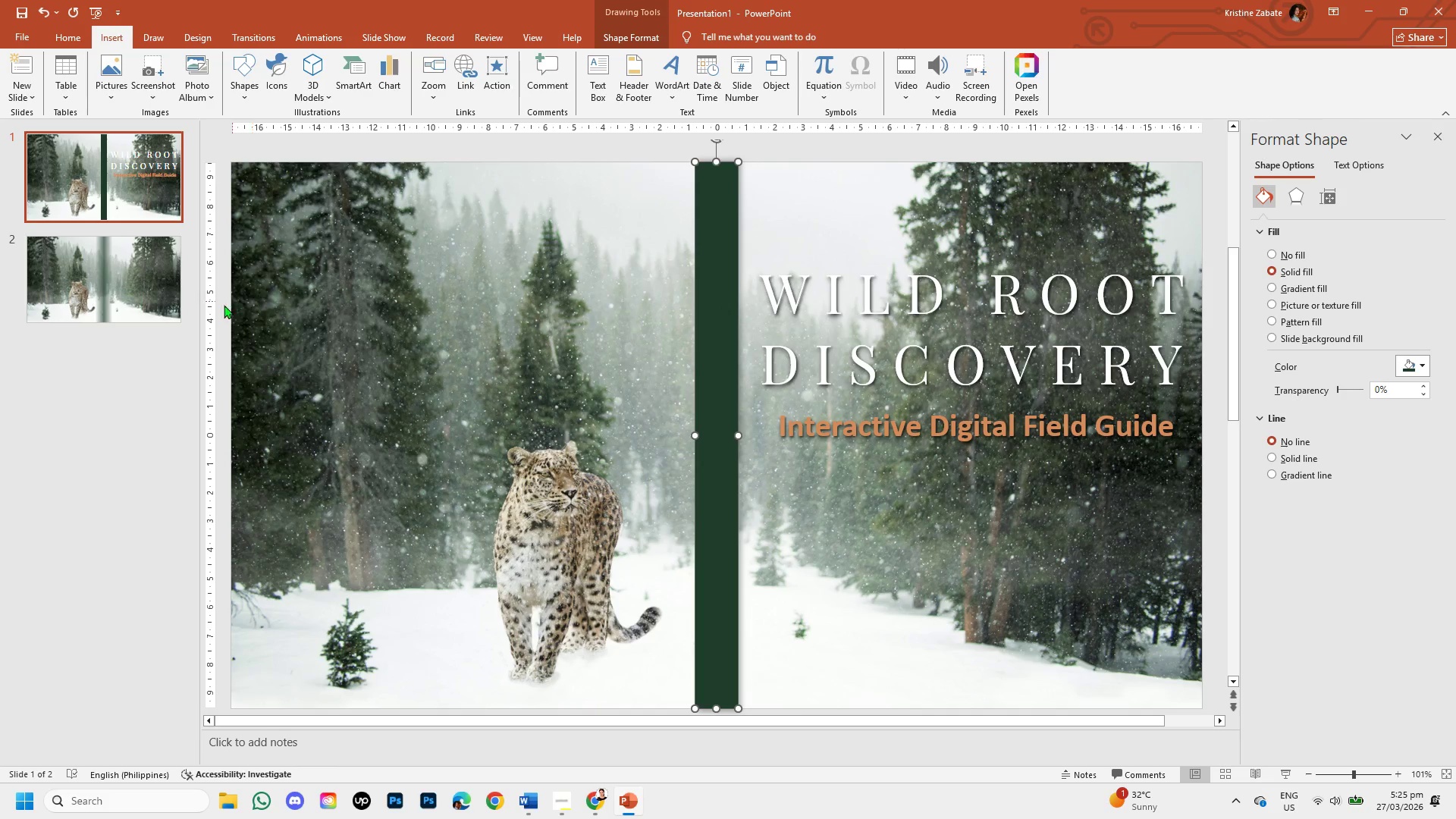 
left_click([127, 389])
 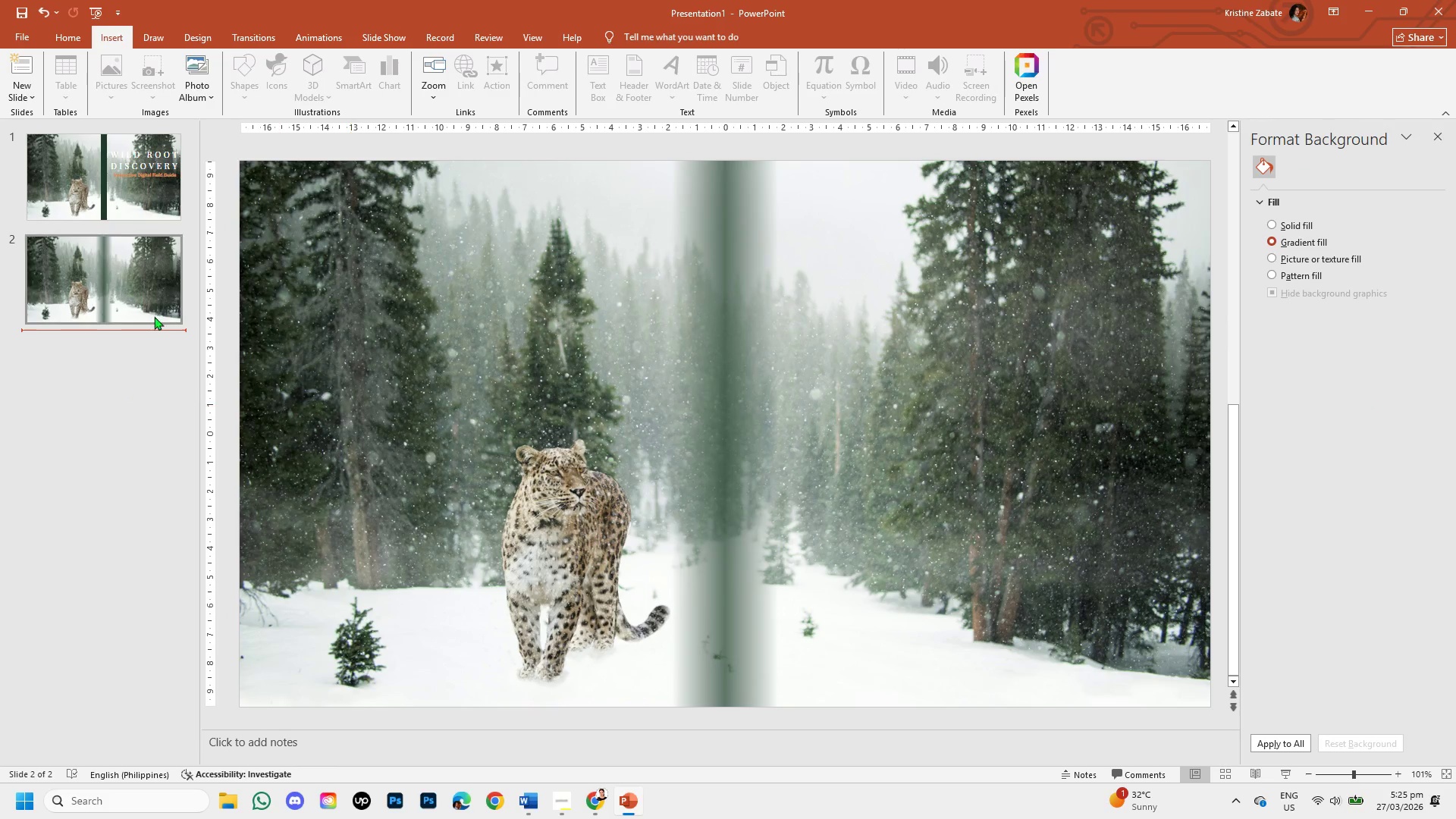 
left_click([116, 178])
 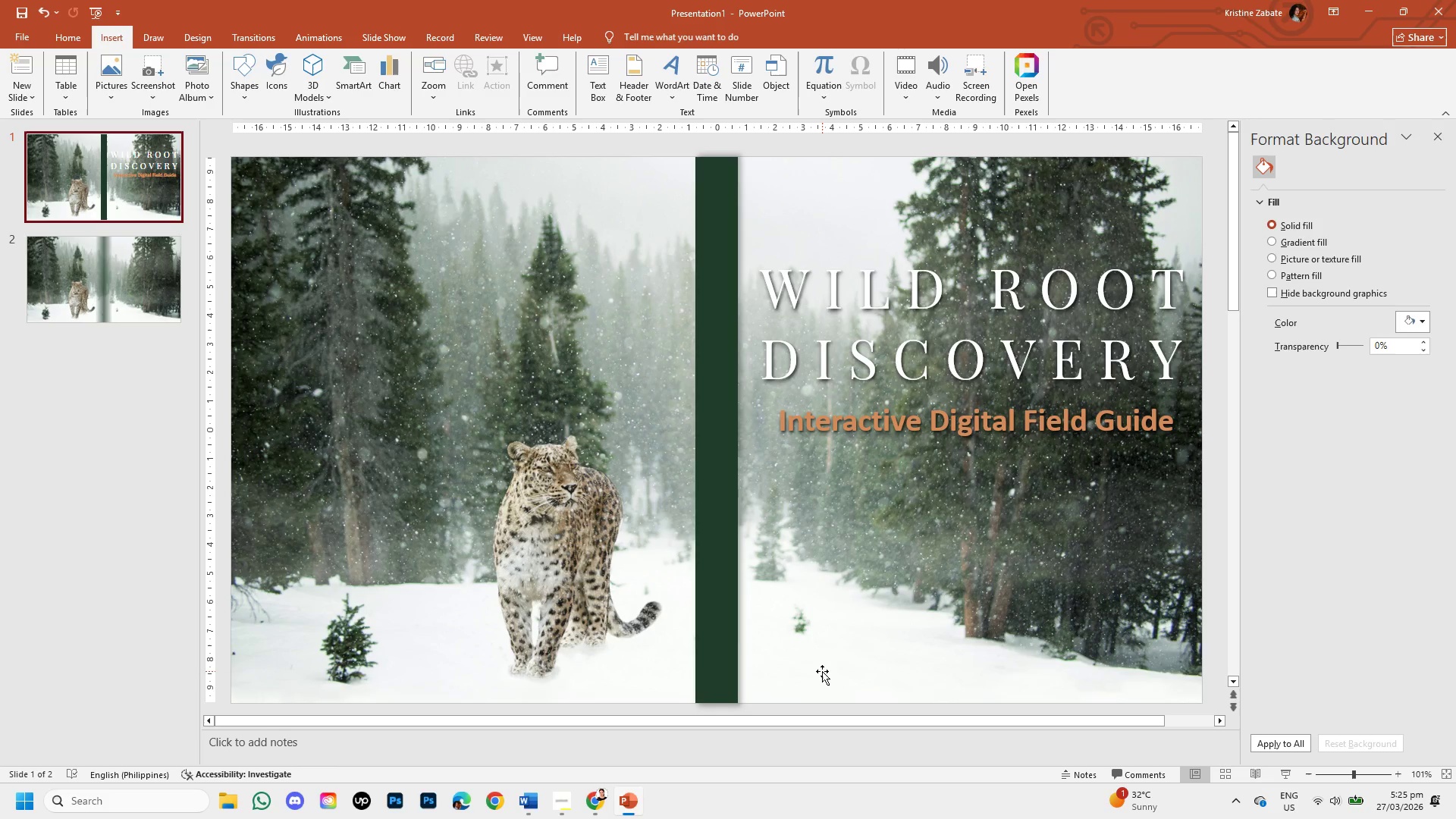 
wait(11.09)
 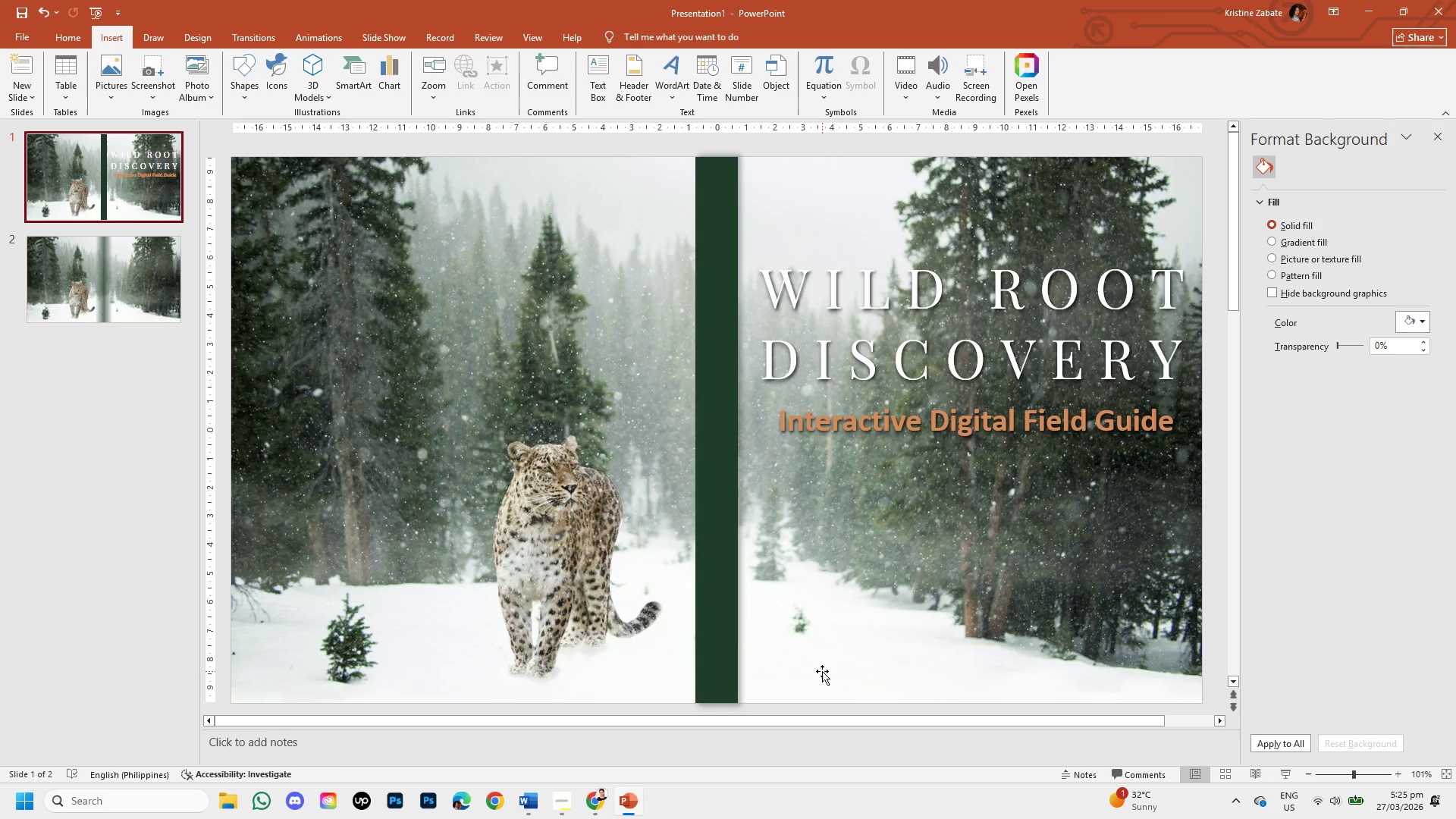 
left_click_drag(start_coordinate=[588, 800], to_coordinate=[592, 795])
 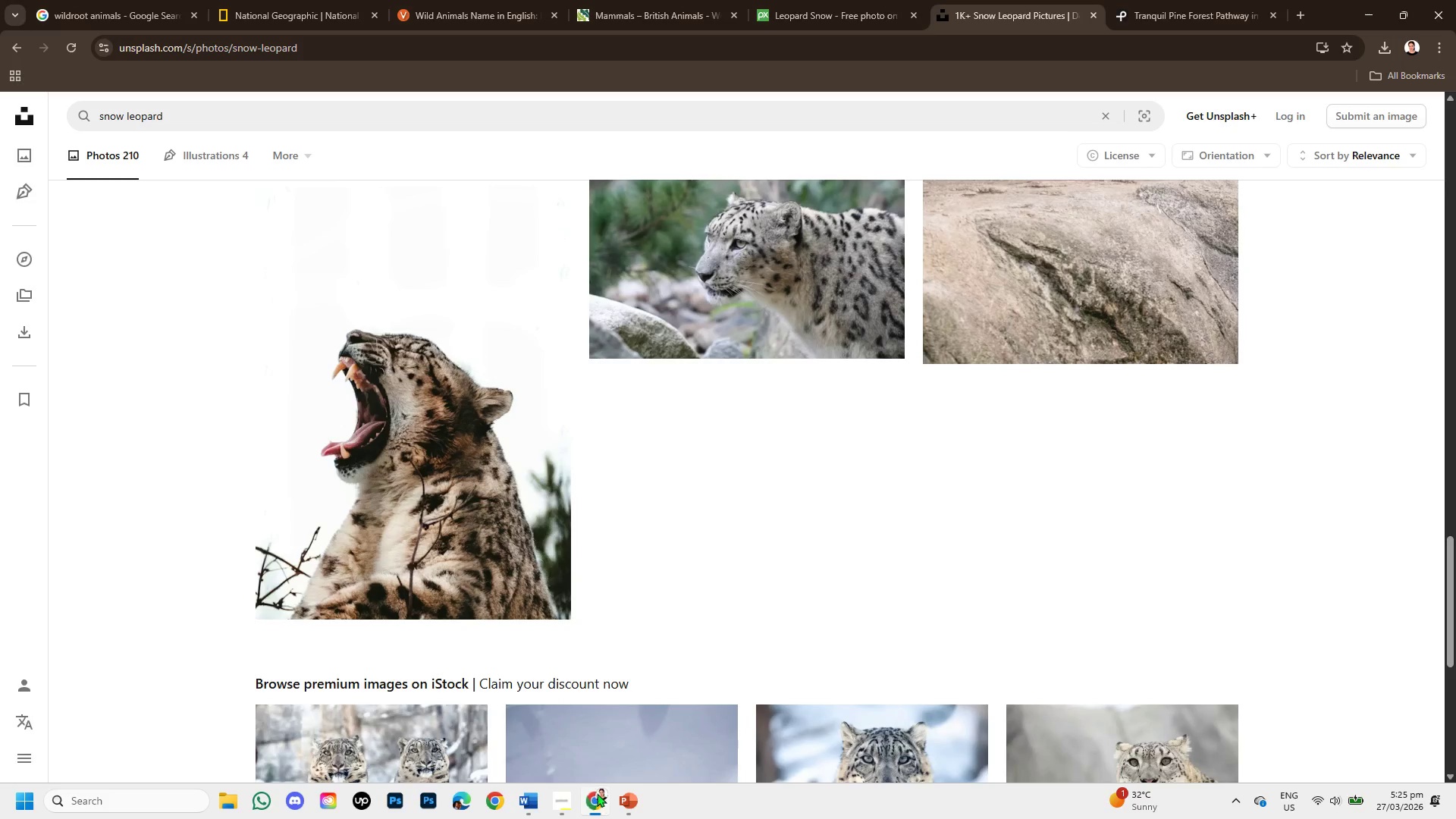 
scroll: coordinate [914, 180], scroll_direction: up, amount: 8.0
 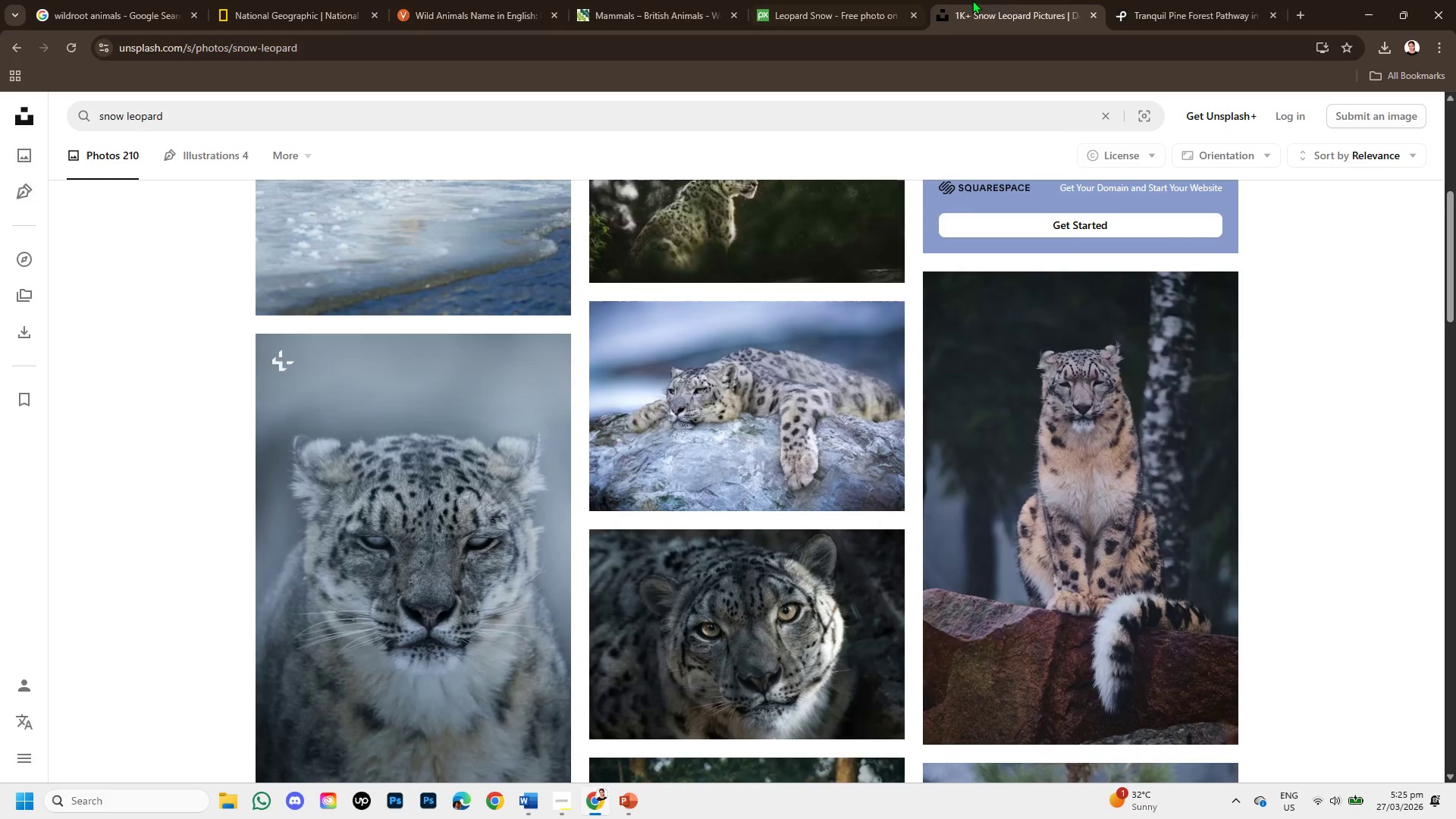 
left_click([1135, 2])
 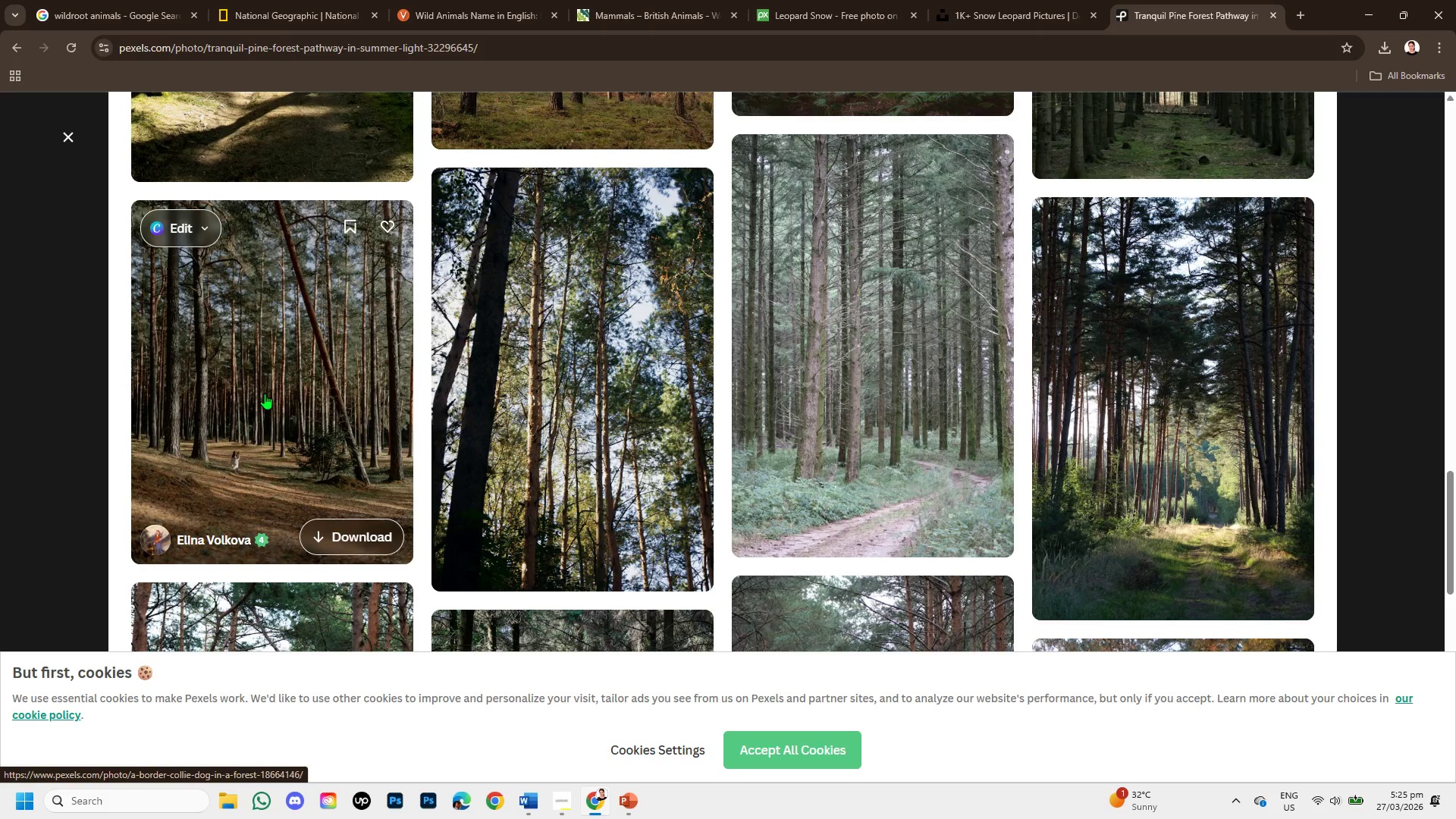 
scroll: coordinate [736, 488], scroll_direction: up, amount: 12.0
 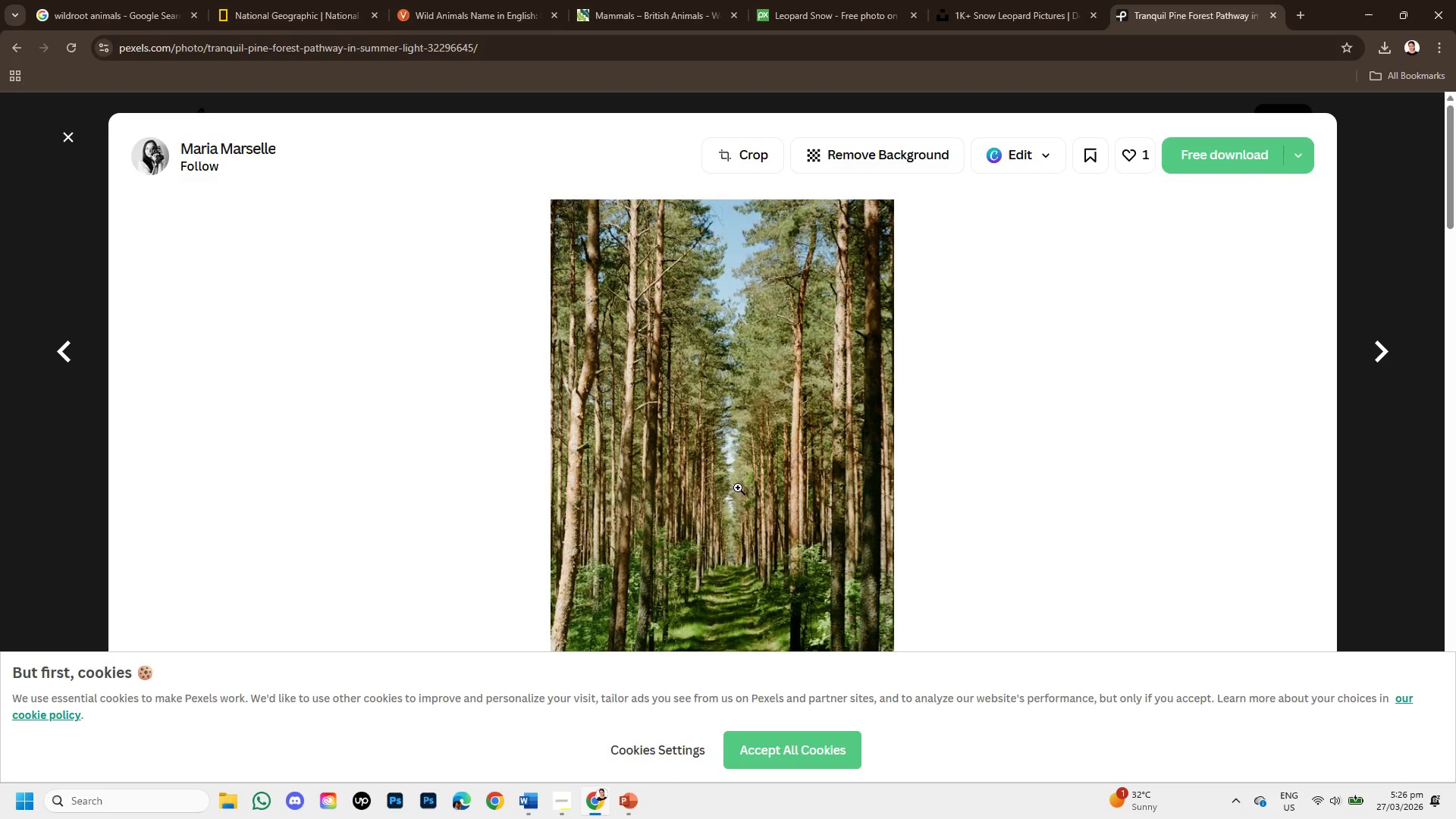 
wait(5.68)
 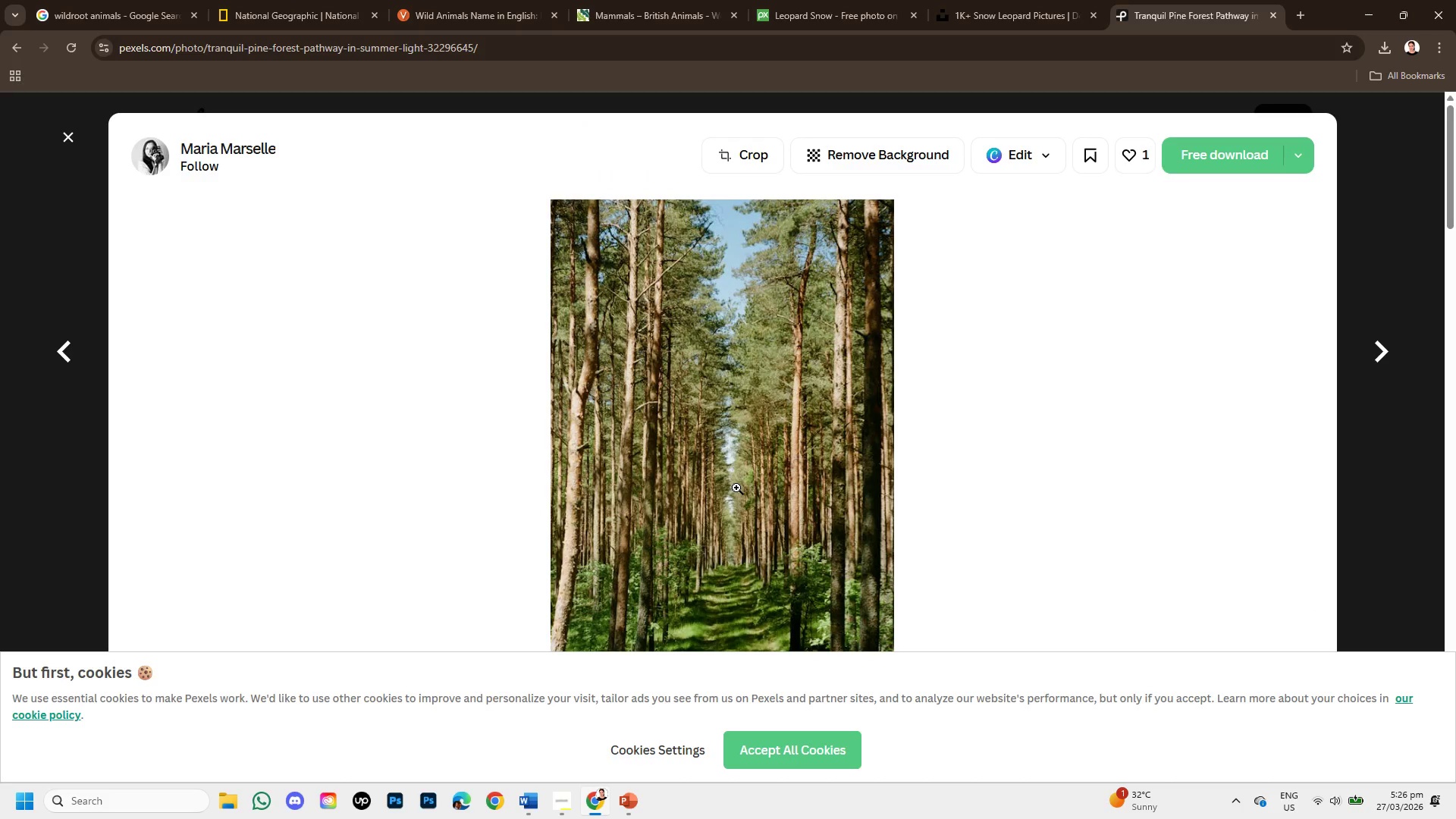 
left_click([67, 137])
 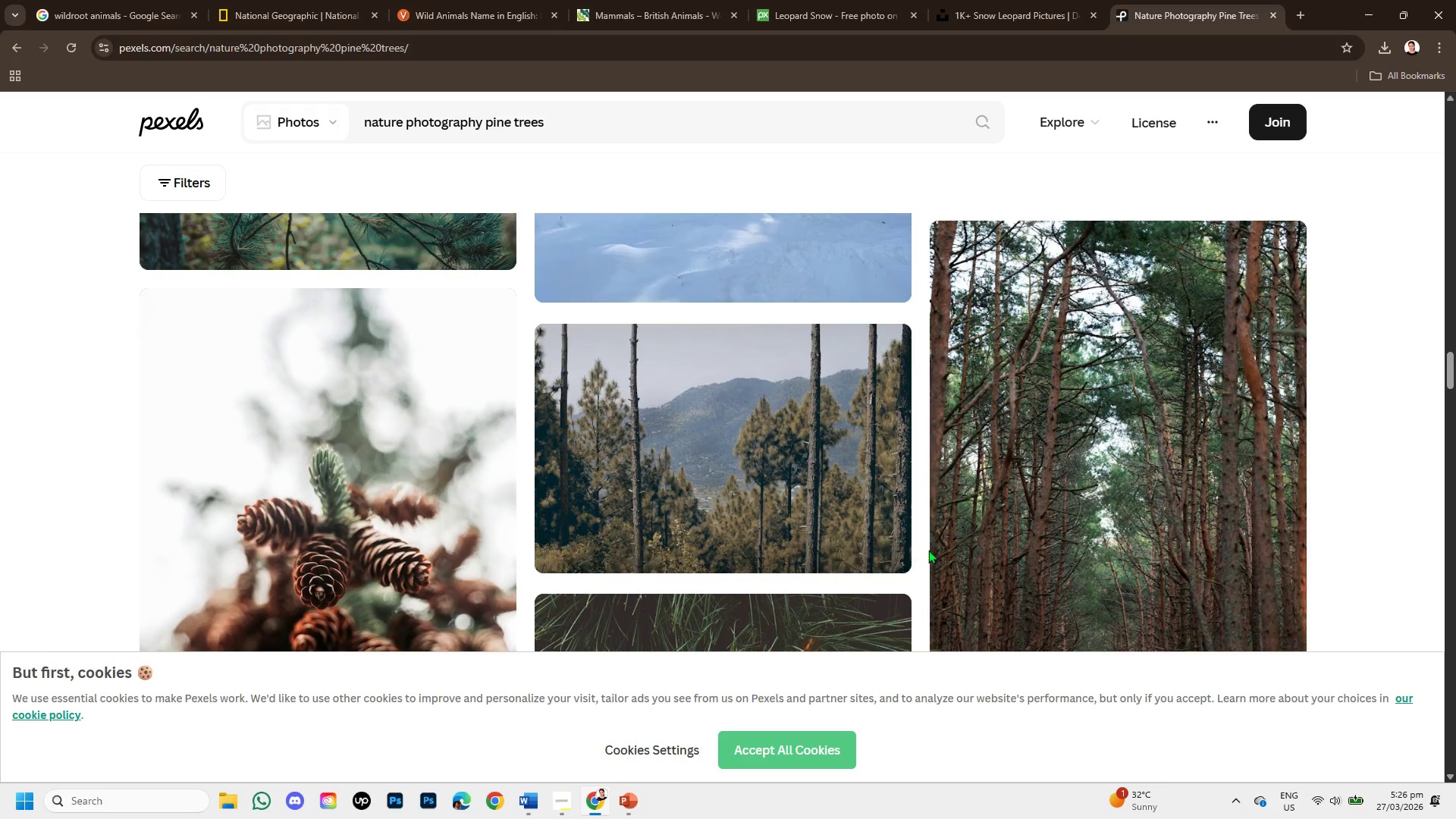 
scroll: coordinate [956, 533], scroll_direction: up, amount: 12.0
 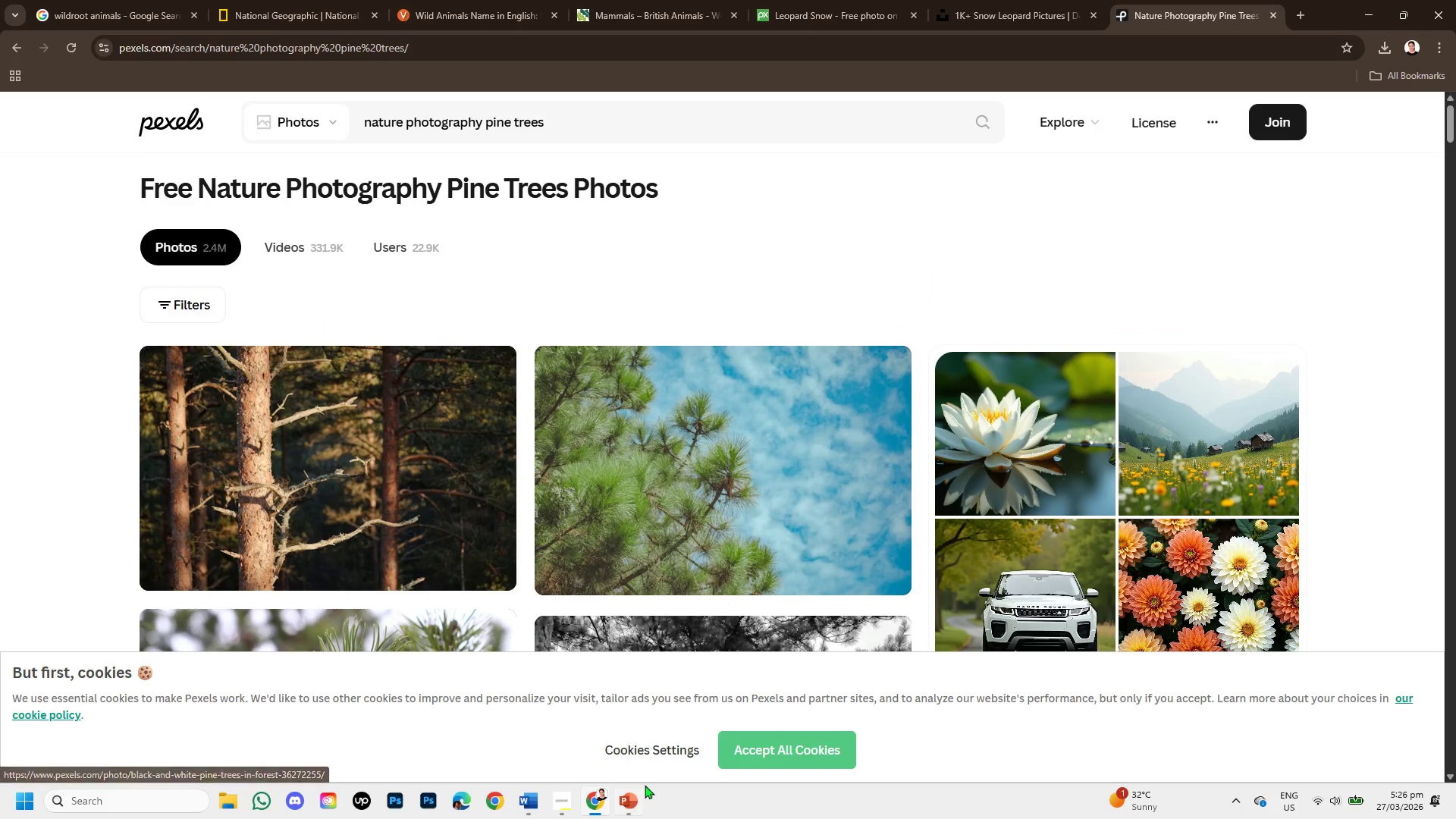 
left_click([631, 796])
 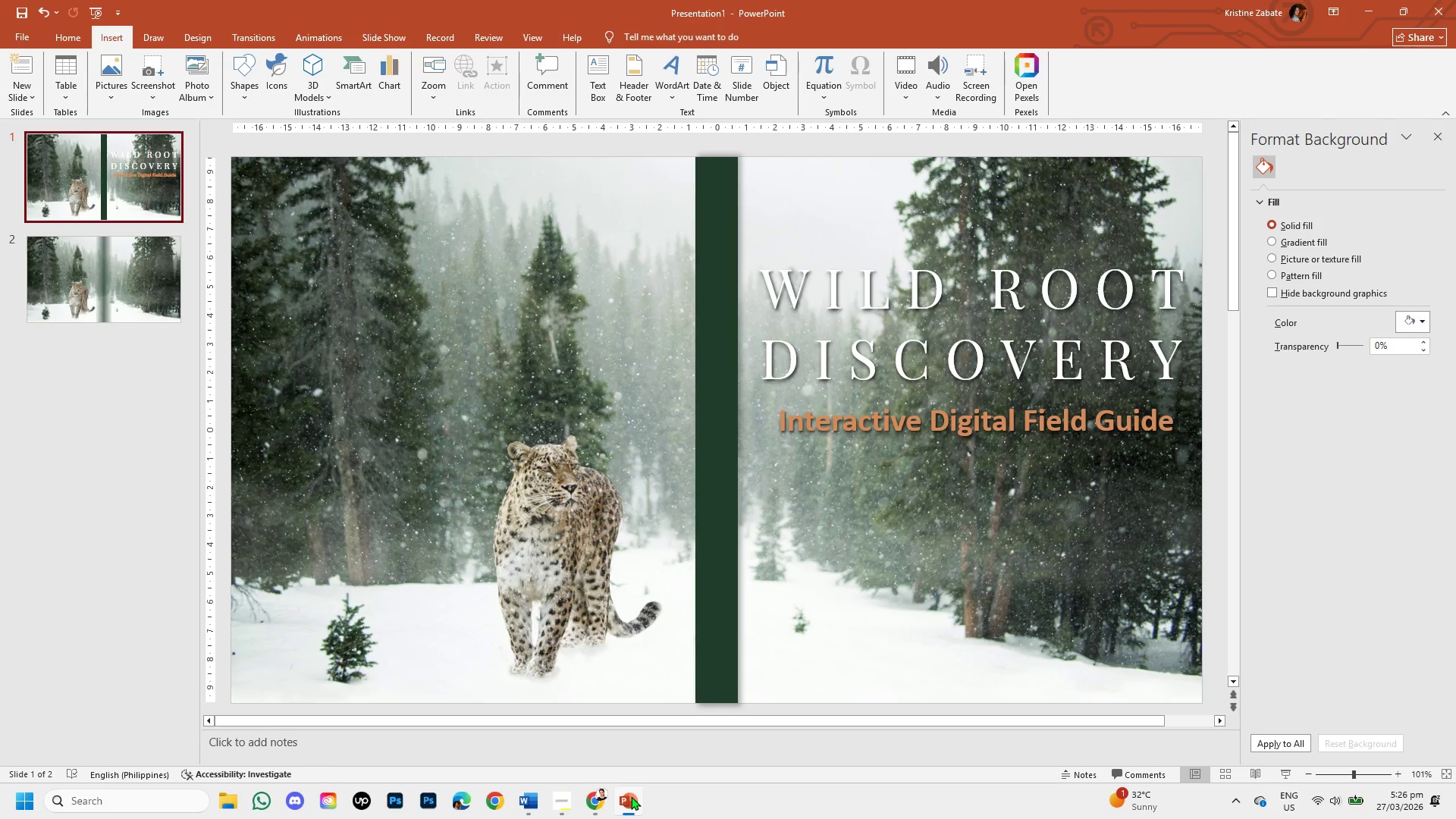 
left_click([600, 809])
 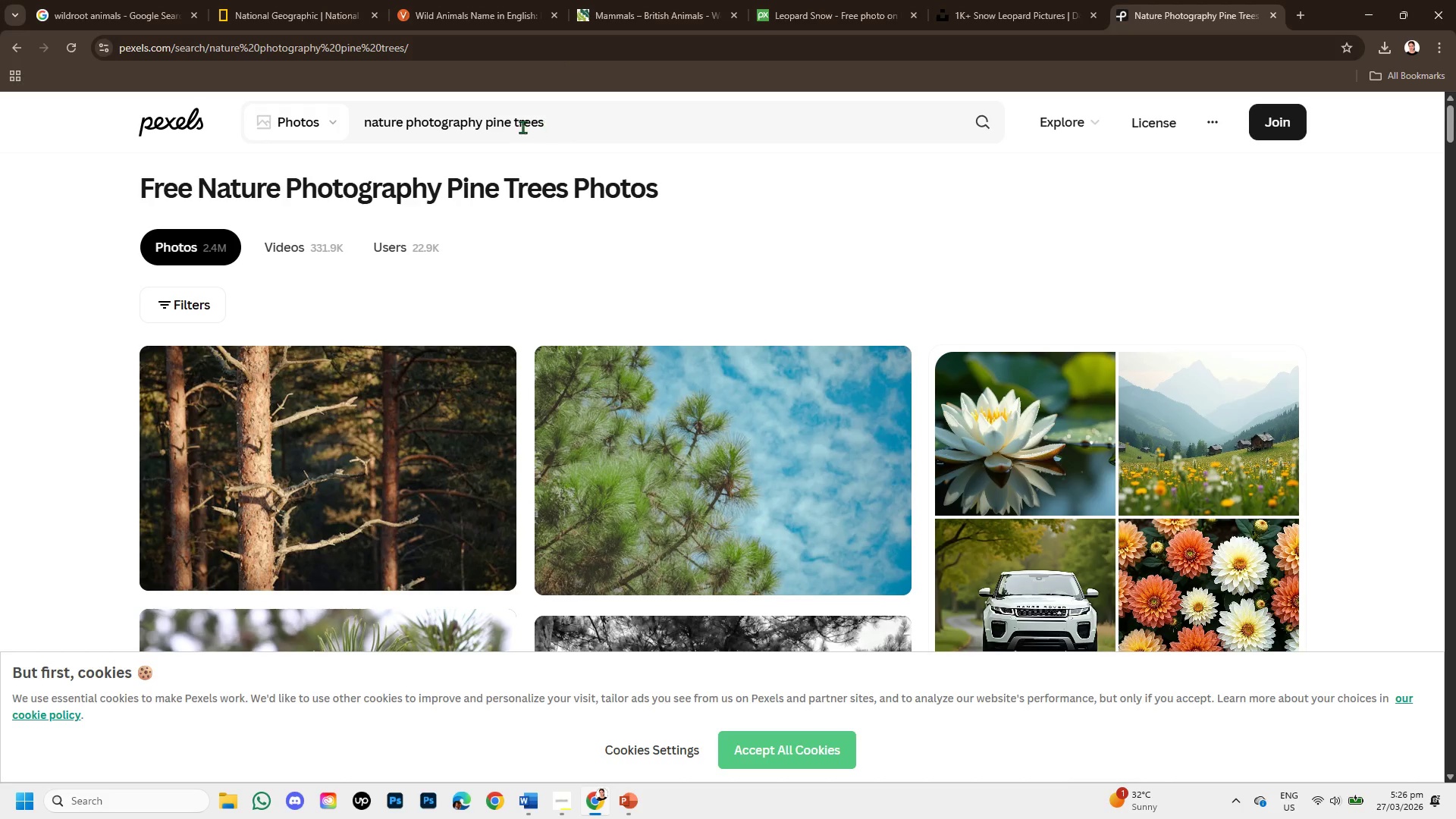 
left_click_drag(start_coordinate=[487, 119], to_coordinate=[360, 110])
 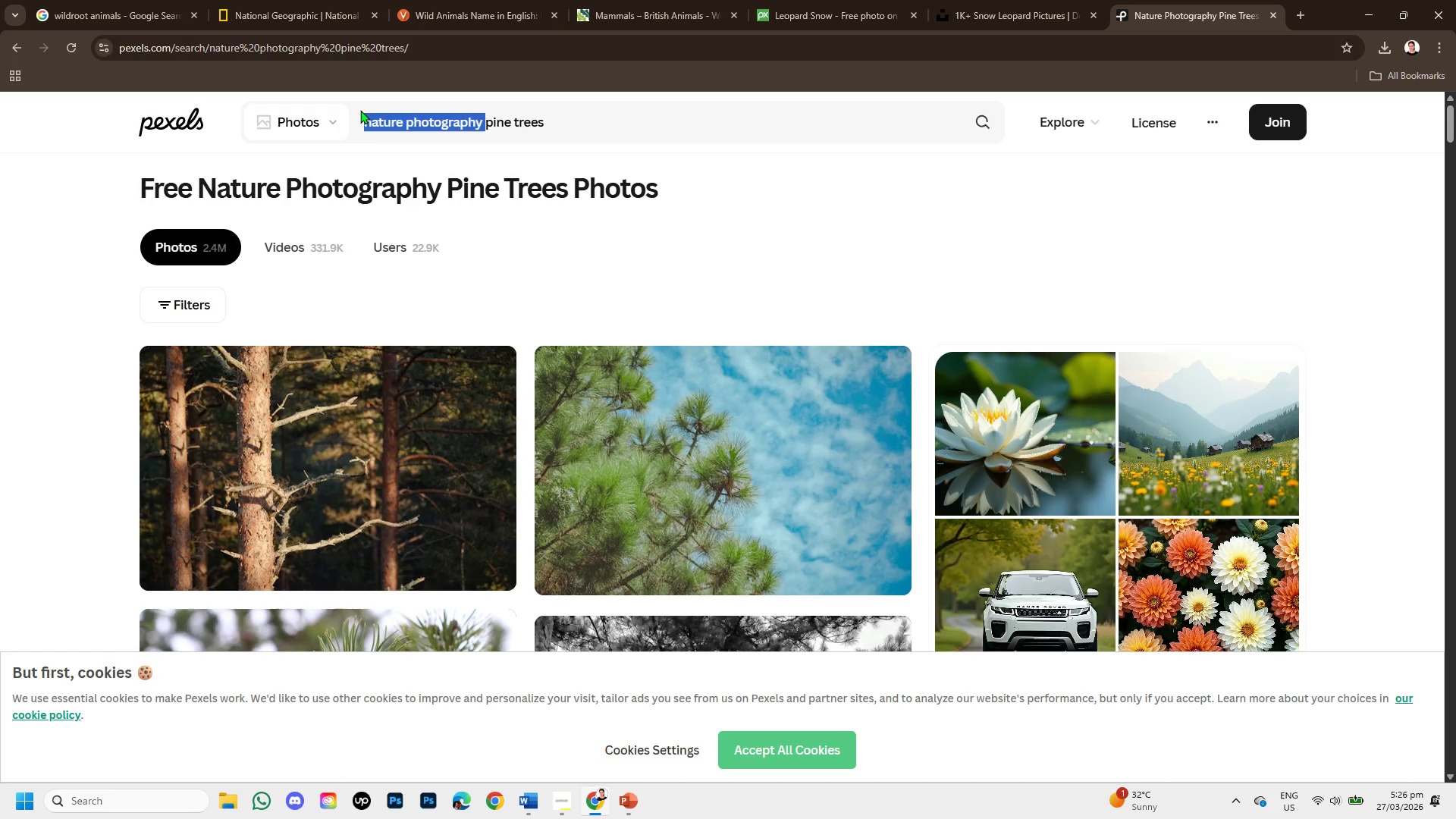 
key(Backspace)
 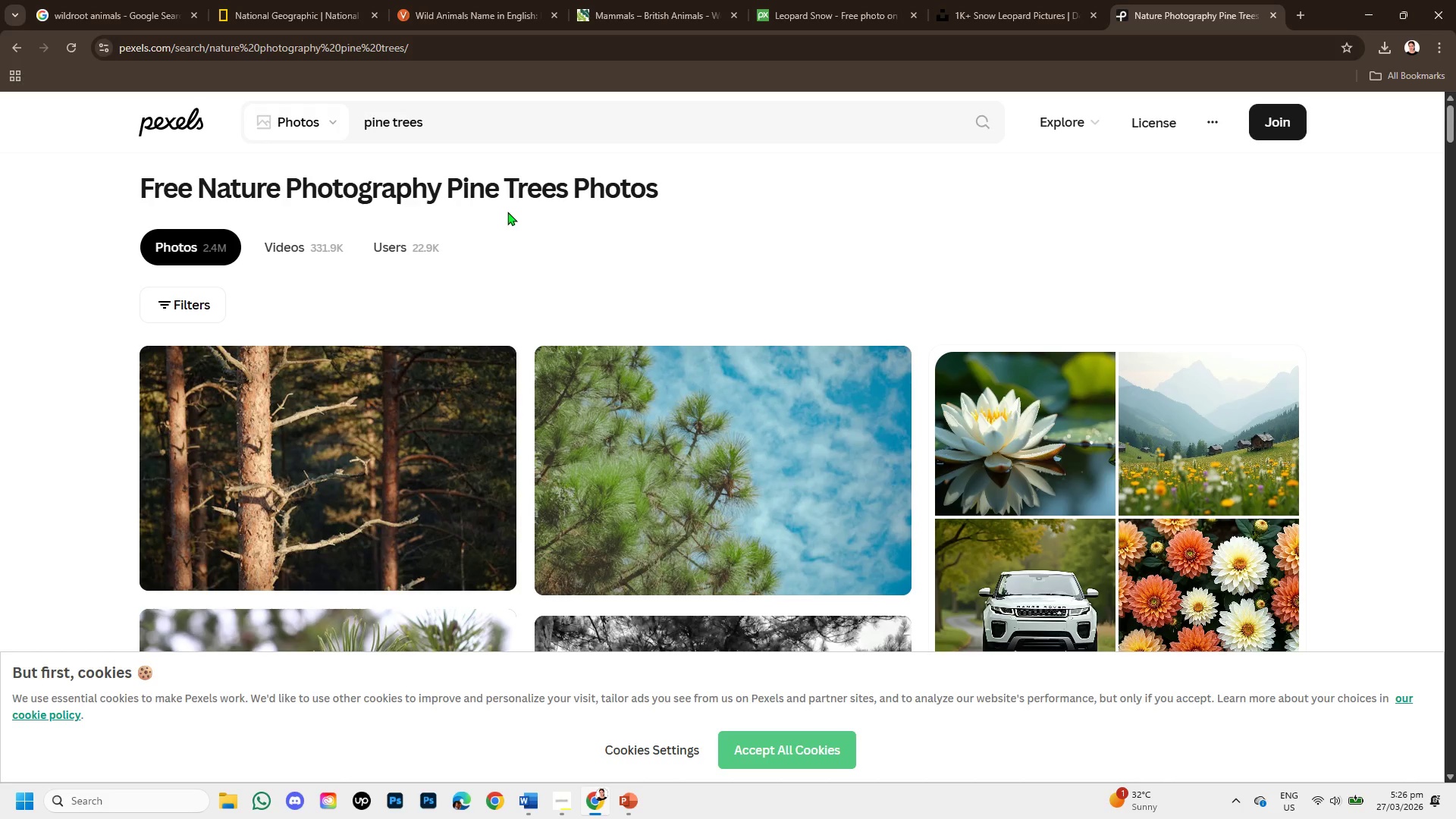 
key(Enter)
 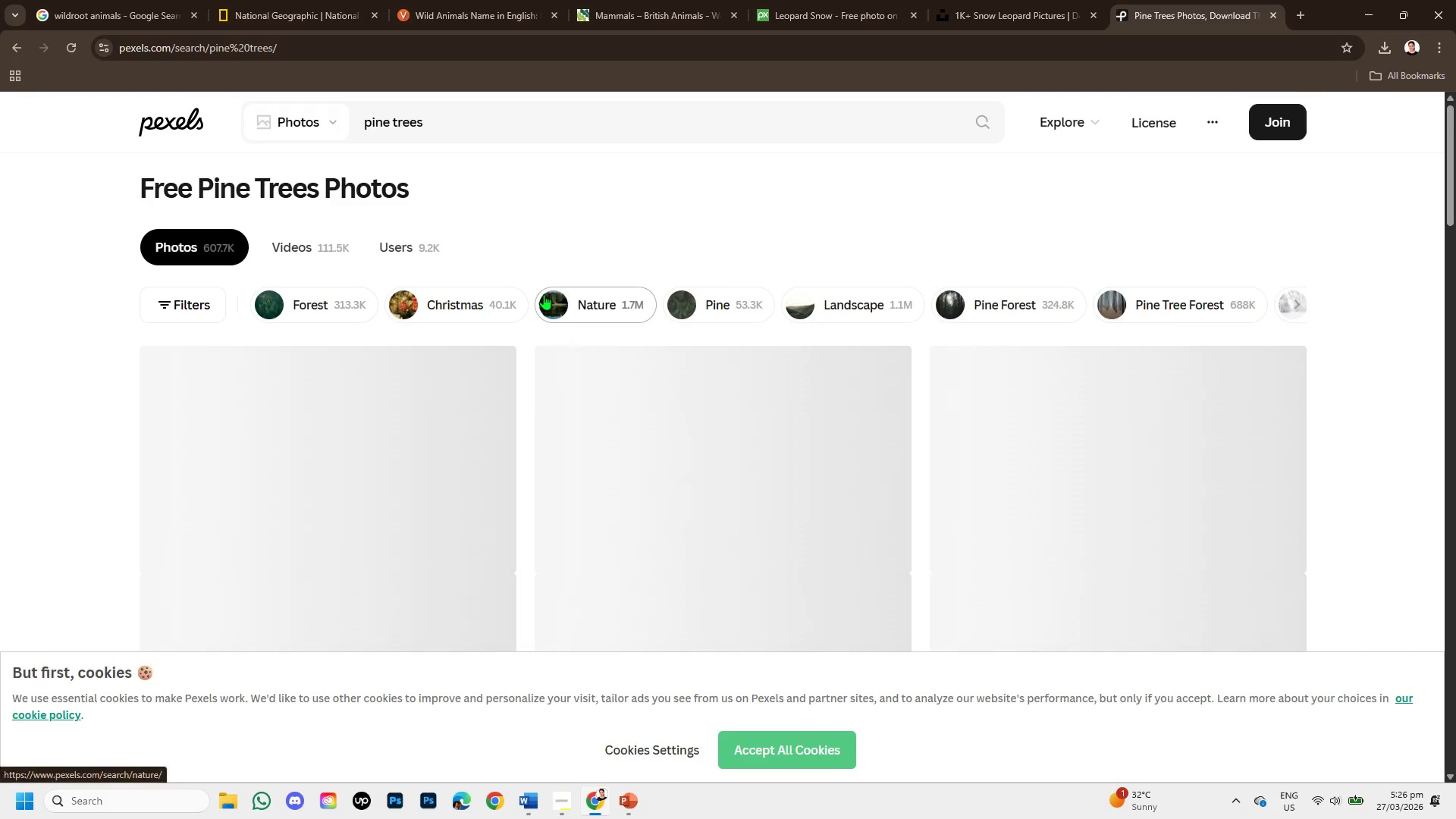 
scroll: coordinate [591, 437], scroll_direction: down, amount: 4.0
 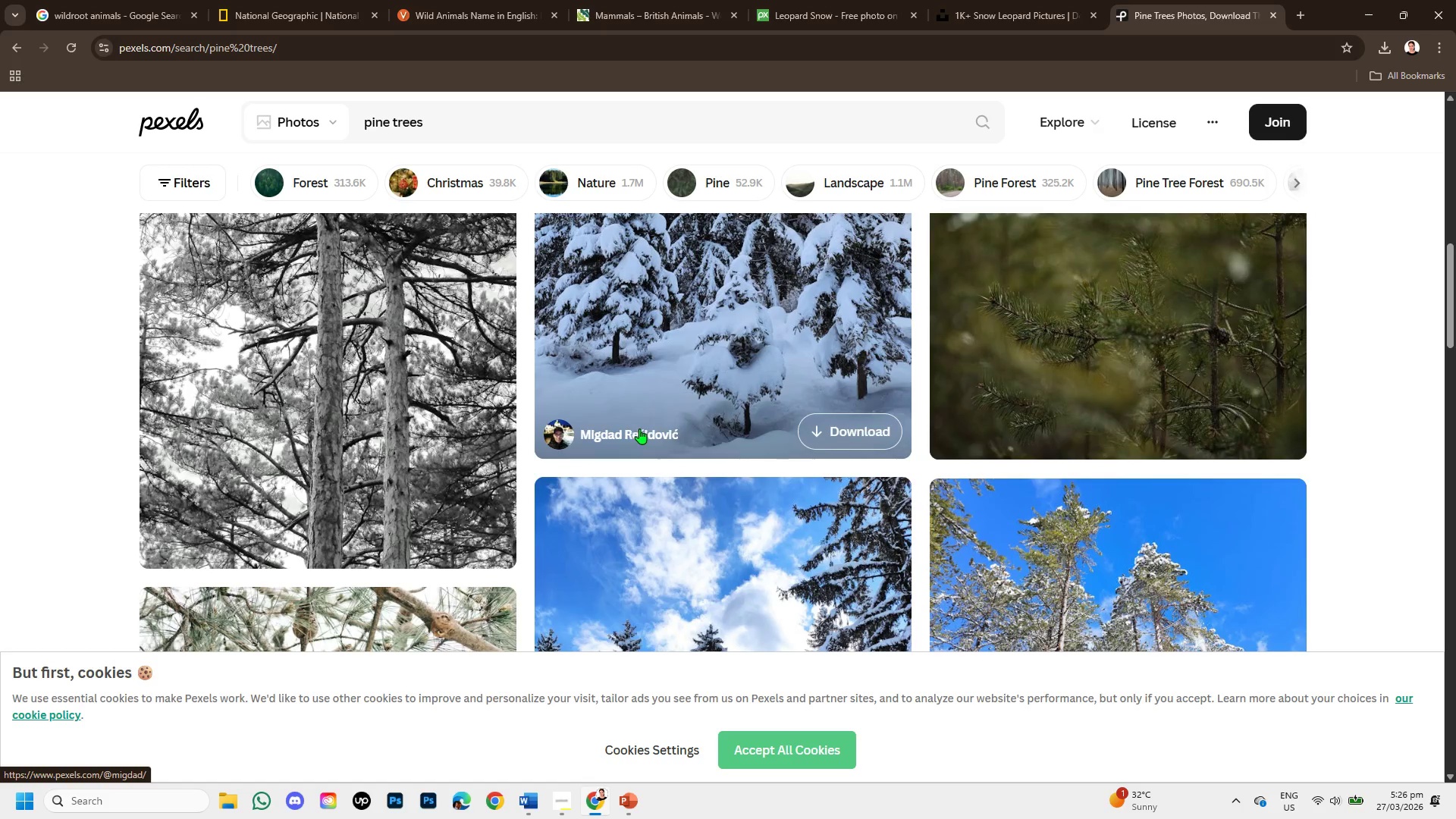 
scroll: coordinate [657, 418], scroll_direction: up, amount: 4.0
 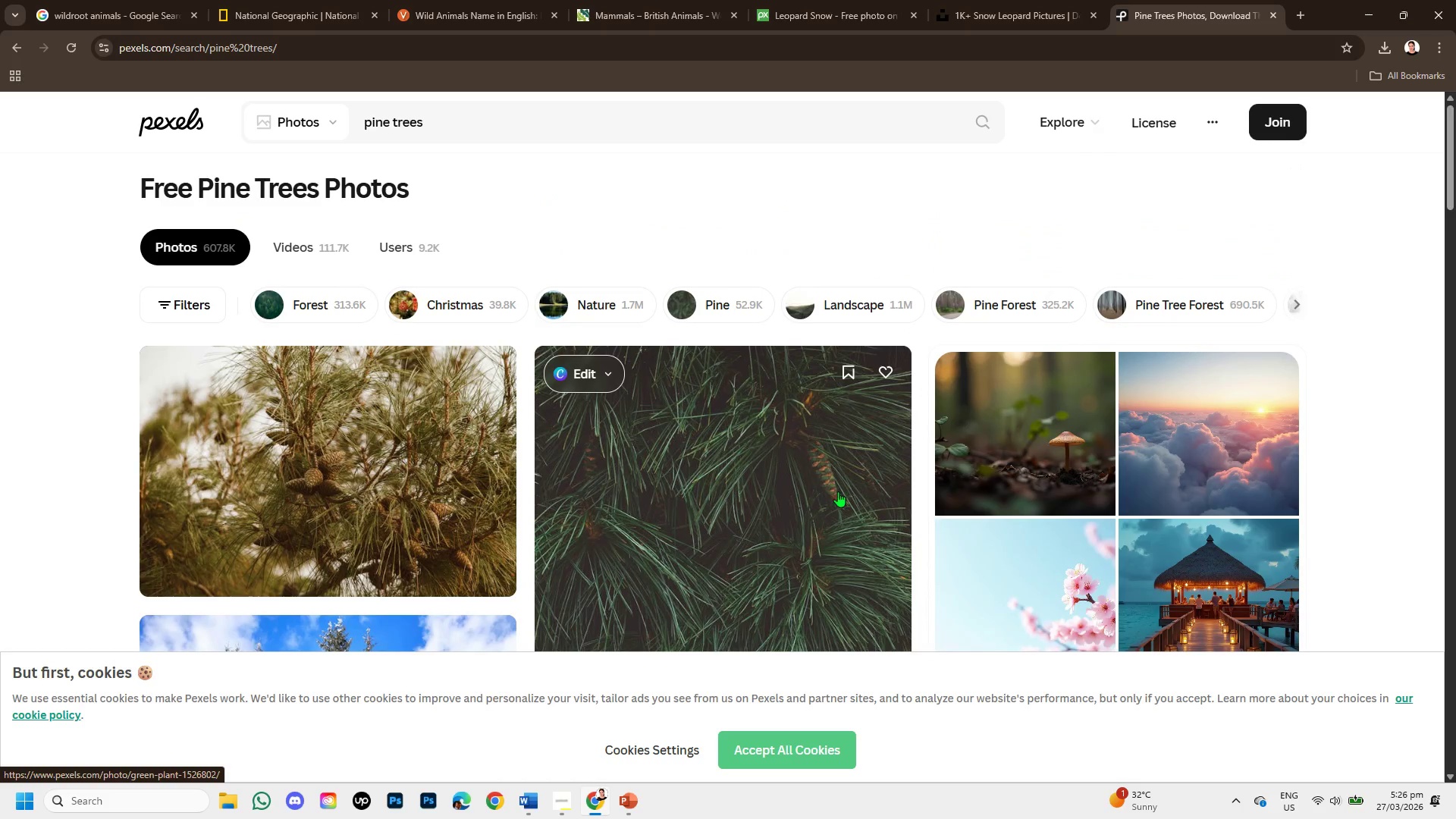 
scroll: coordinate [843, 494], scroll_direction: down, amount: 3.0
 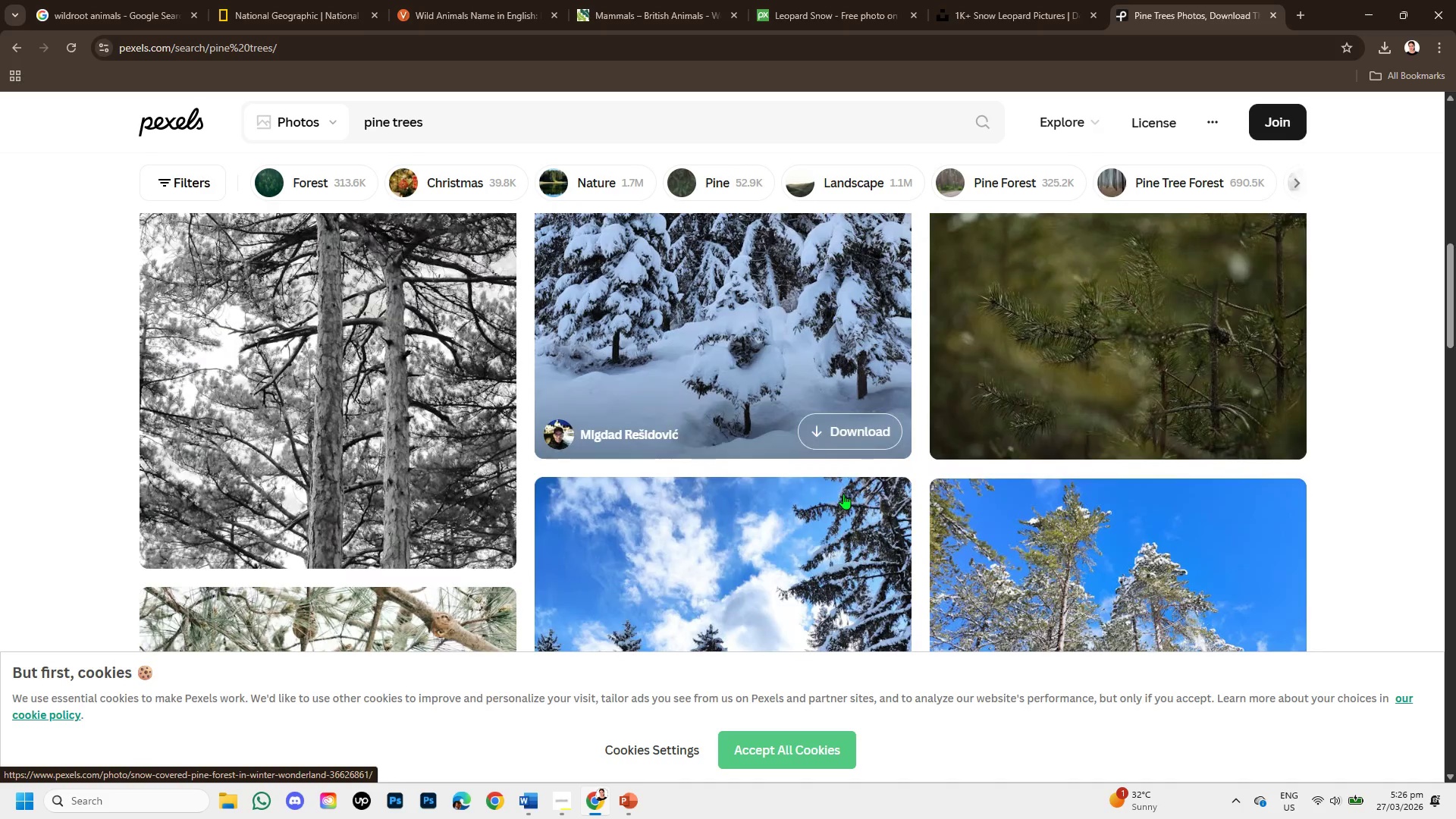 
scroll: coordinate [843, 491], scroll_direction: up, amount: 1.0
 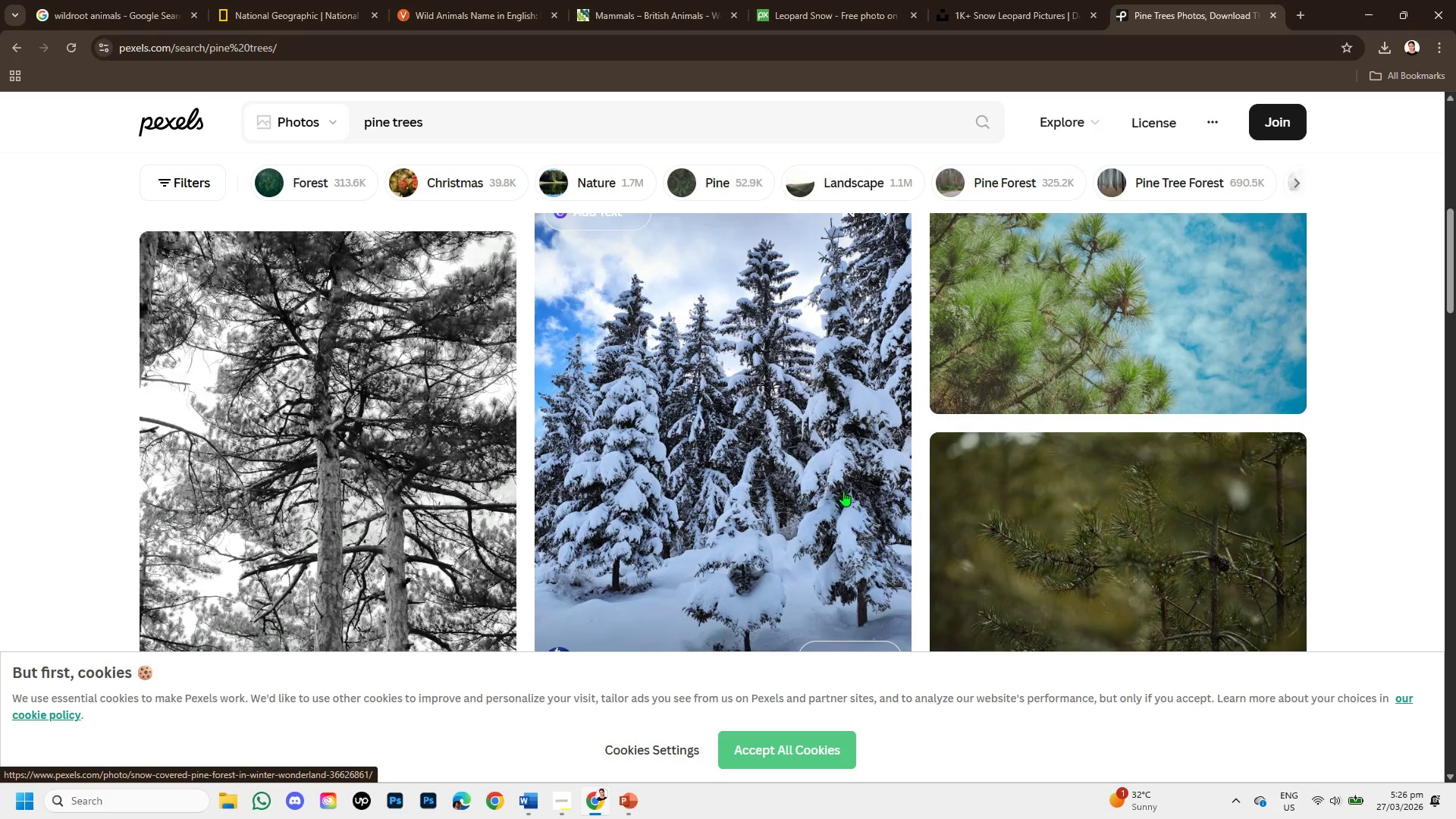 
scroll: coordinate [843, 491], scroll_direction: down, amount: 1.0
 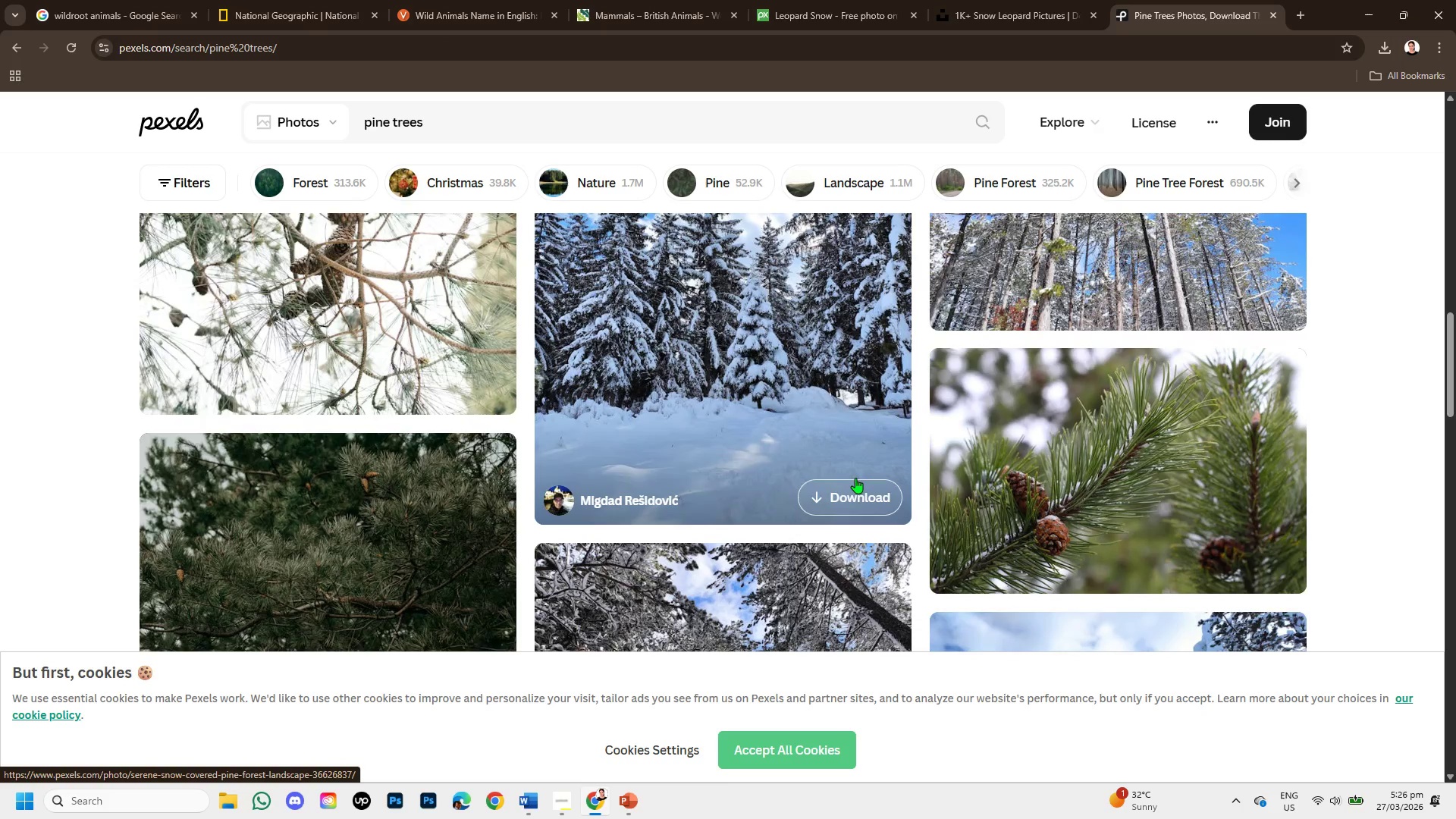 
scroll: coordinate [856, 476], scroll_direction: up, amount: 1.0
 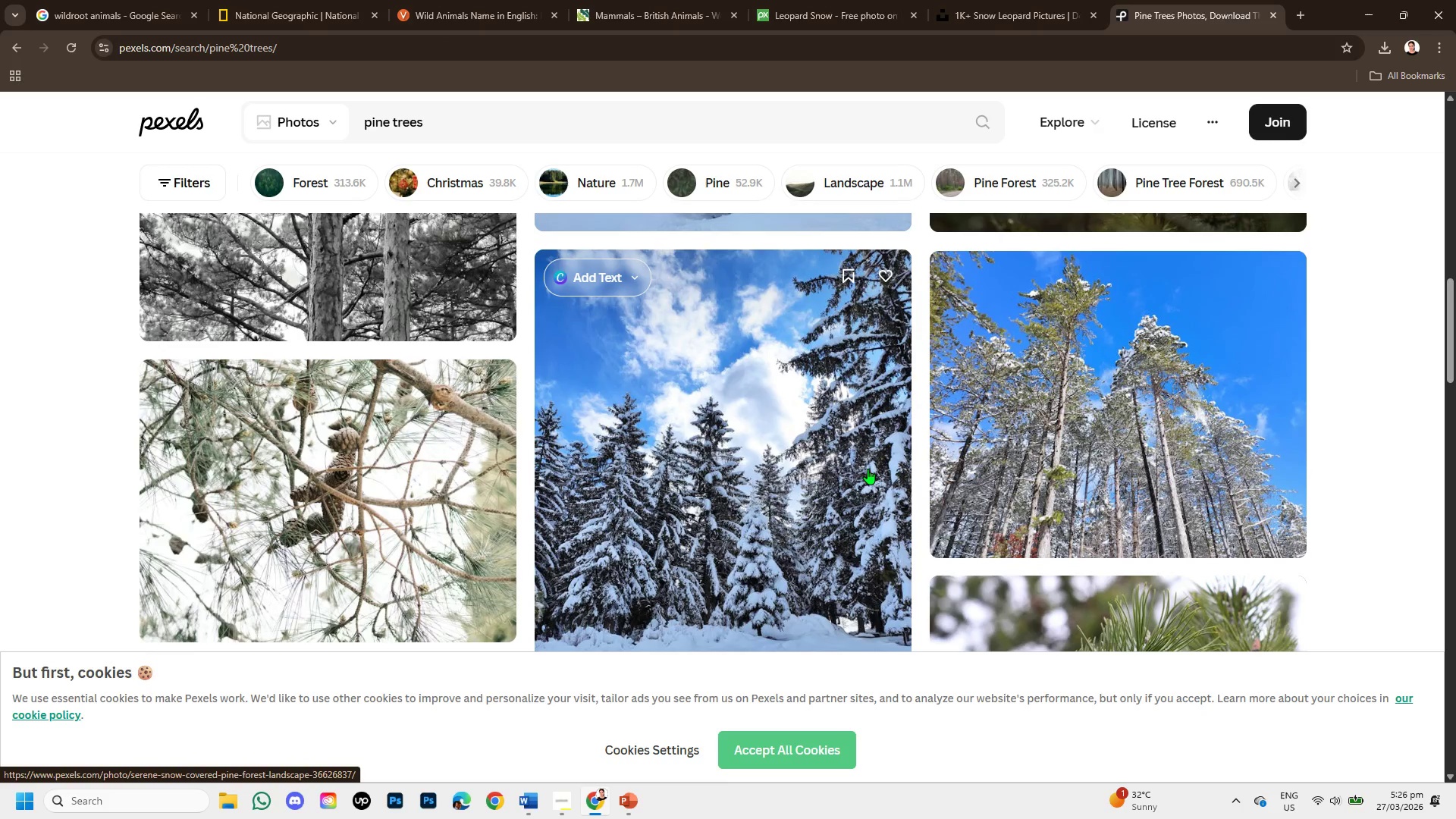 
scroll: coordinate [876, 460], scroll_direction: down, amount: 7.0
 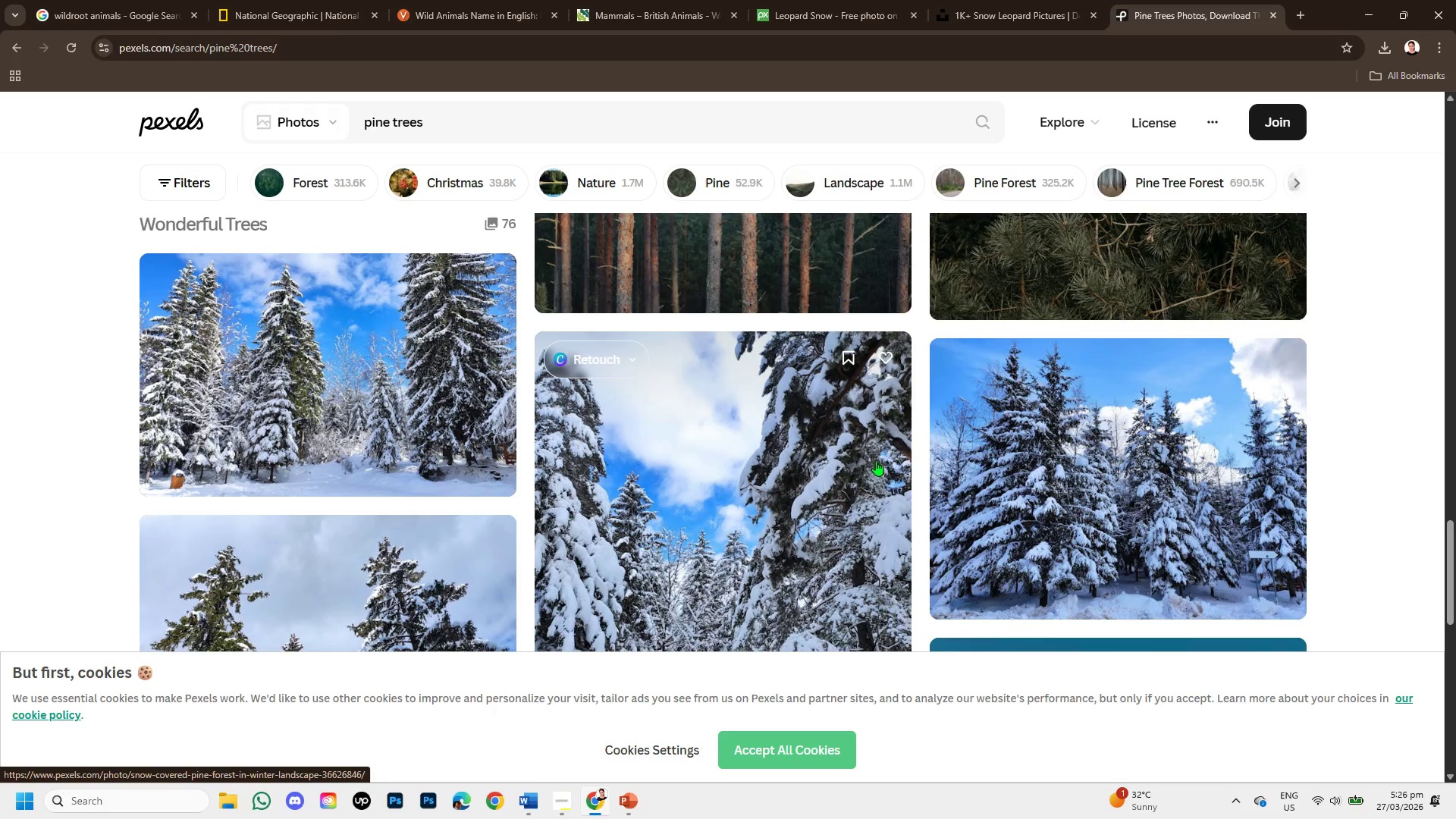 
scroll: coordinate [877, 468], scroll_direction: up, amount: 1.0
 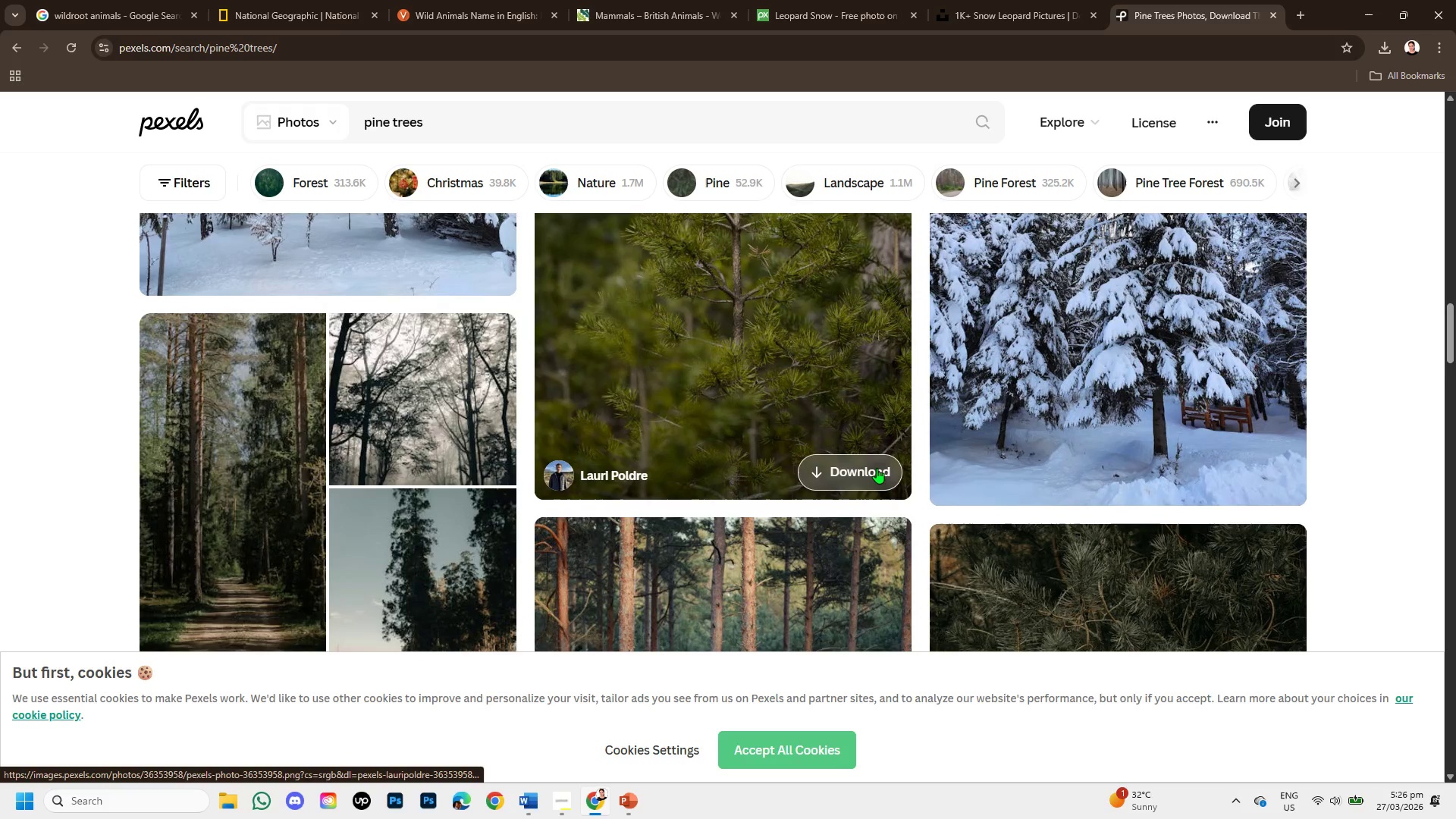 
scroll: coordinate [877, 473], scroll_direction: down, amount: 9.0
 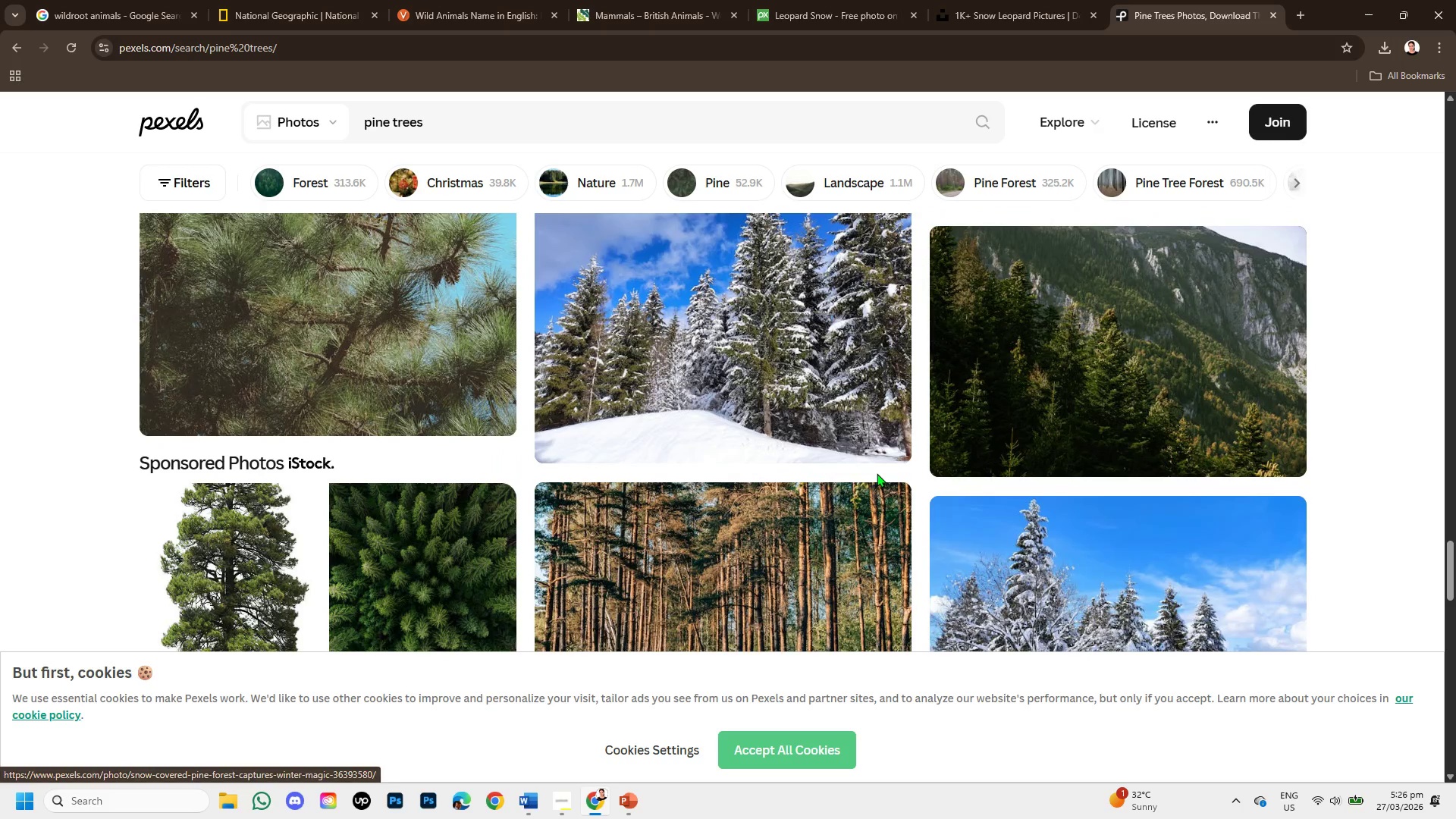 
scroll: coordinate [877, 473], scroll_direction: down, amount: 2.0
 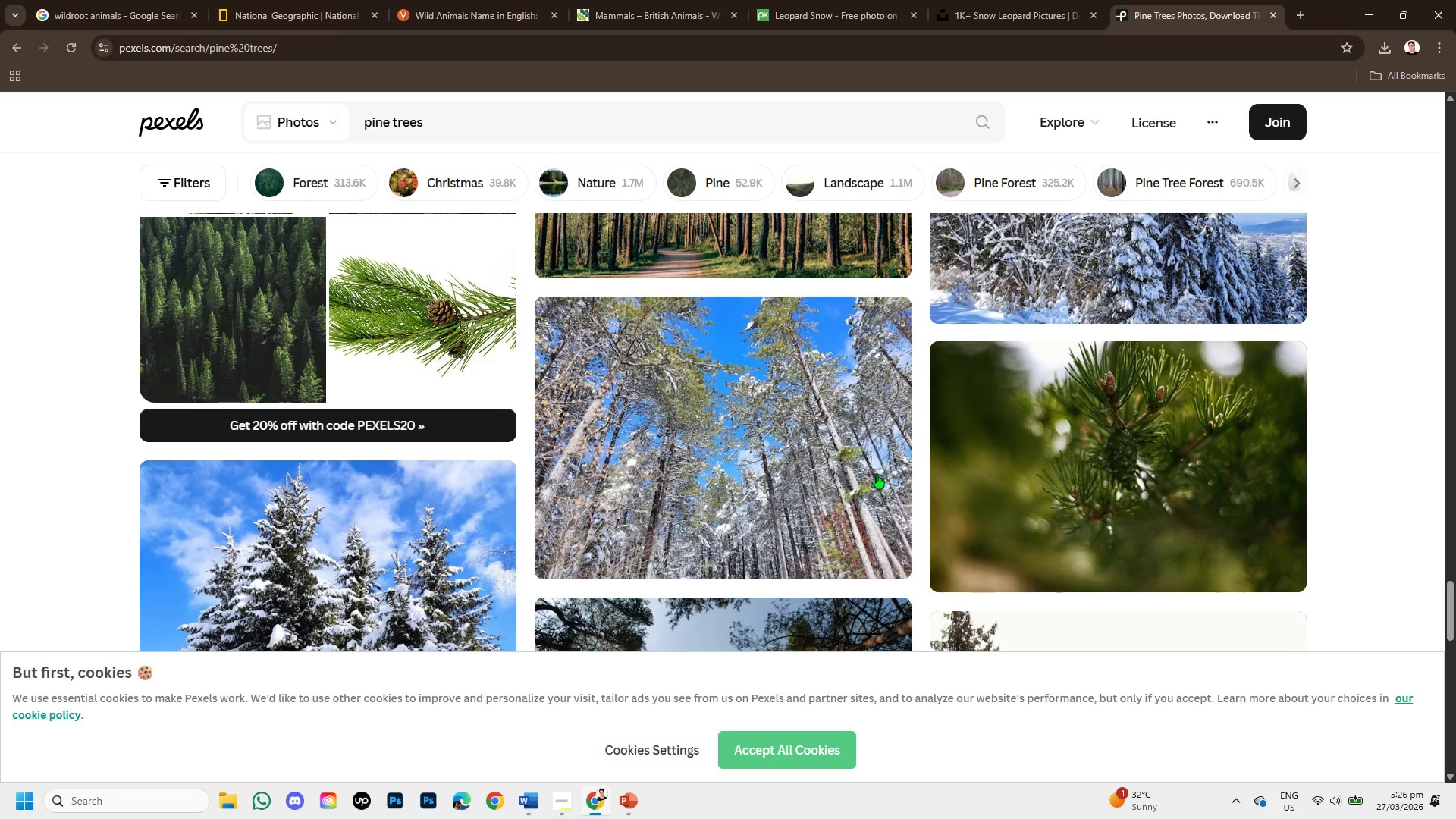 
scroll: coordinate [877, 473], scroll_direction: up, amount: 1.0
 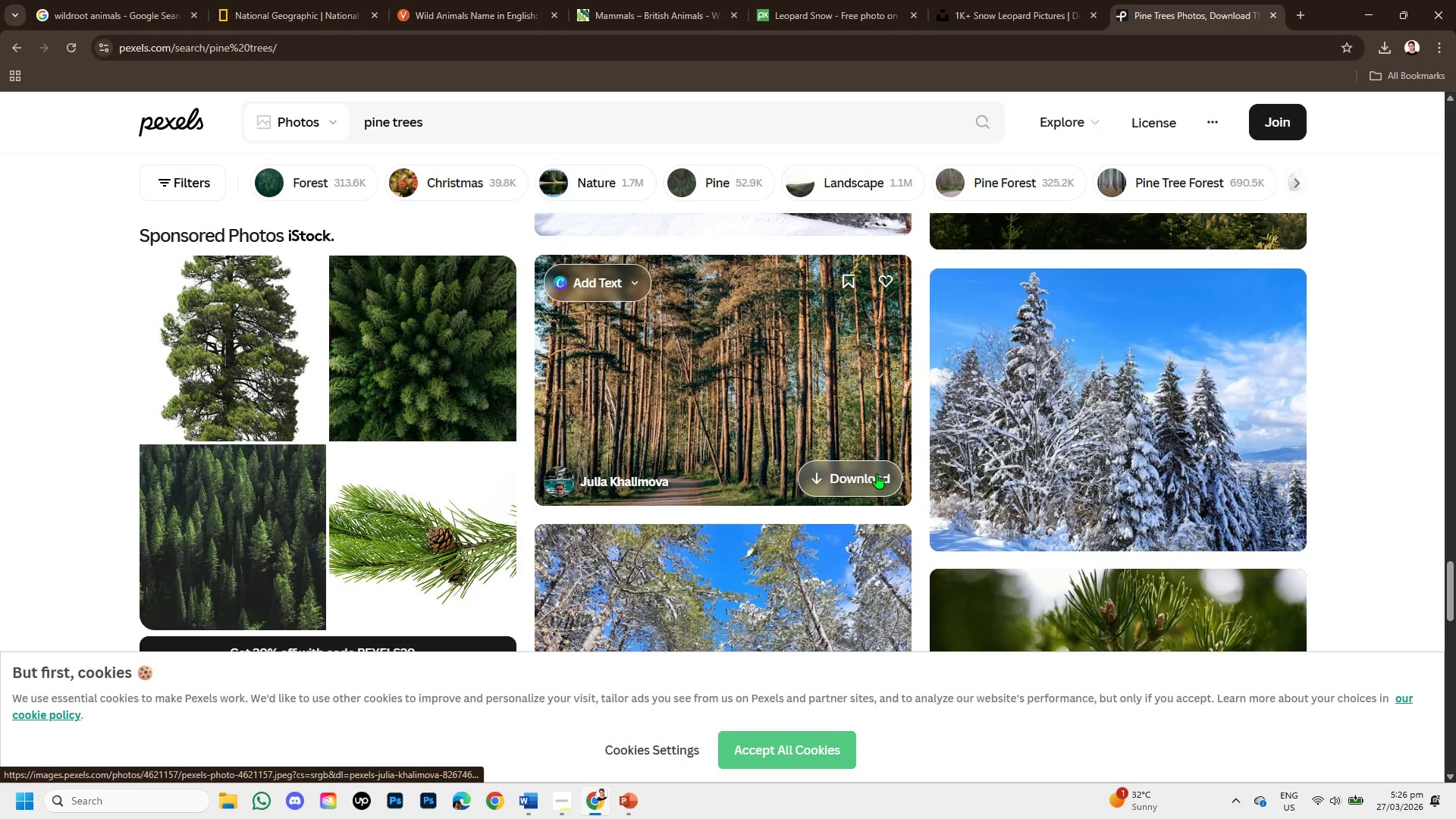 
scroll: coordinate [877, 473], scroll_direction: down, amount: 1.0
 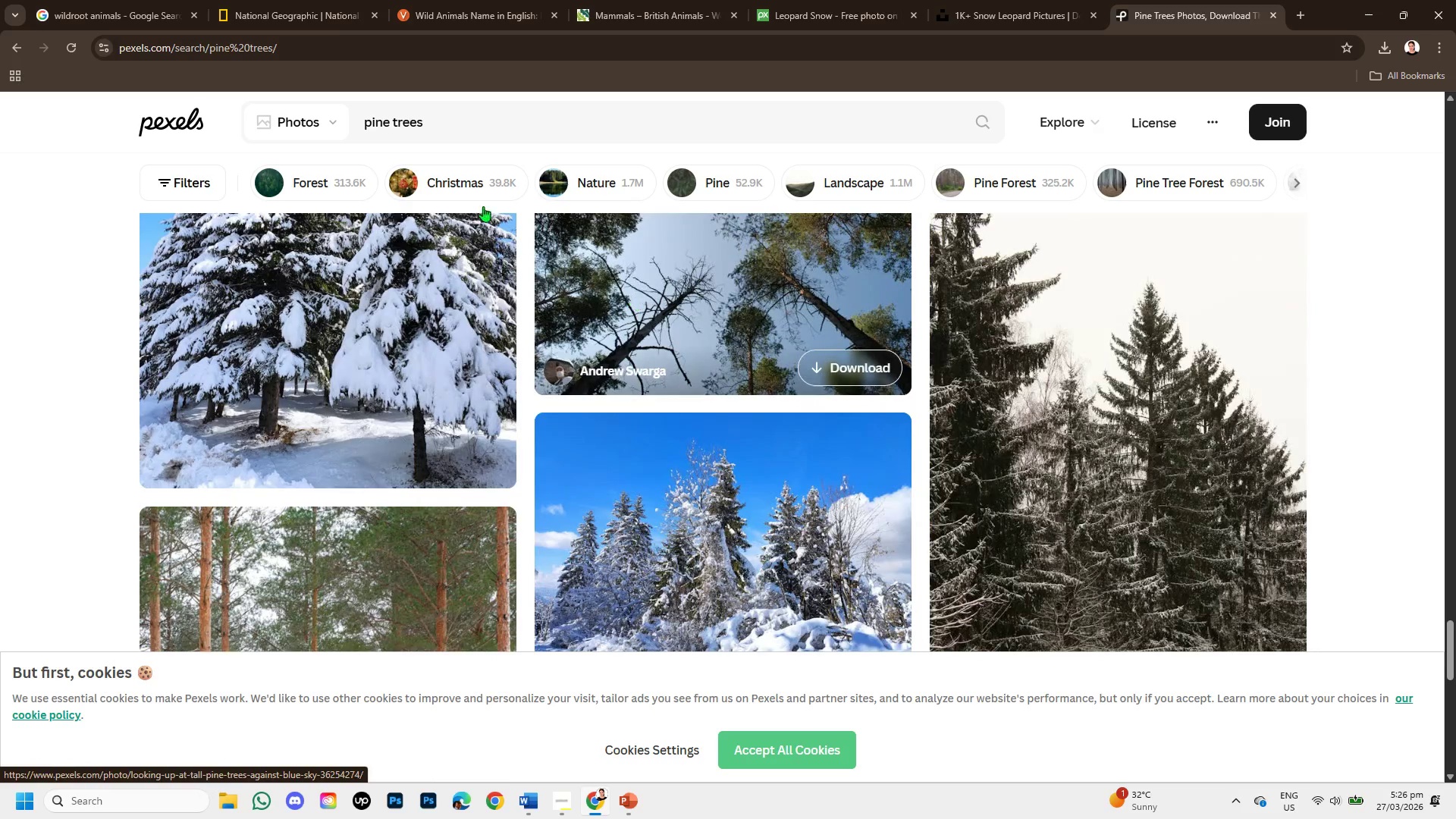 
left_click([449, 115])
 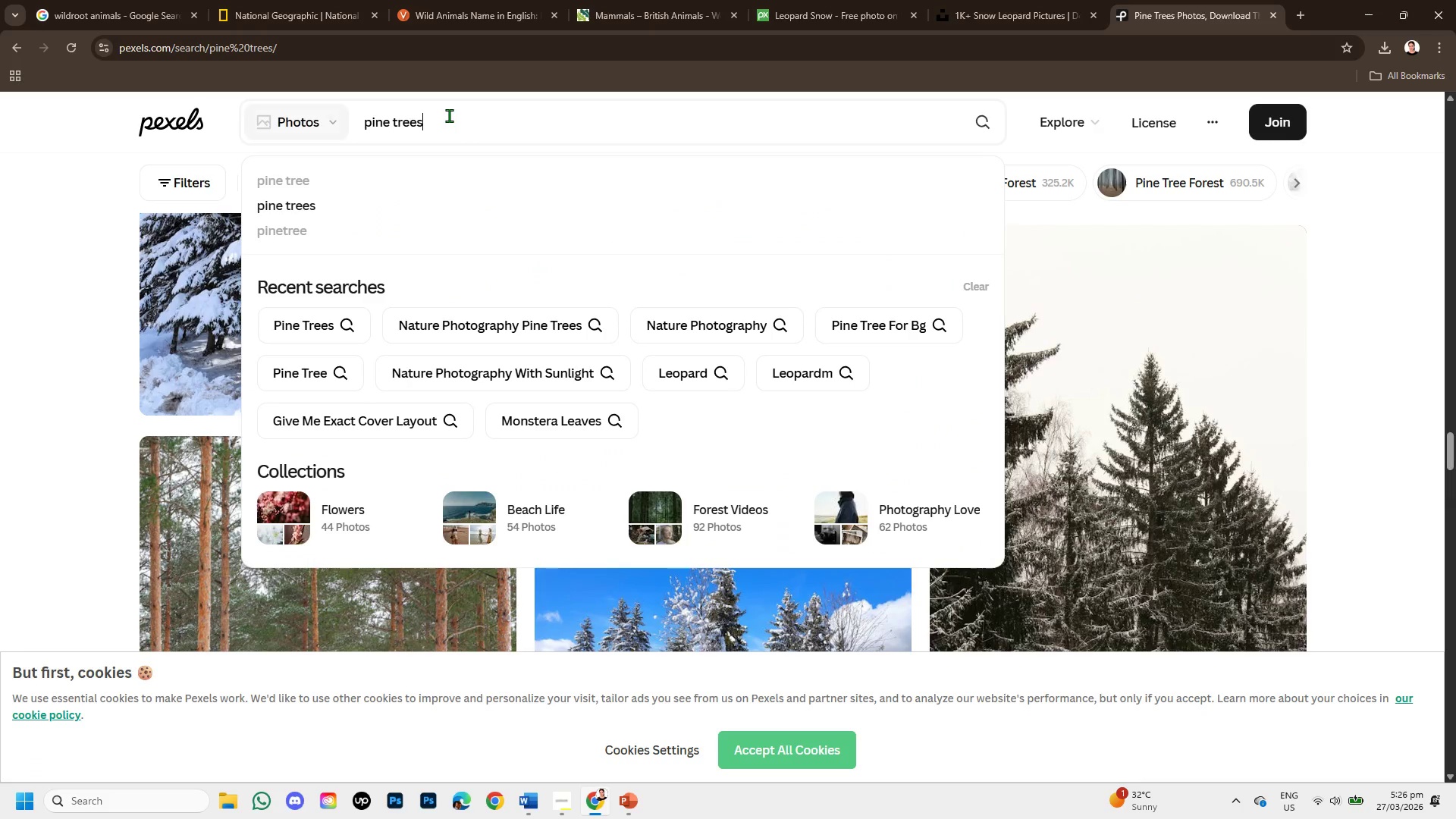 
type( LEAVEWS)
 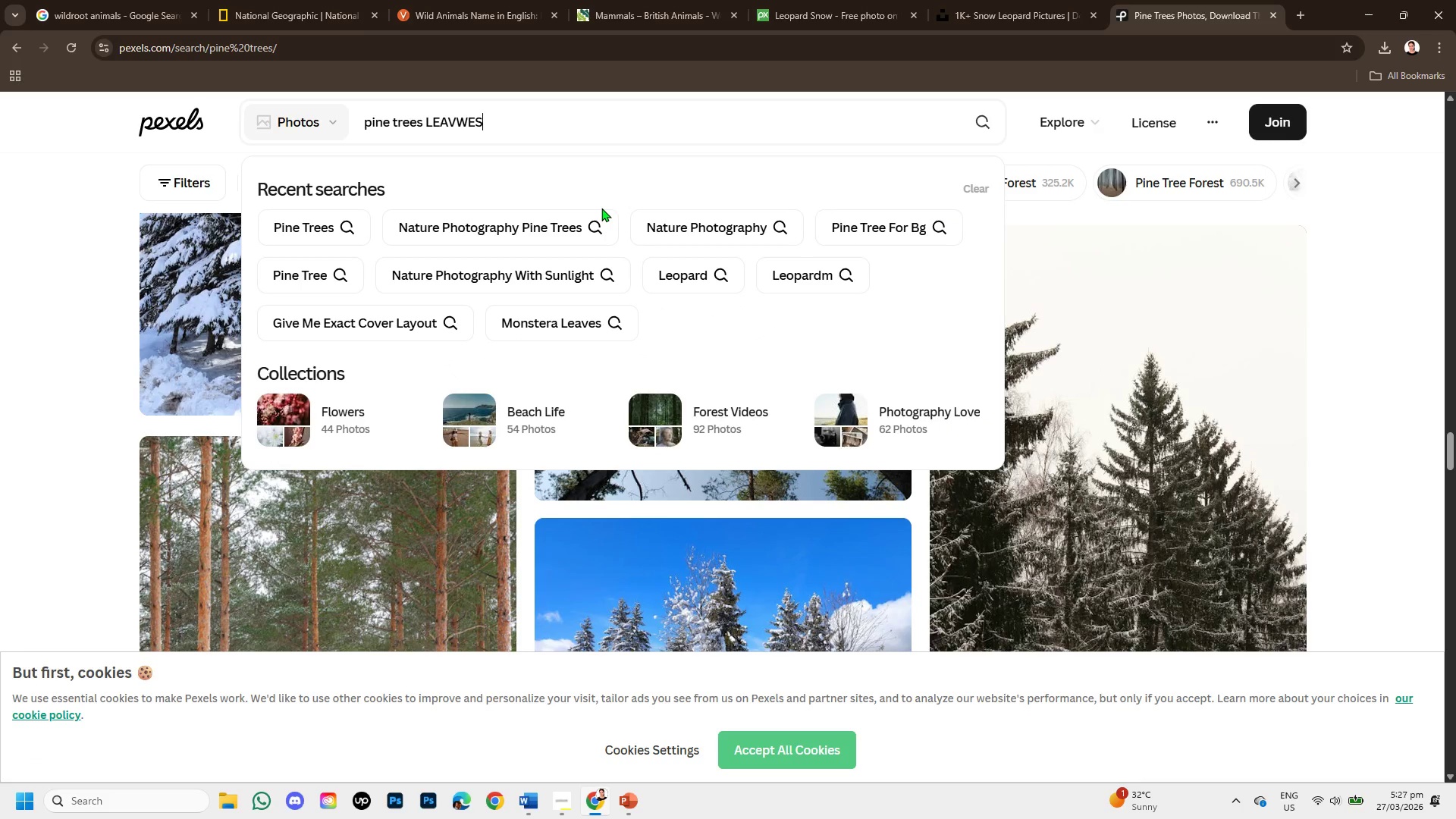 
key(Backspace)
key(Backspace)
key(Backspace)
key(Backspace)
key(Backspace)
key(Backspace)
key(Backspace)
type(leaves )
 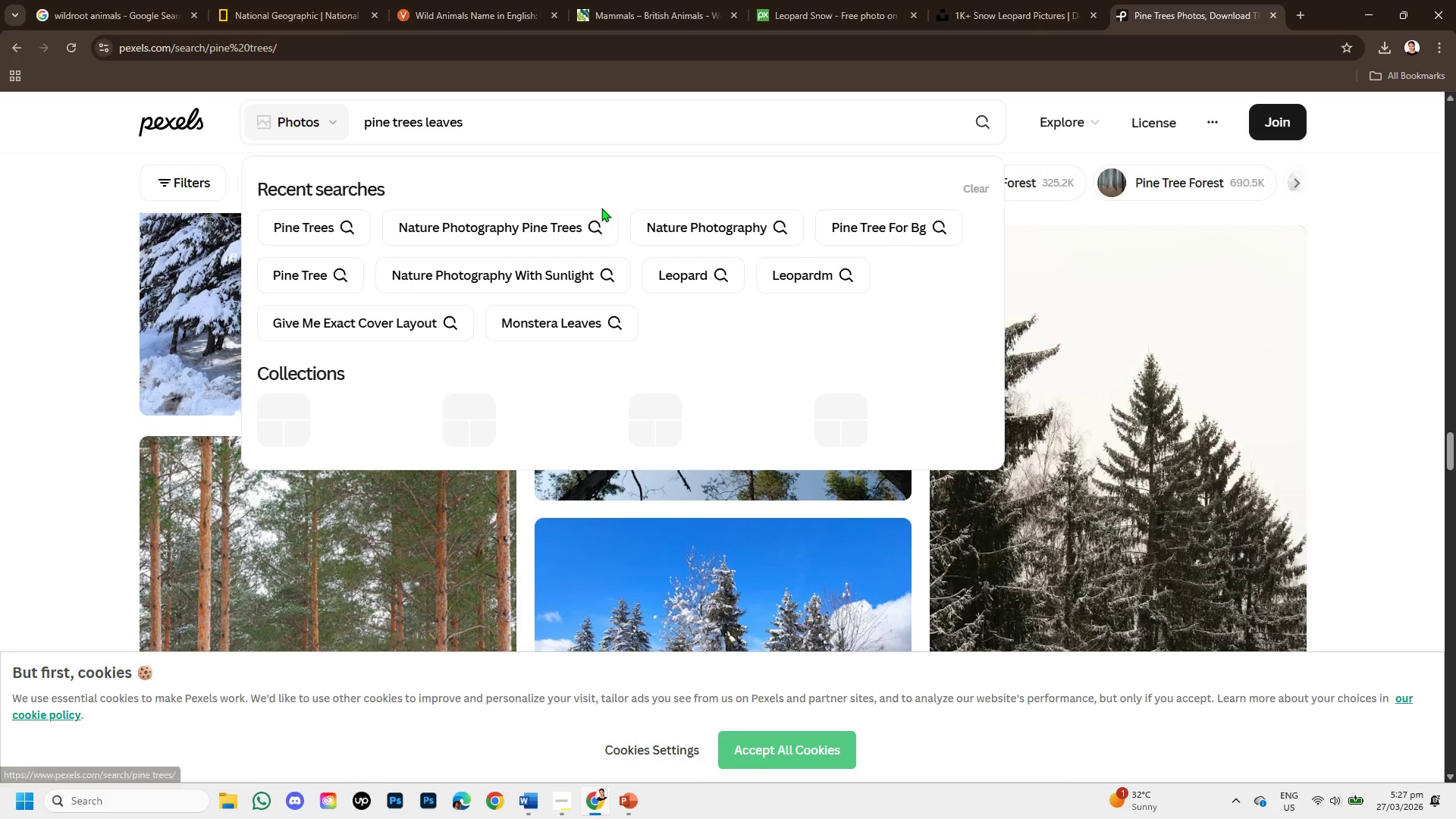 
key(Enter)
 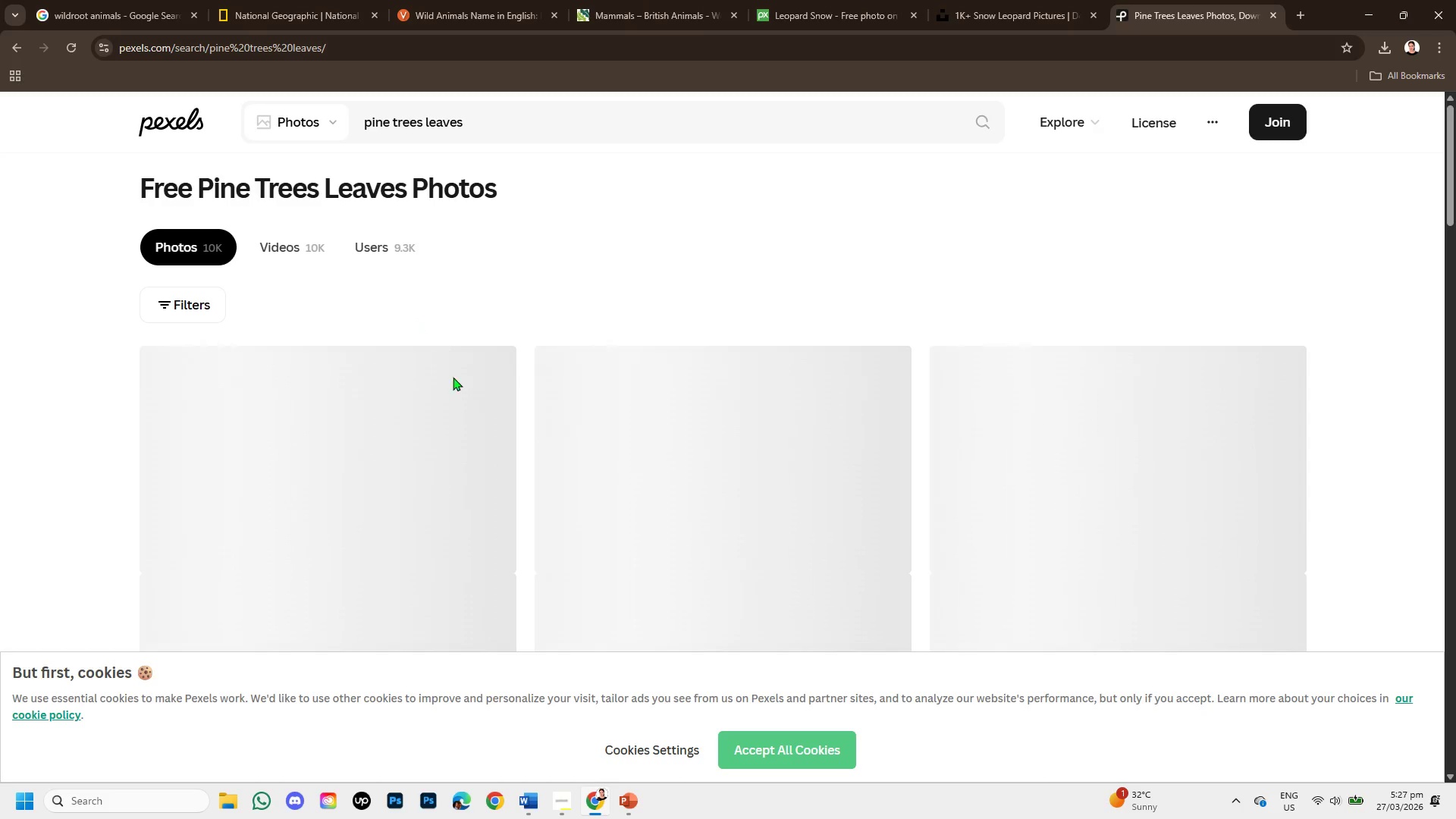 
scroll: coordinate [758, 497], scroll_direction: down, amount: 6.0
 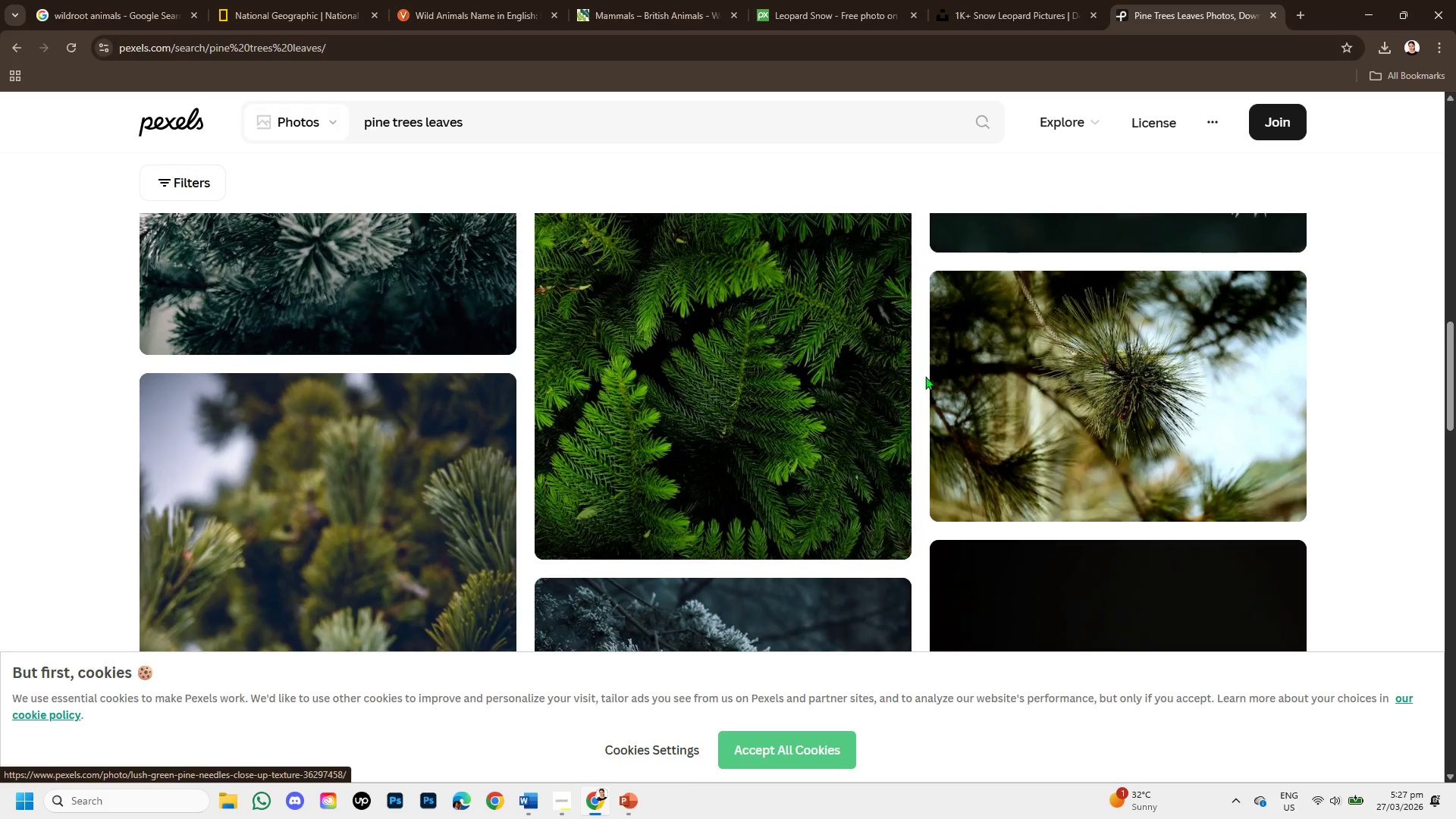 
scroll: coordinate [904, 430], scroll_direction: down, amount: 9.0
 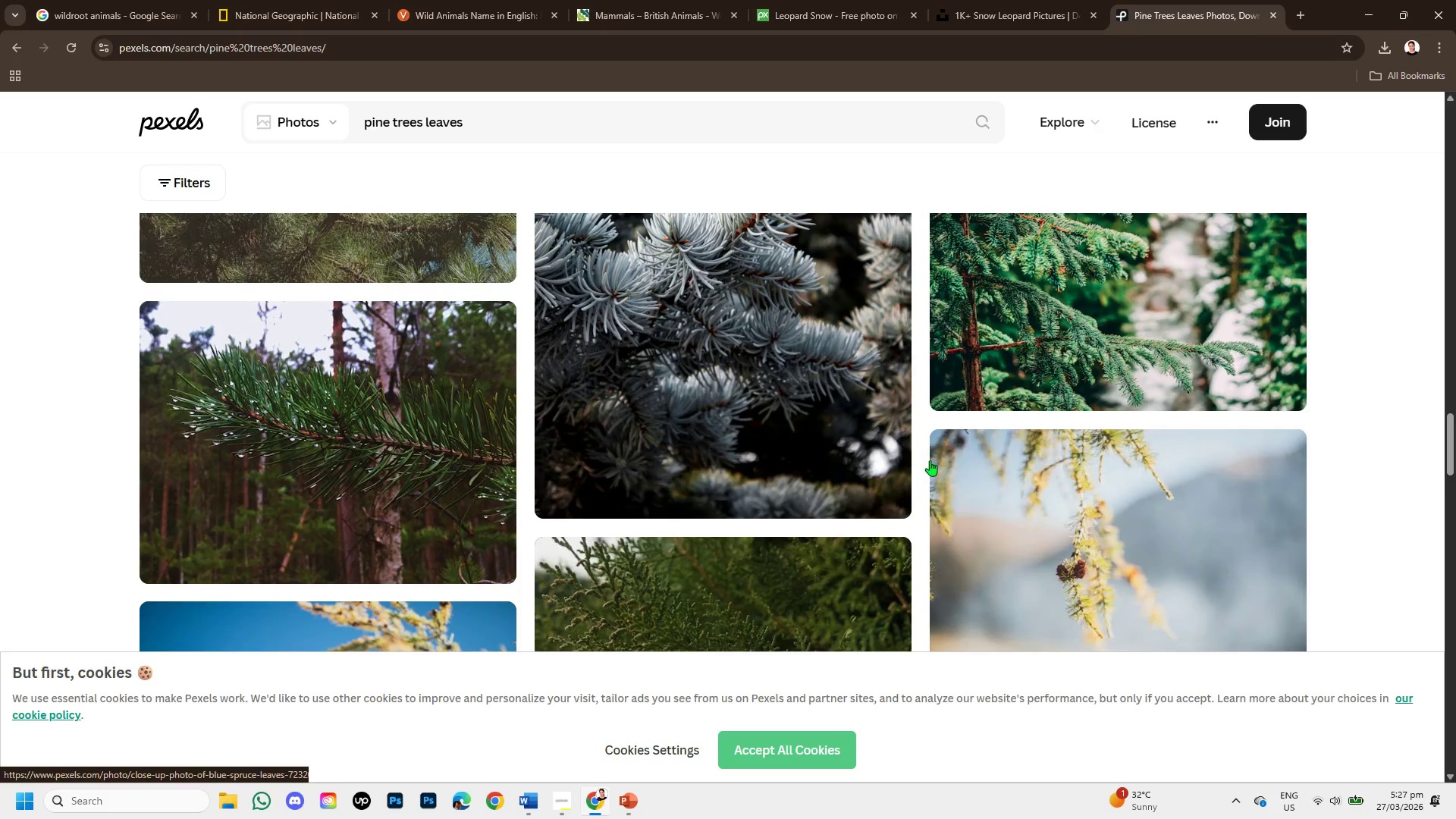 
scroll: coordinate [938, 481], scroll_direction: down, amount: 1.0
 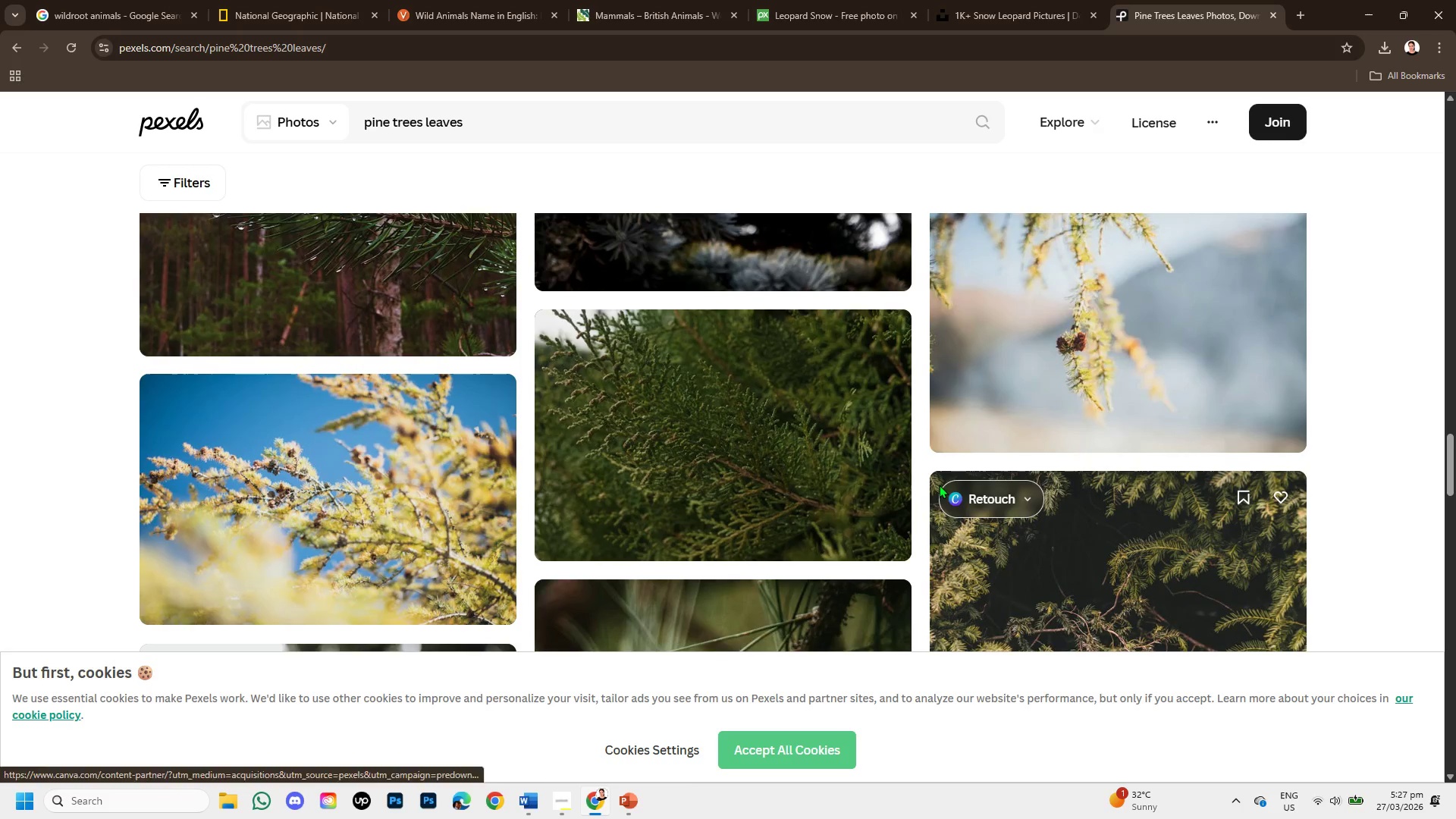 
scroll: coordinate [938, 485], scroll_direction: up, amount: 1.0
 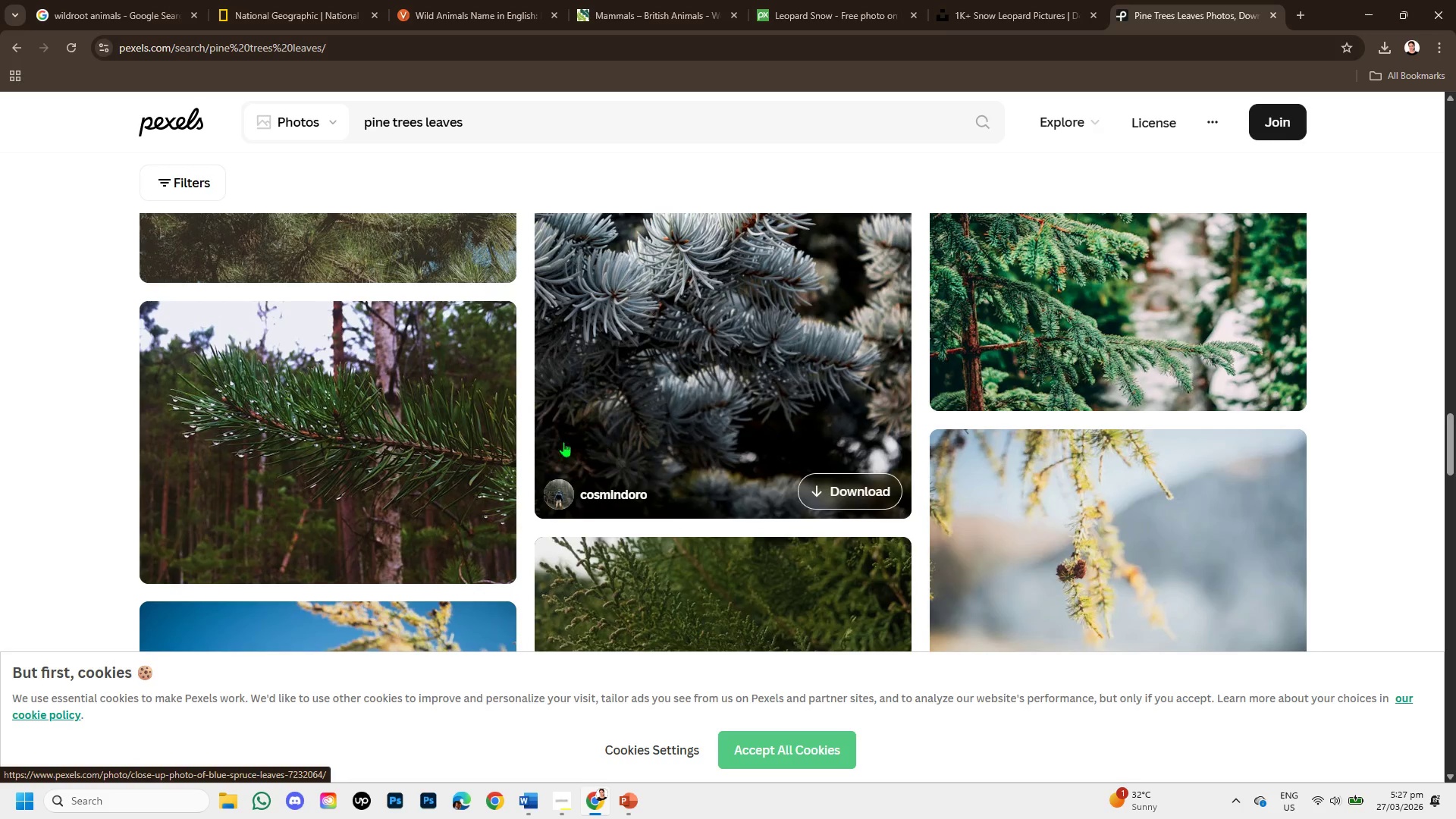 
left_click([440, 426])
 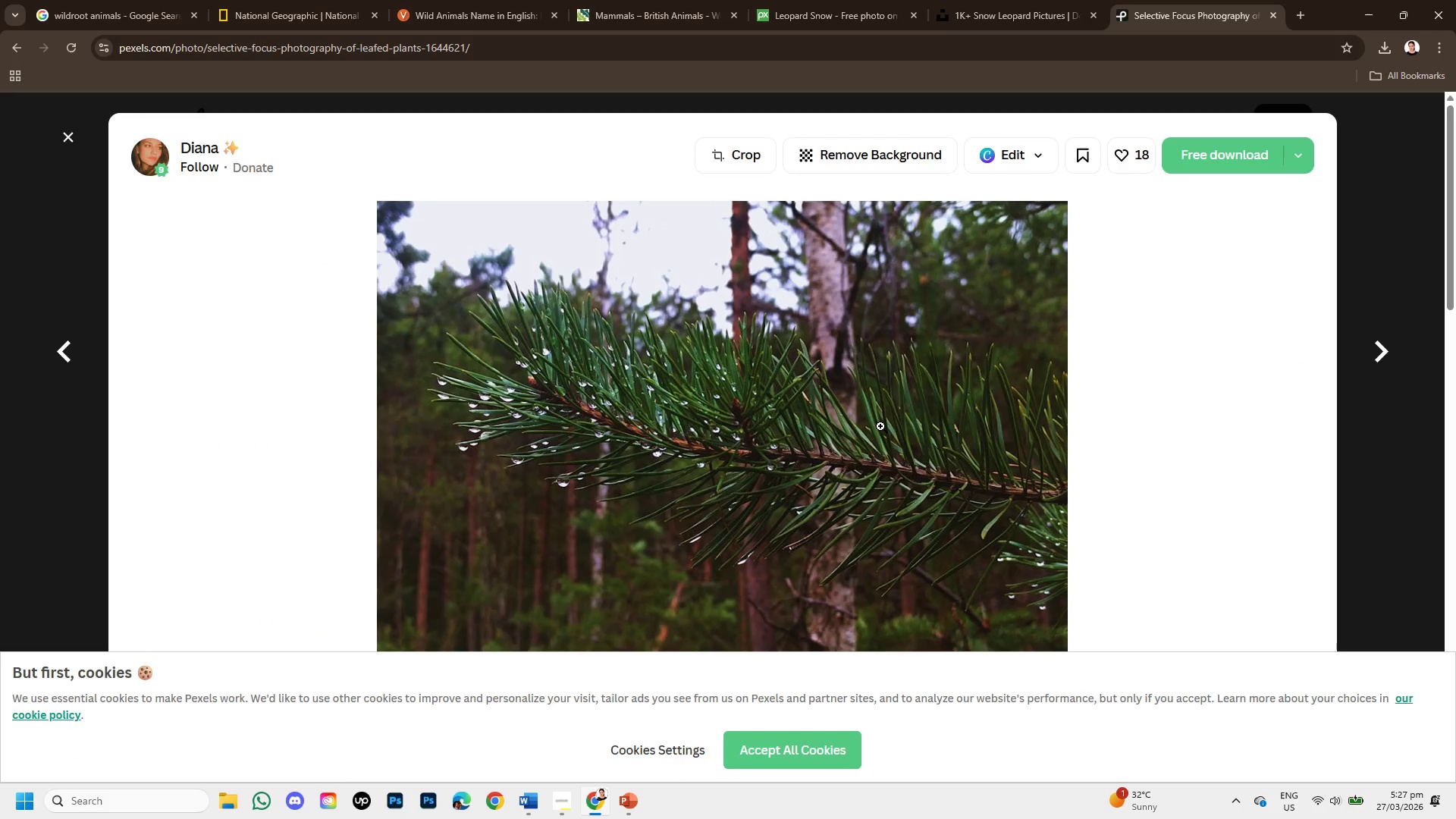 
scroll: coordinate [789, 445], scroll_direction: down, amount: 9.0
 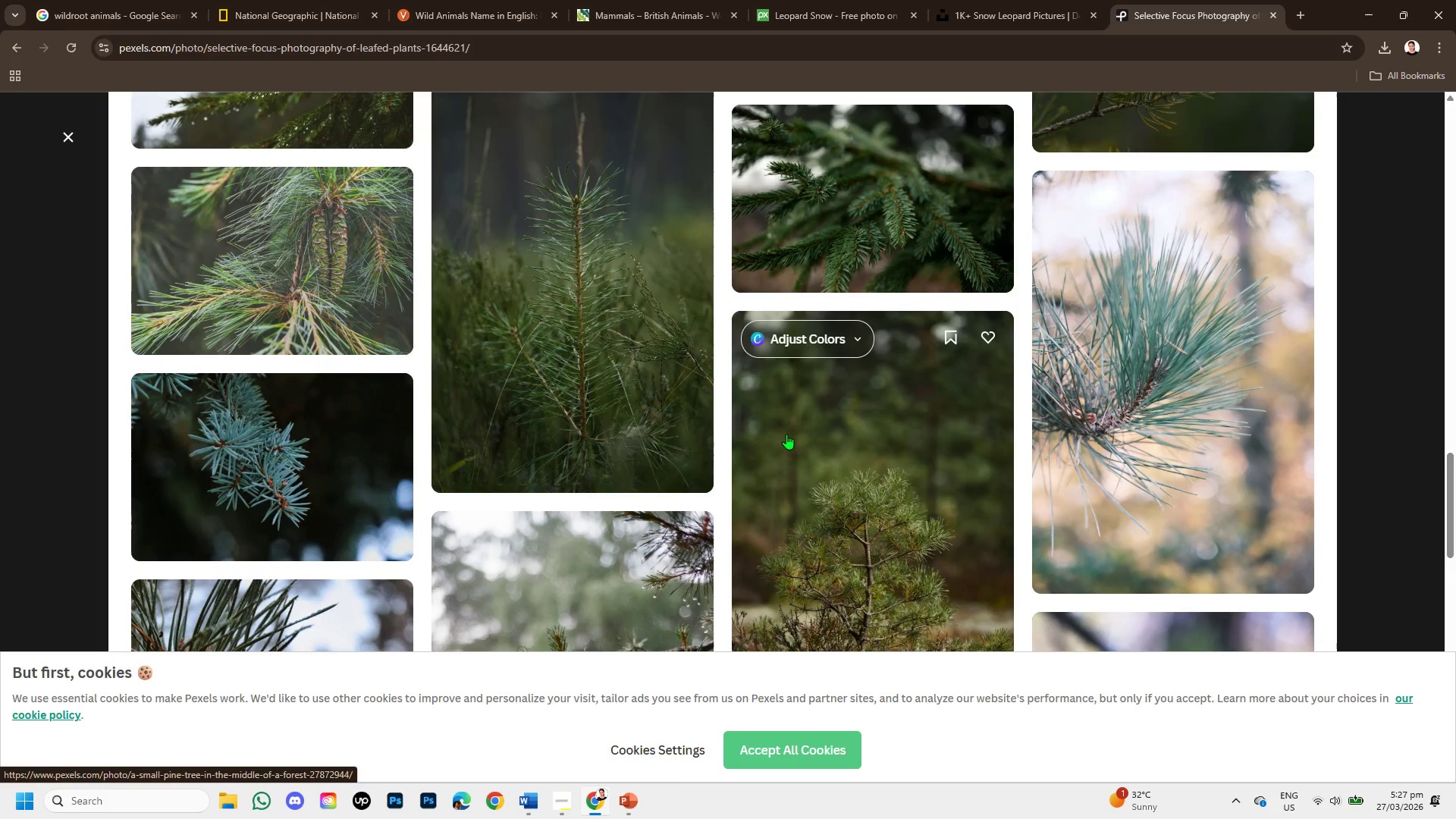 
scroll: coordinate [783, 447], scroll_direction: down, amount: 2.0
 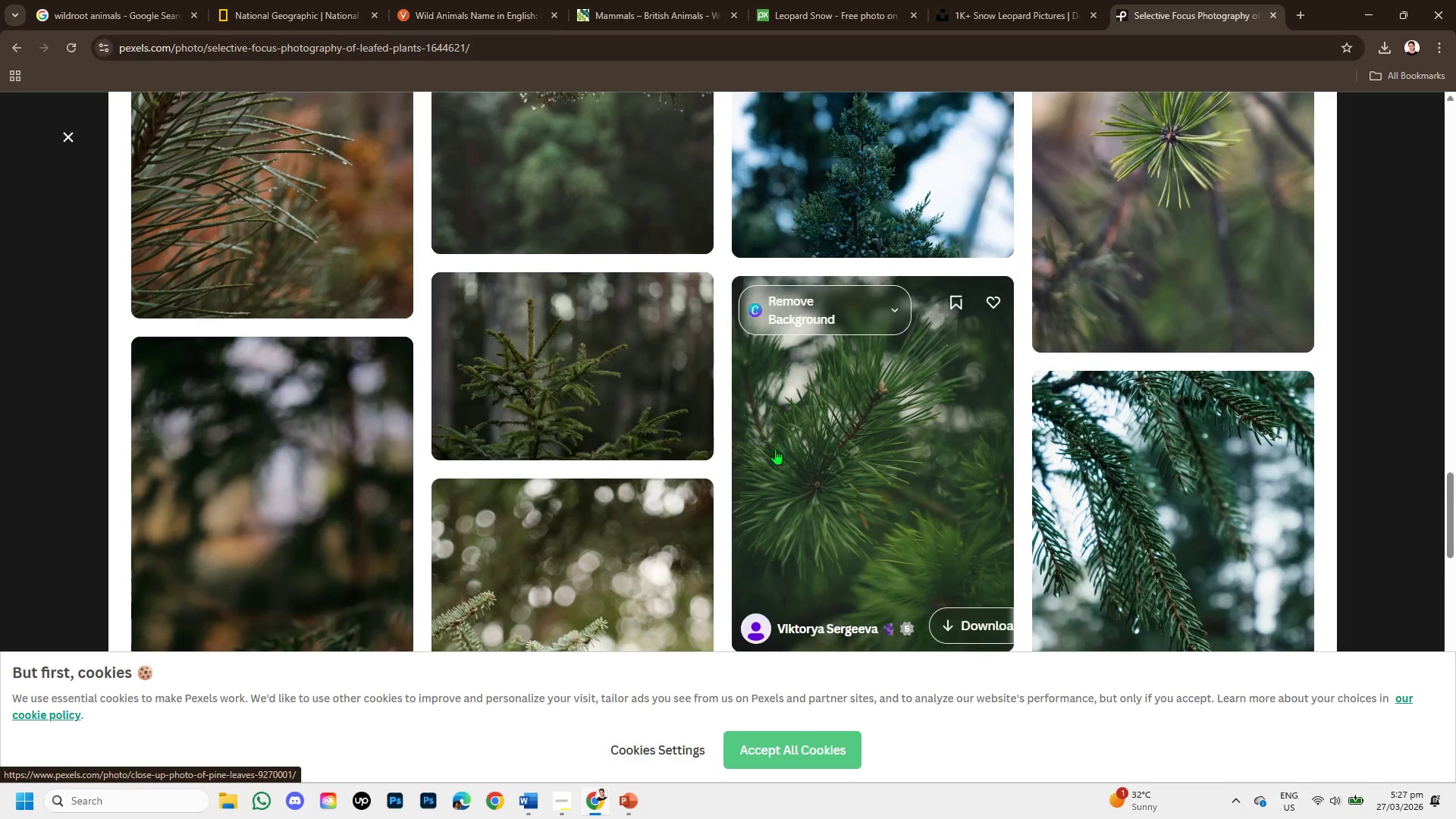 
scroll: coordinate [673, 436], scroll_direction: up, amount: 1.0
 